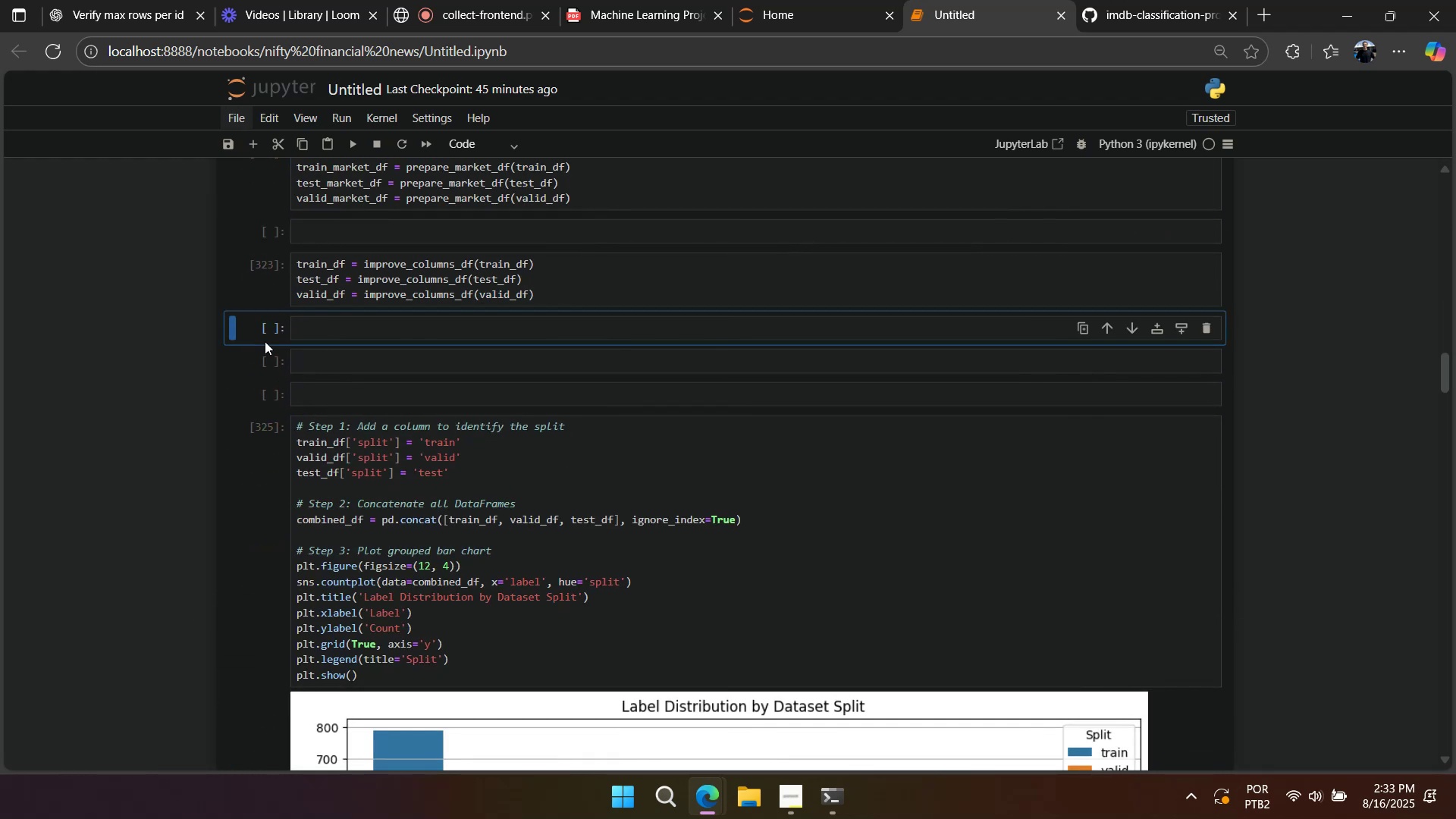 
type(dddd)
 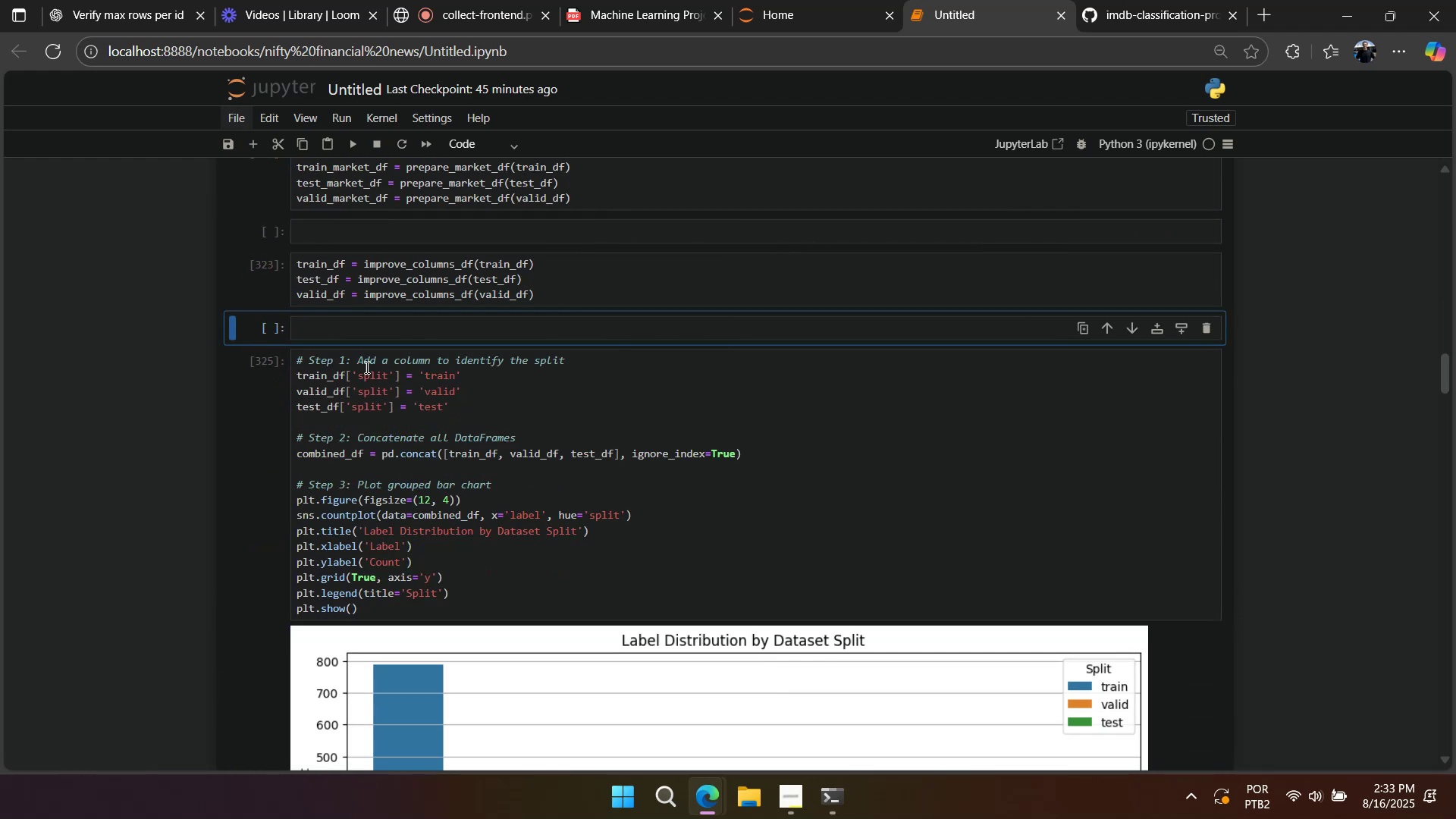 
scroll: coordinate [535, 409], scroll_direction: up, amount: 4.0
 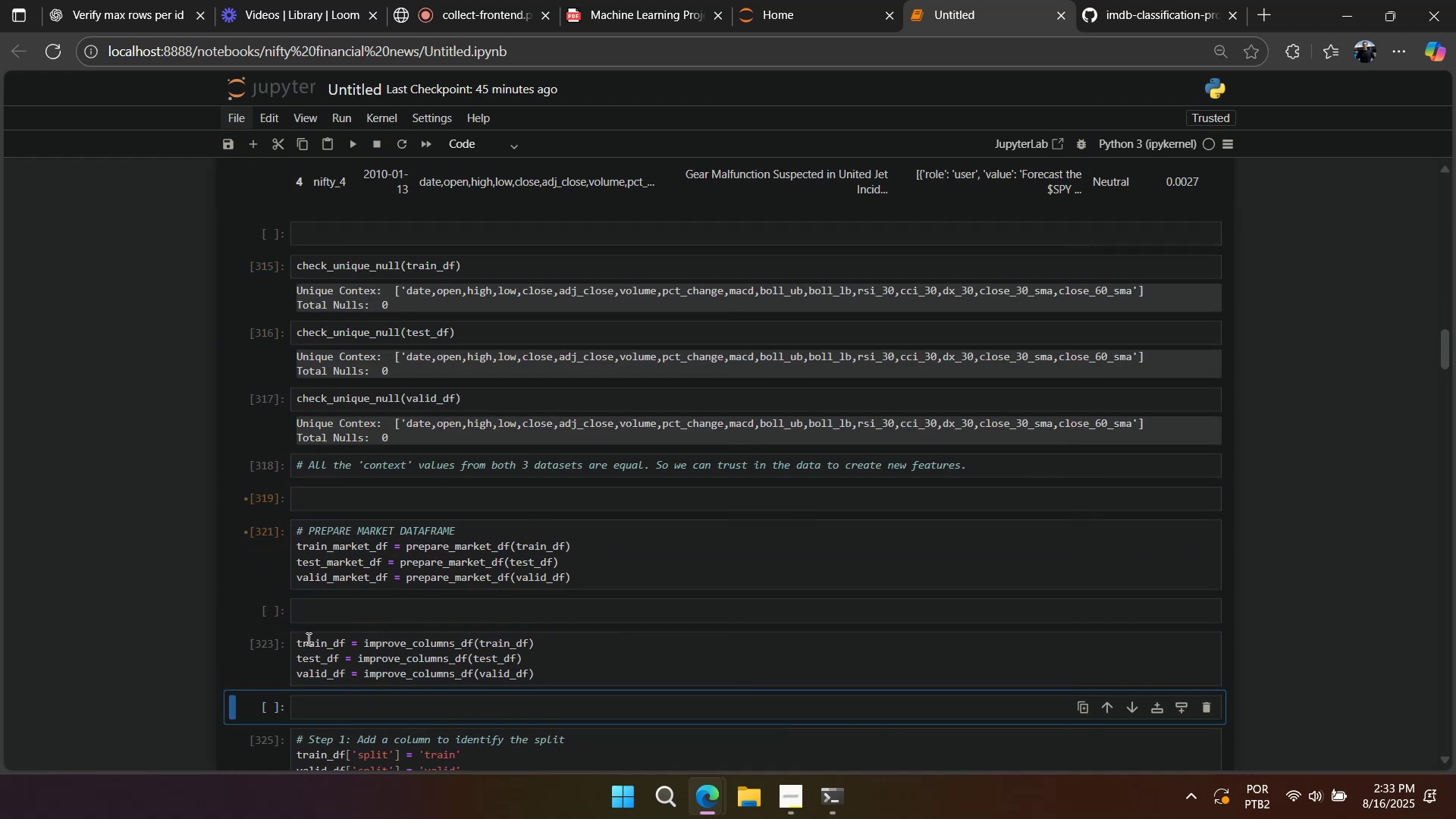 
double_click([298, 643])
 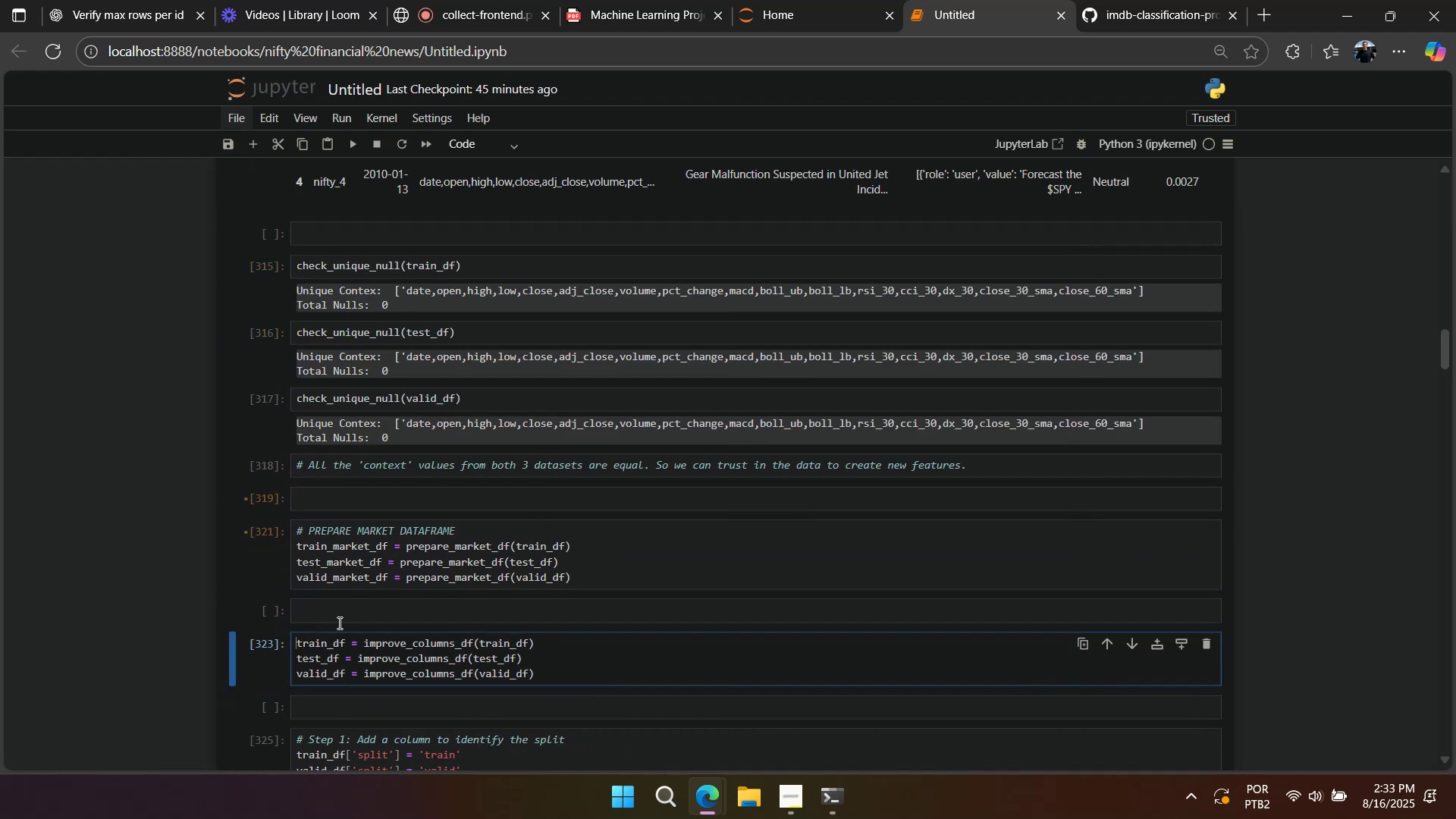 
key(Enter)
 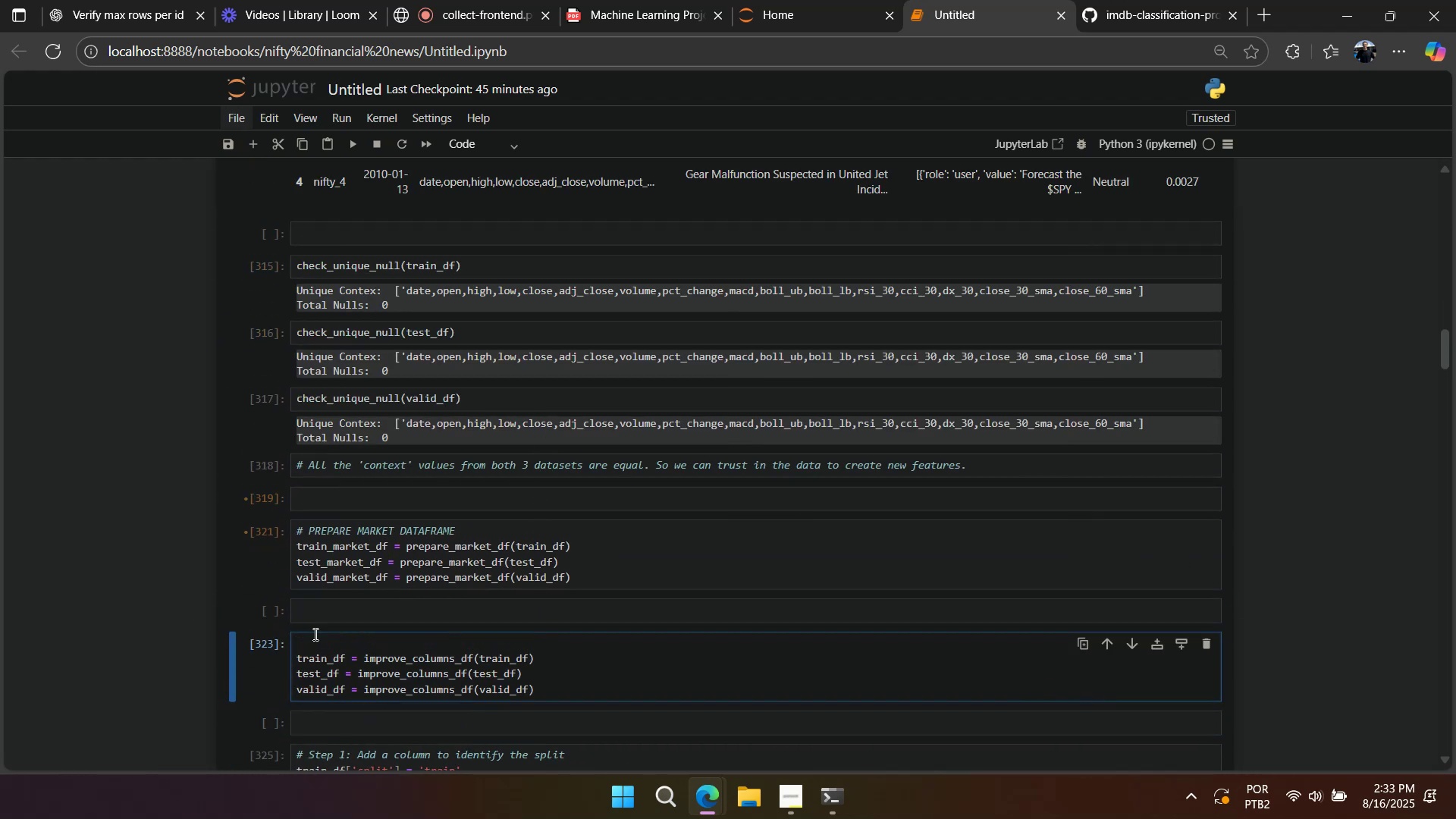 
left_click([314, 634])
 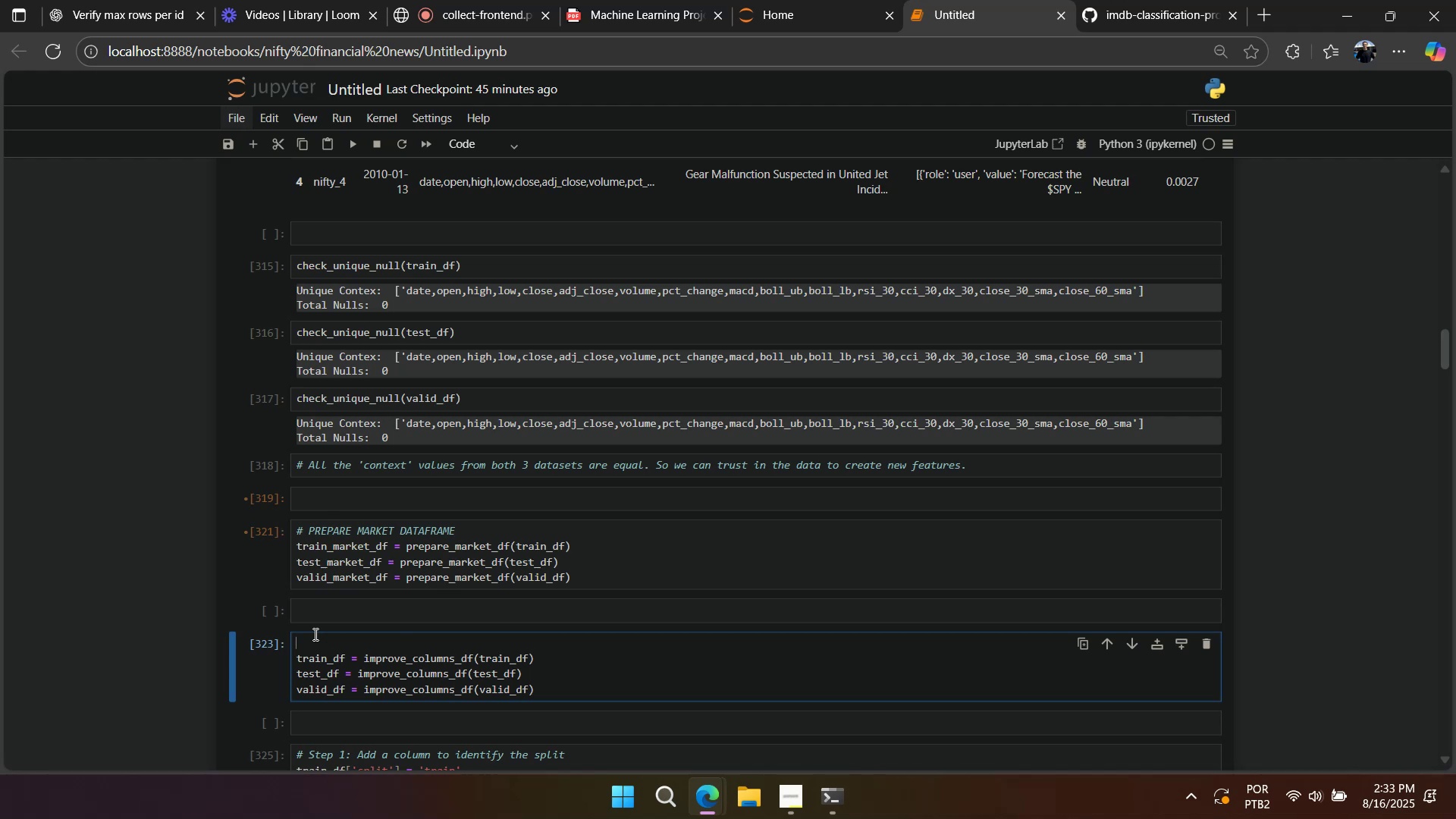 
type(# INITA)
key(Backspace)
type(IAL PRE PROCESSING)
key(Backspace)
type(DATA PREPARATION)
 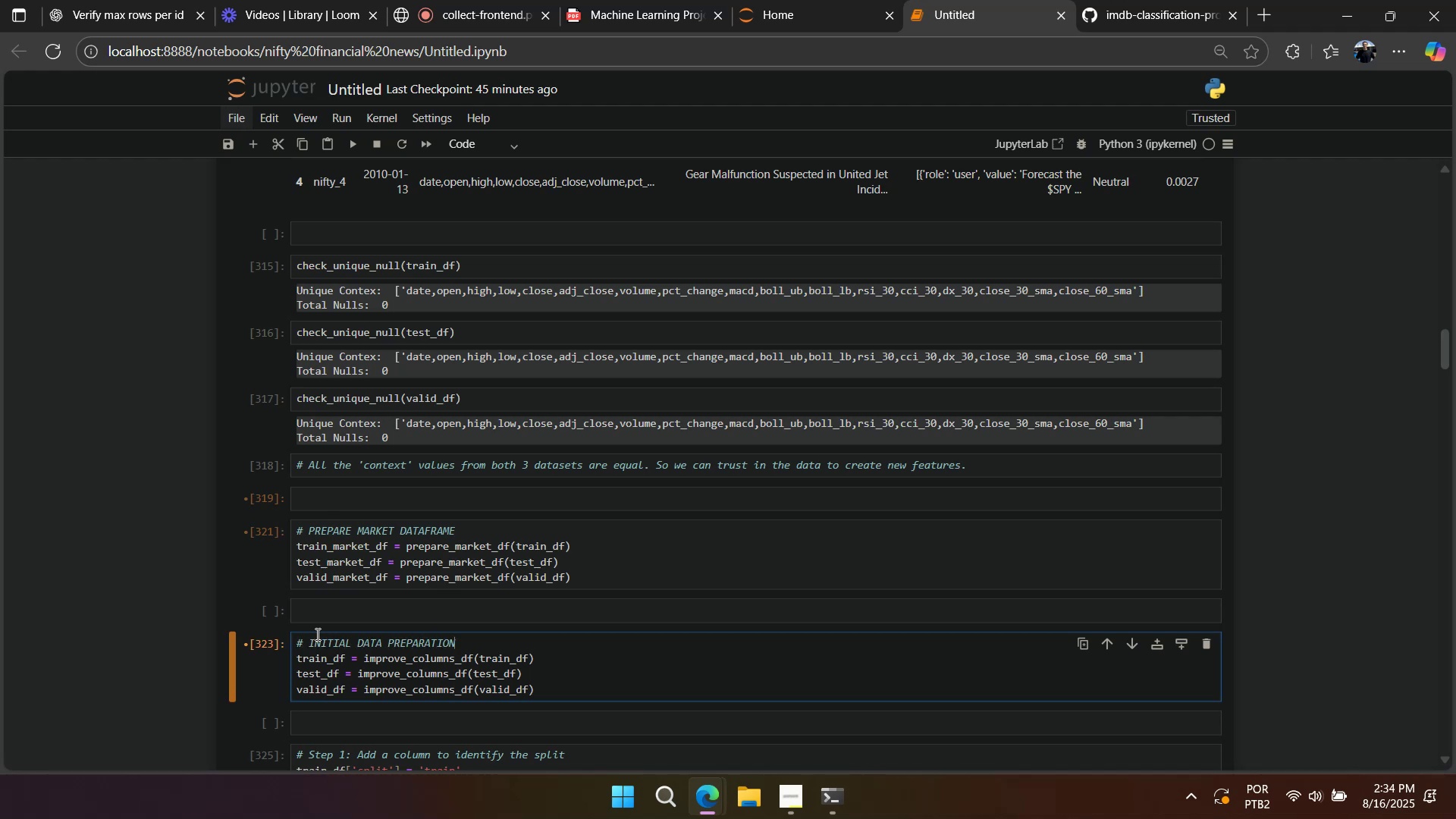 
key(Shift+Enter)
 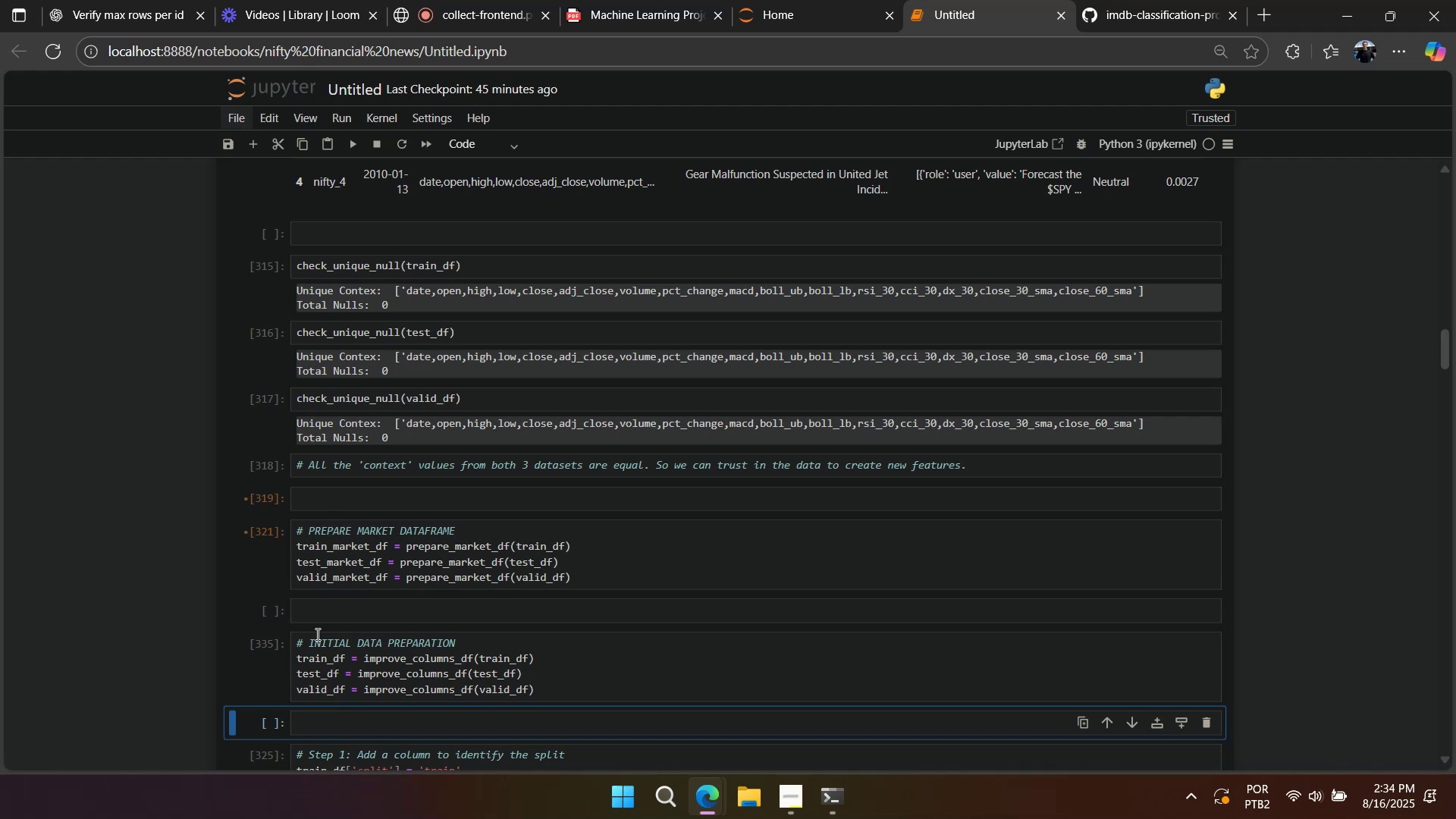 
wait(24.53)
 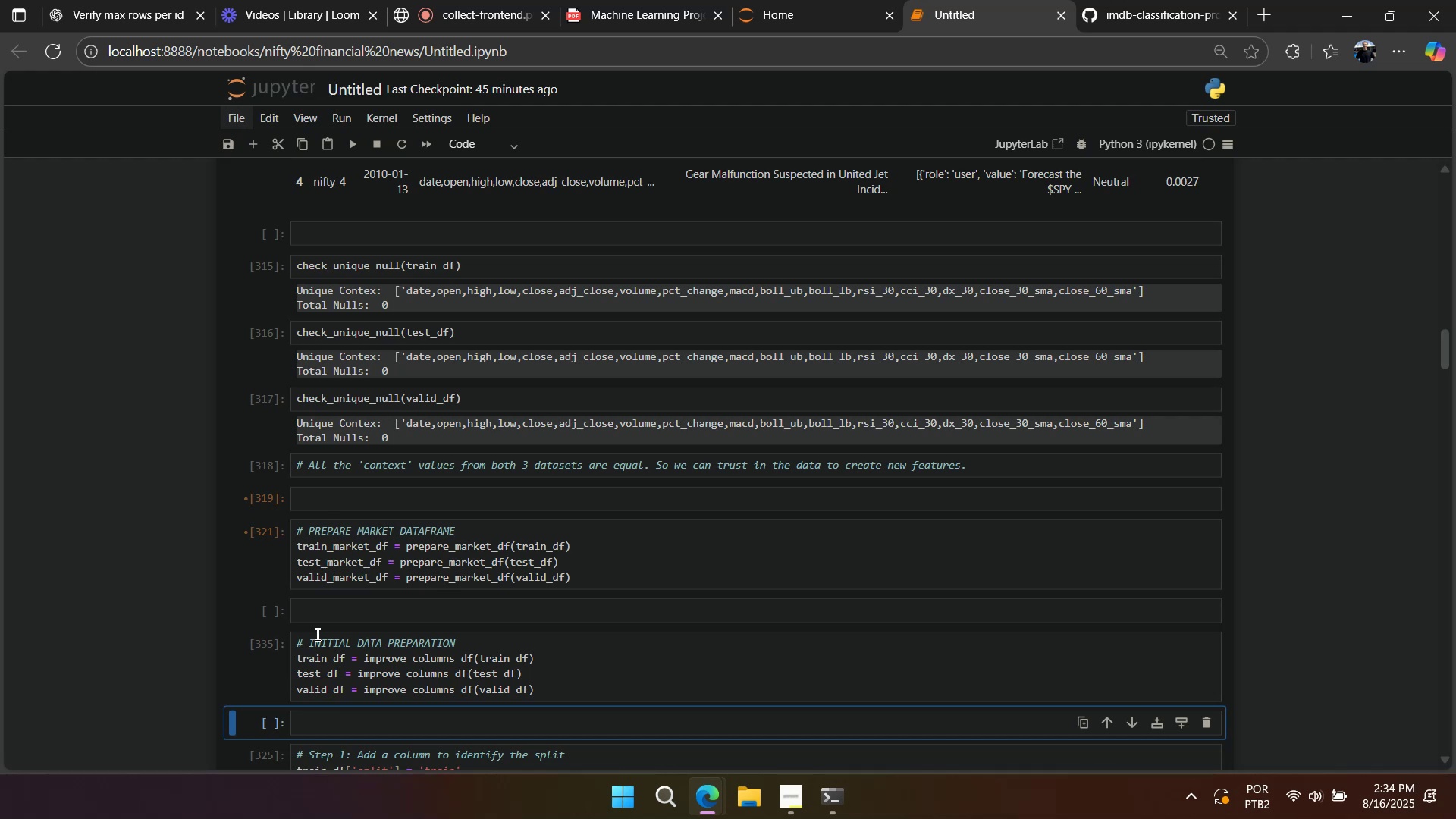 
scroll: coordinate [325, 618], scroll_direction: down, amount: 18.0
 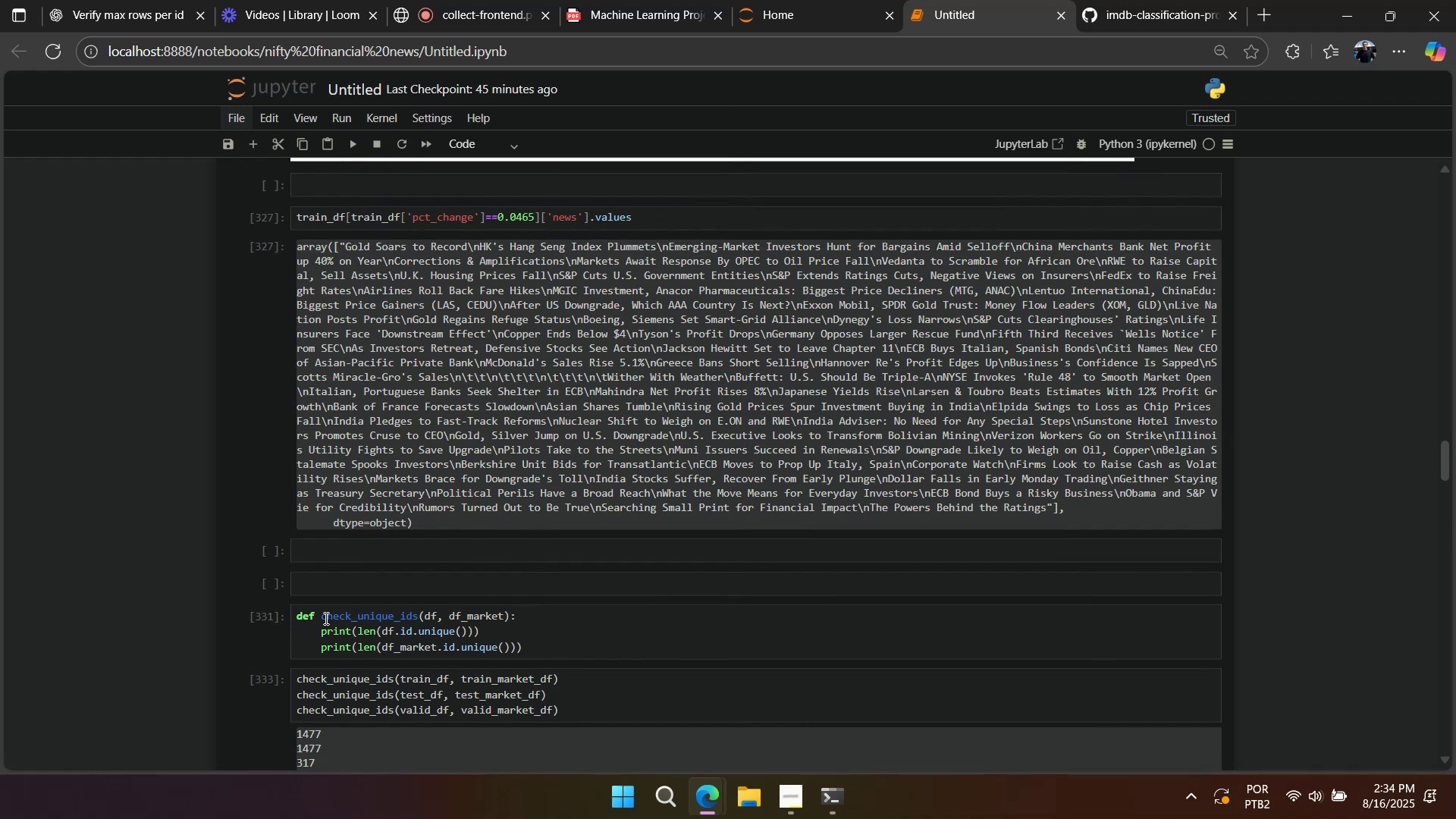 
scroll: coordinate [325, 618], scroll_direction: up, amount: 2.0
 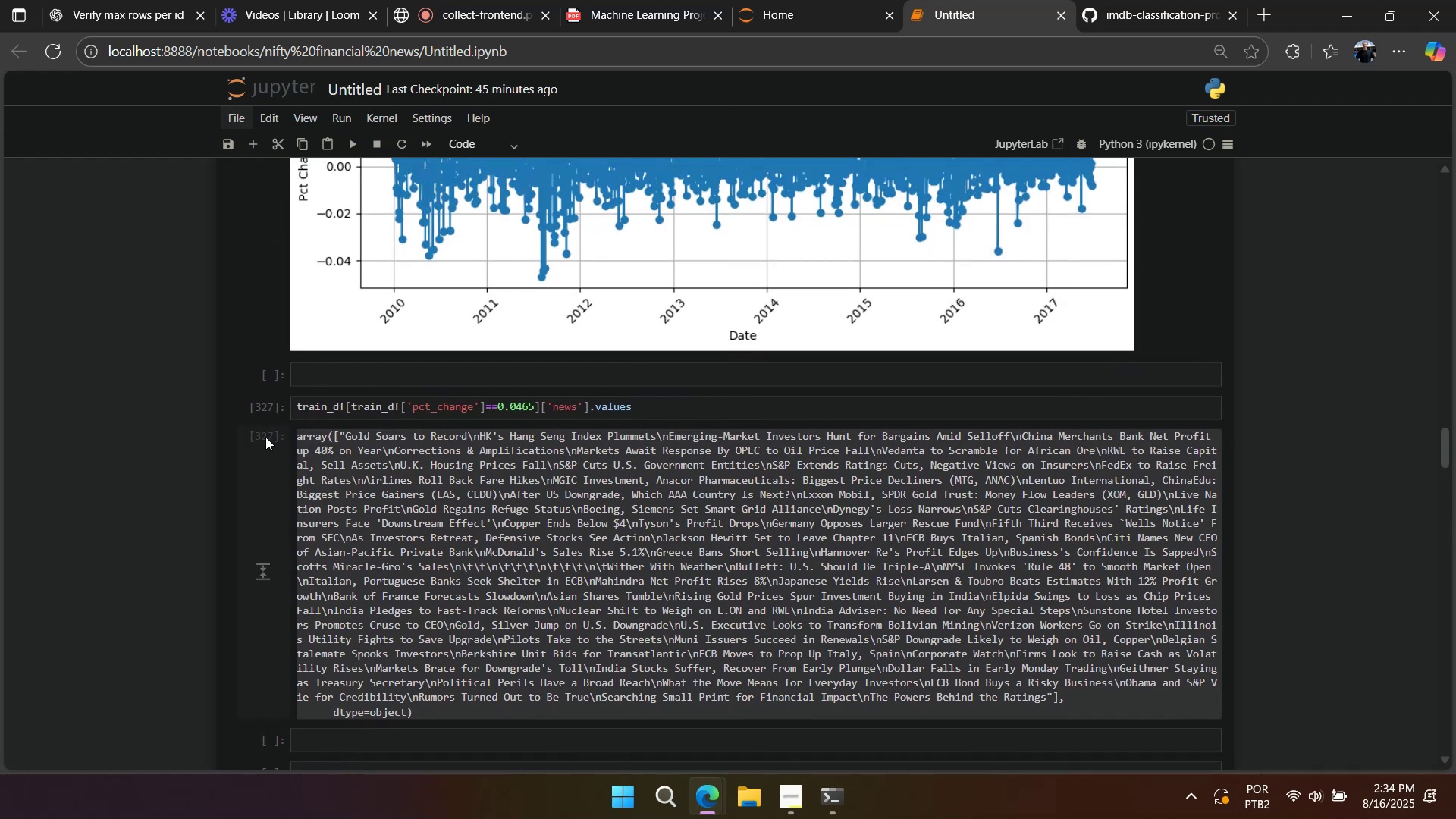 
left_click([271, 408])
 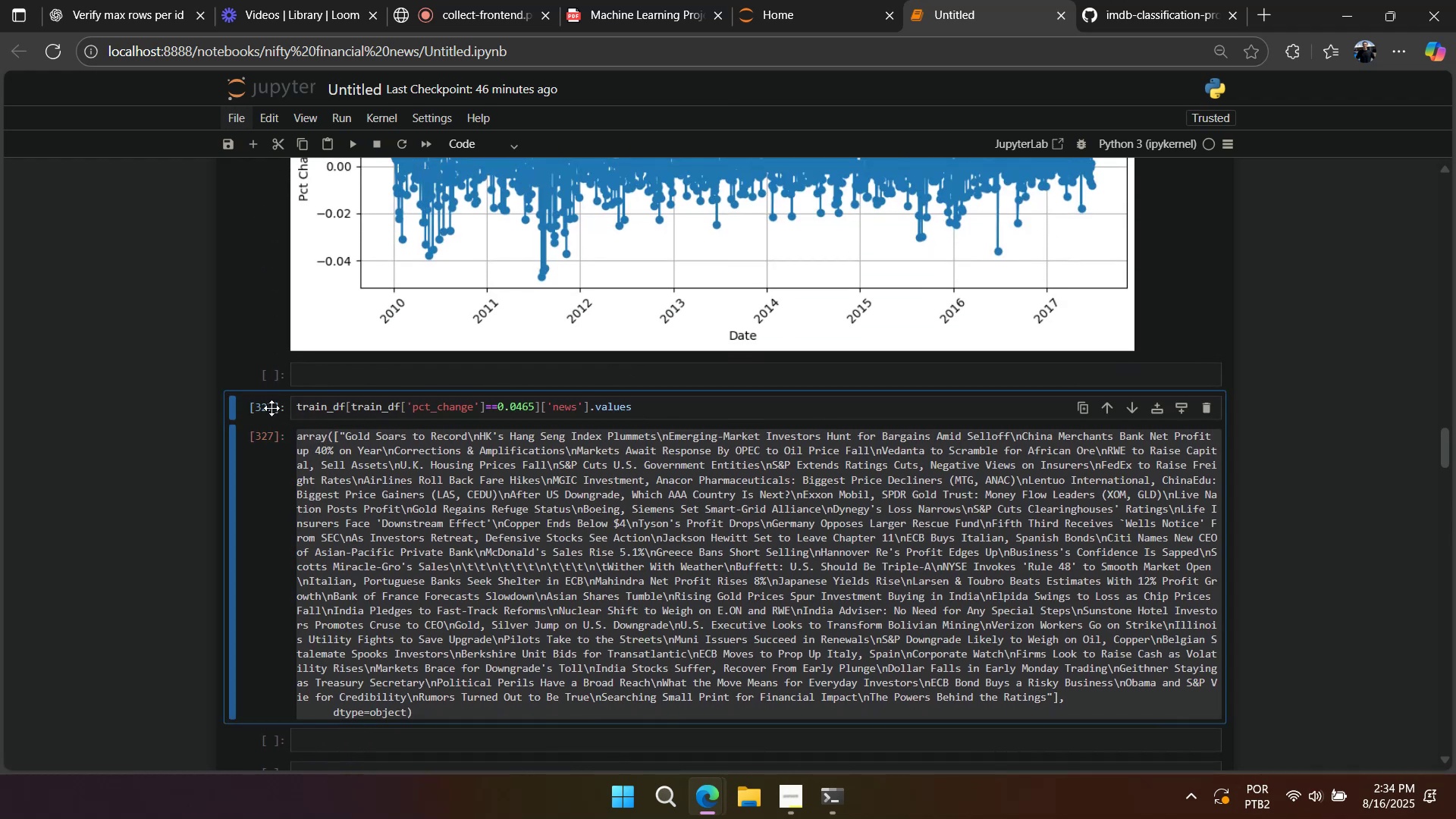 
type(dddddd)
 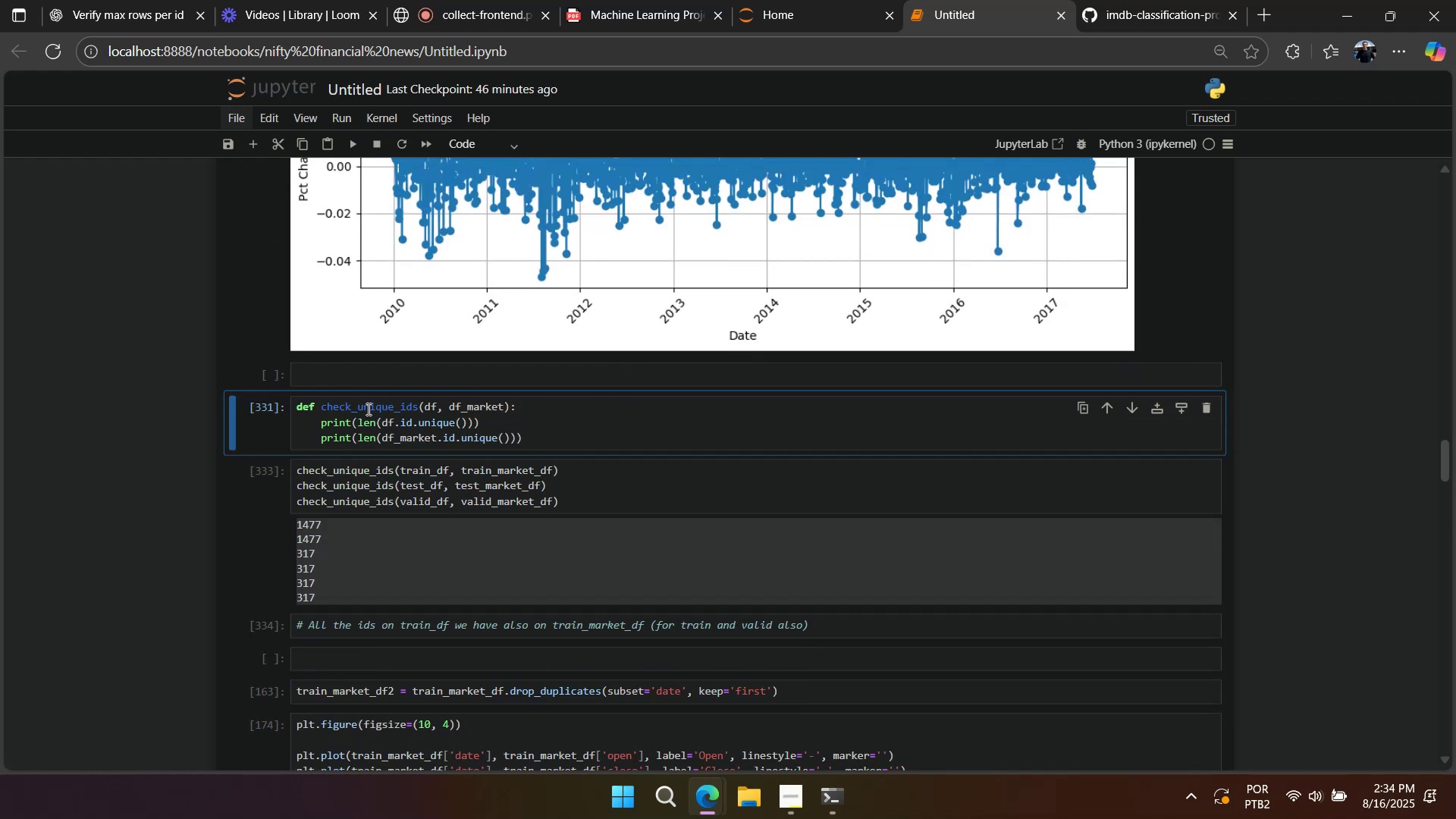 
left_click([396, 412])
 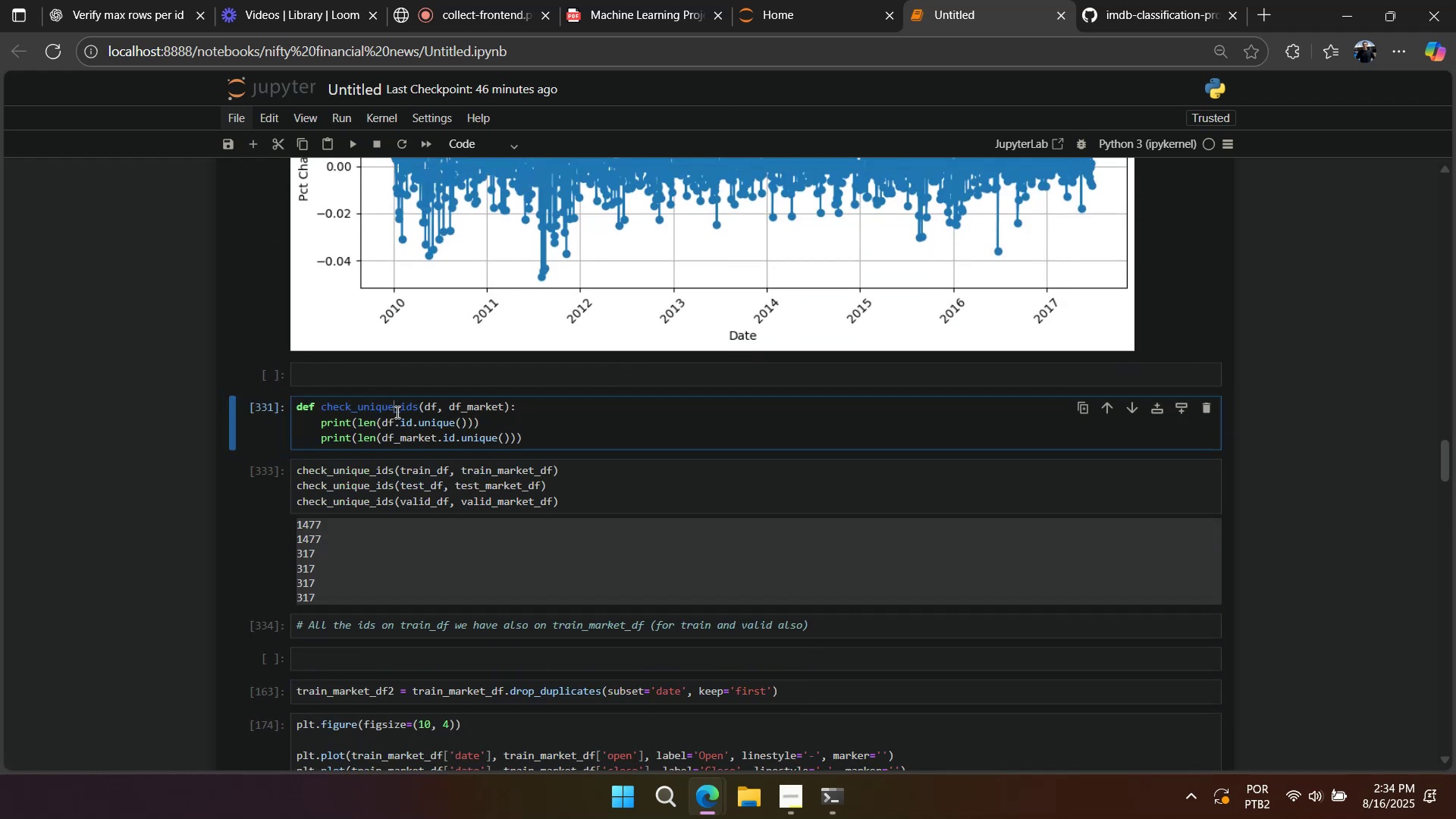 
key(Control+A)
 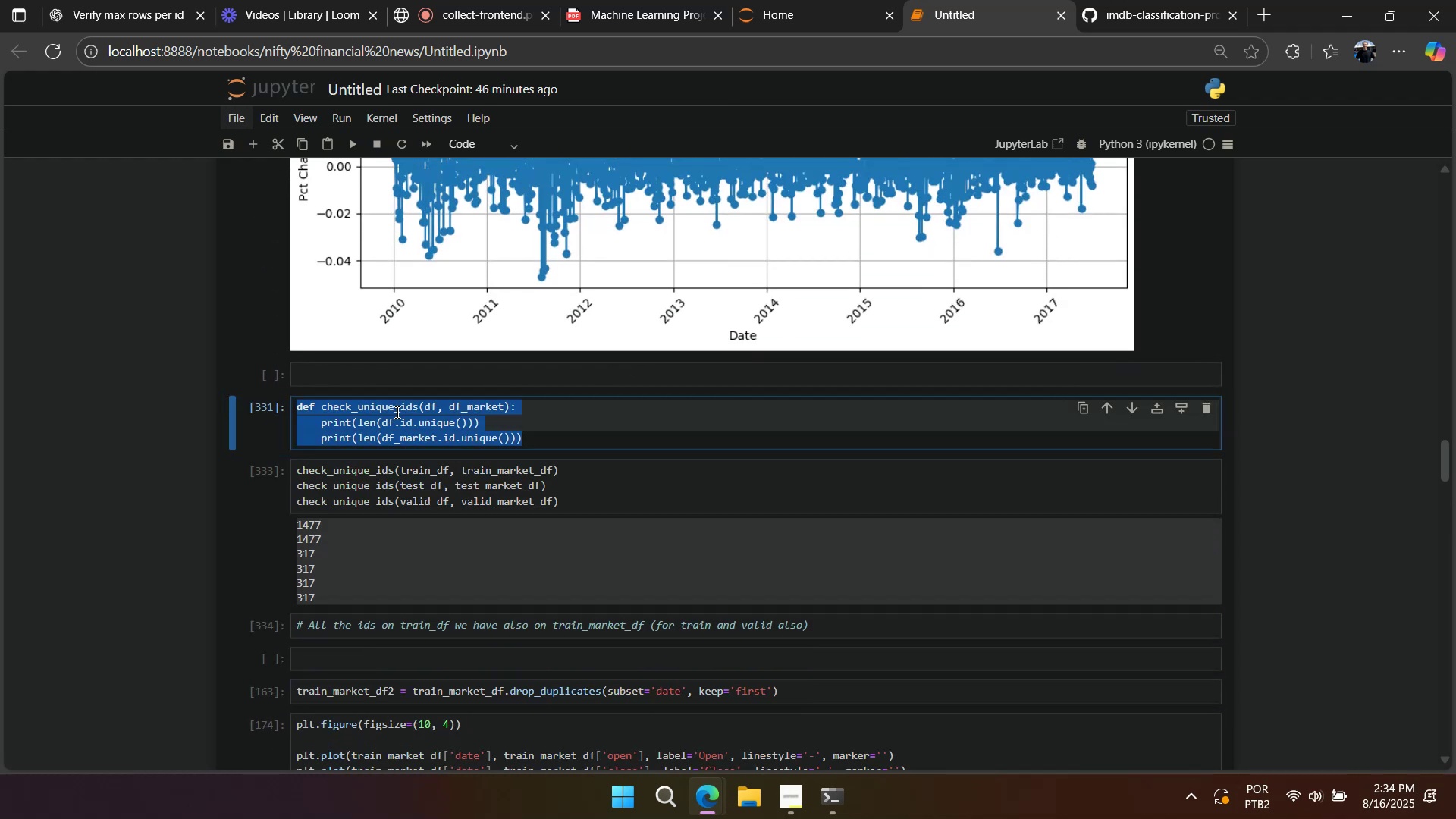 
key(Control+X)
 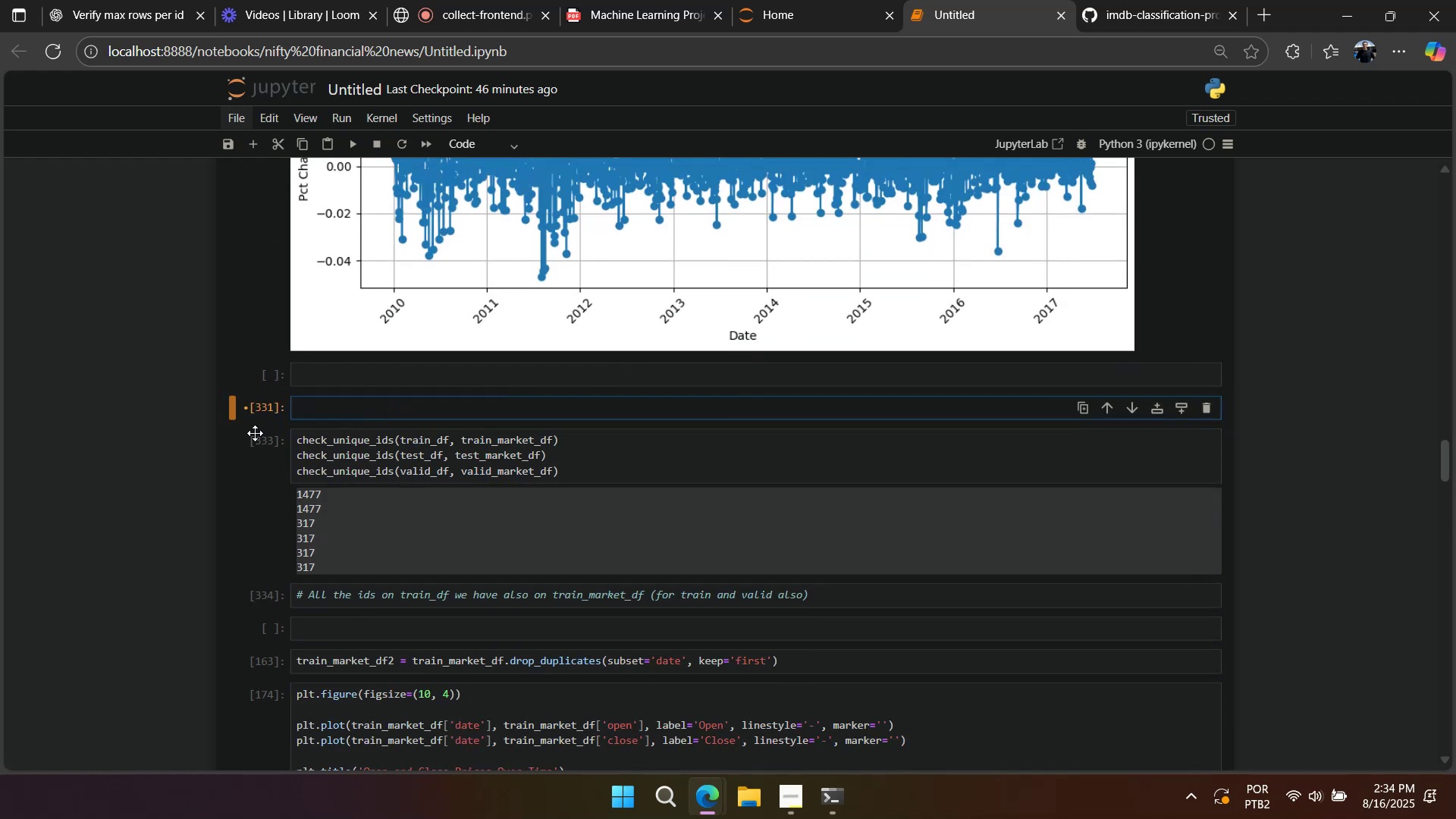 
left_click([264, 451])
 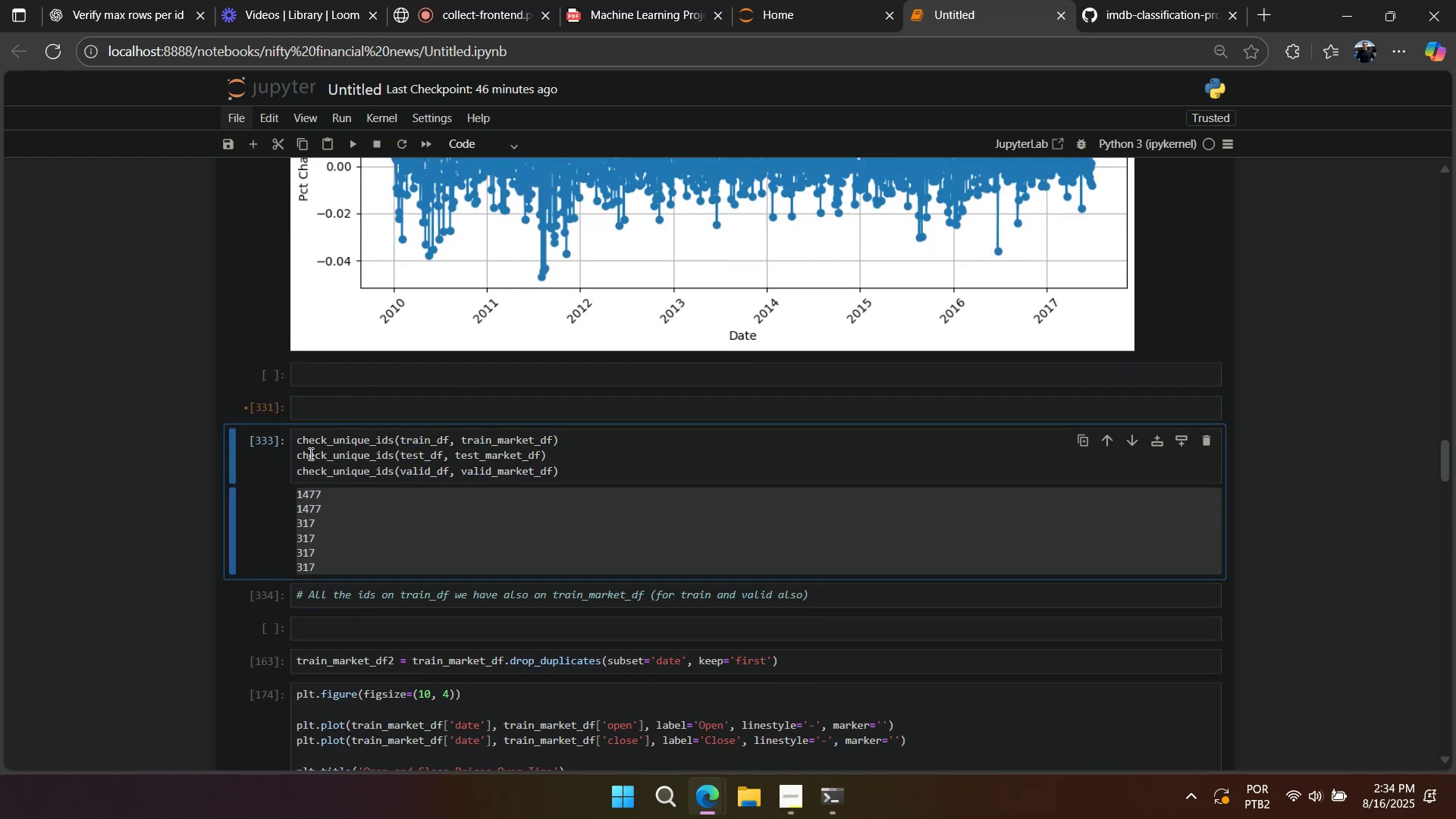 
type(aa)
 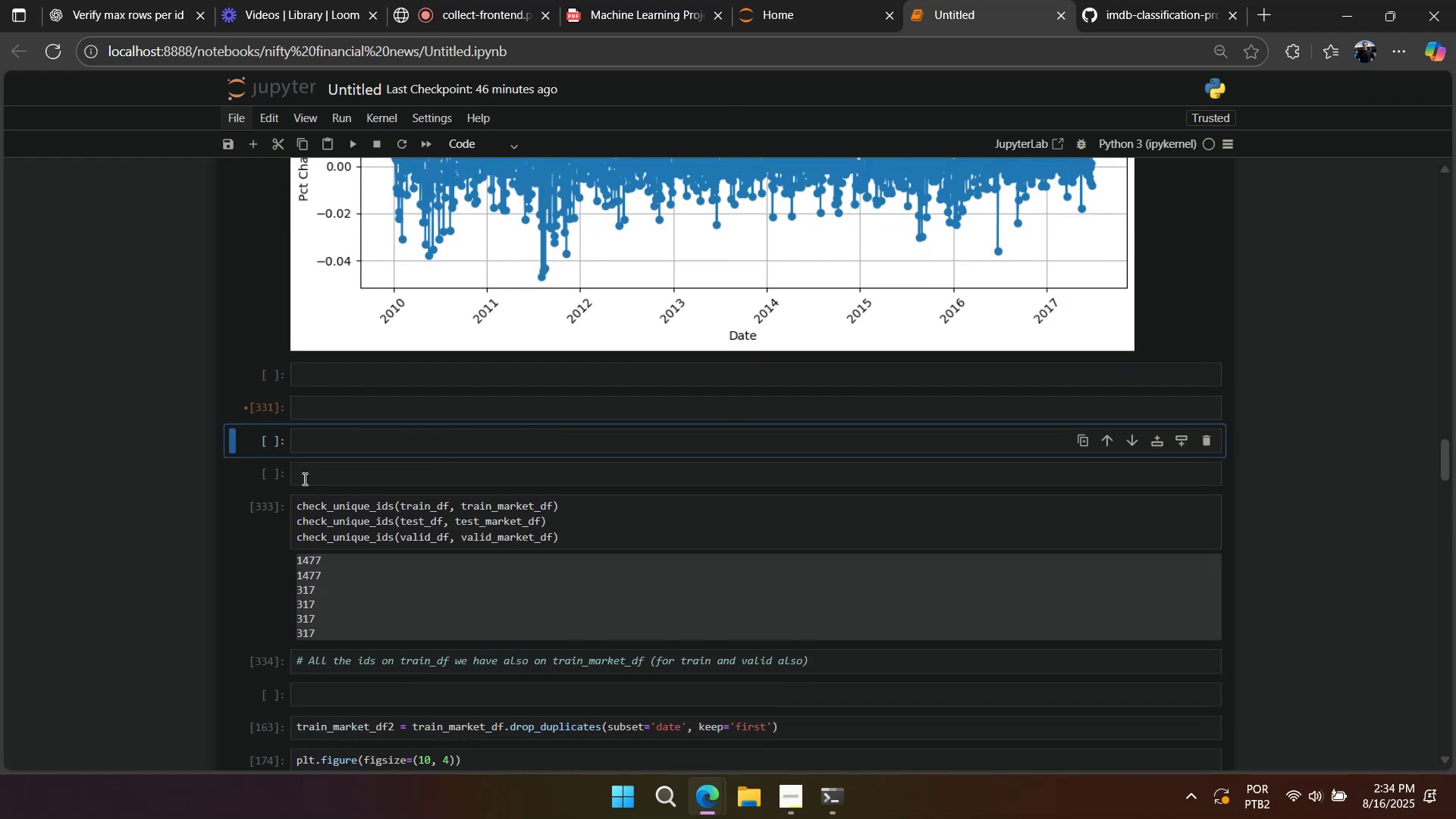 
left_click([305, 475])
 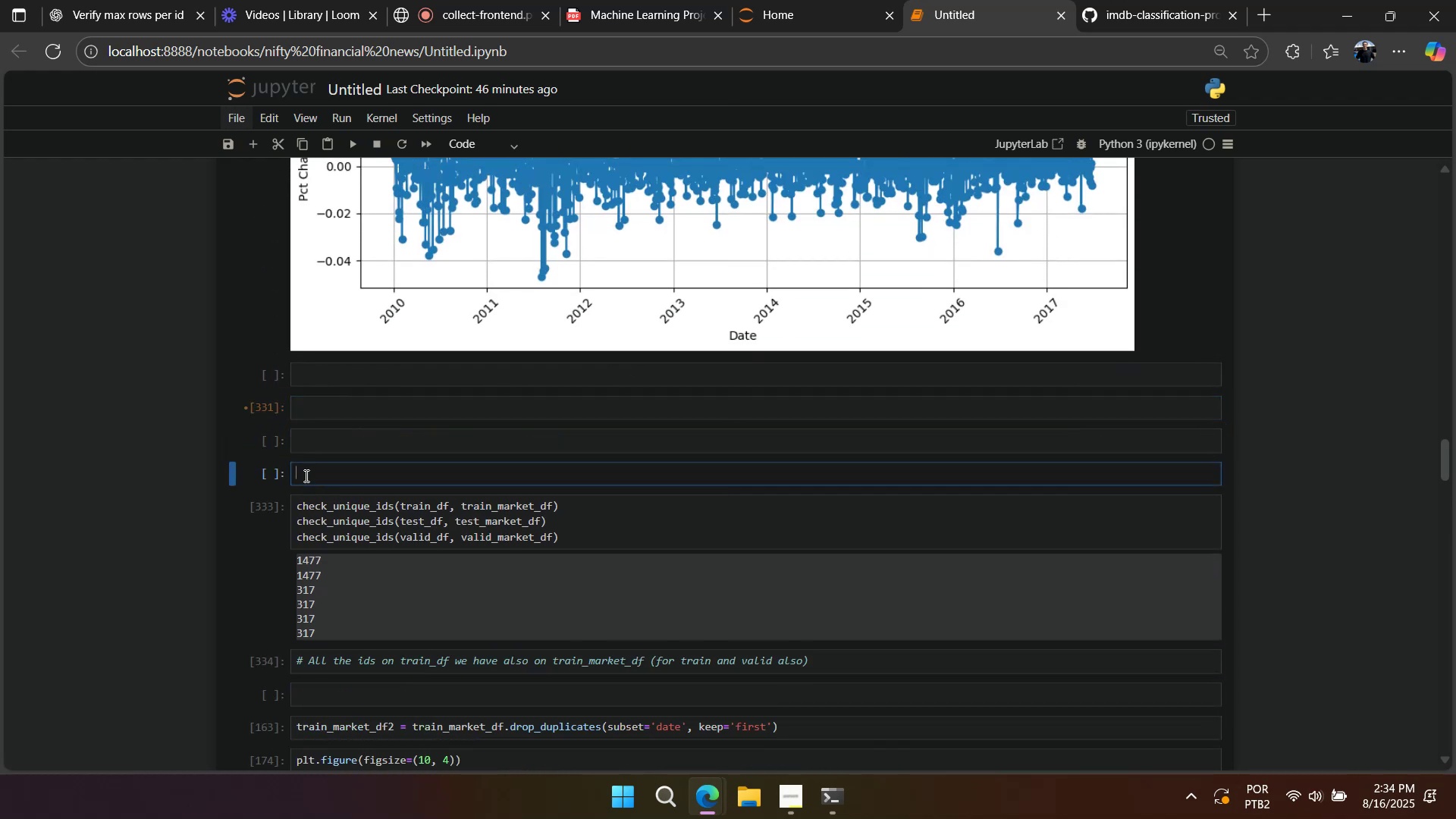 
key(Control+V)
 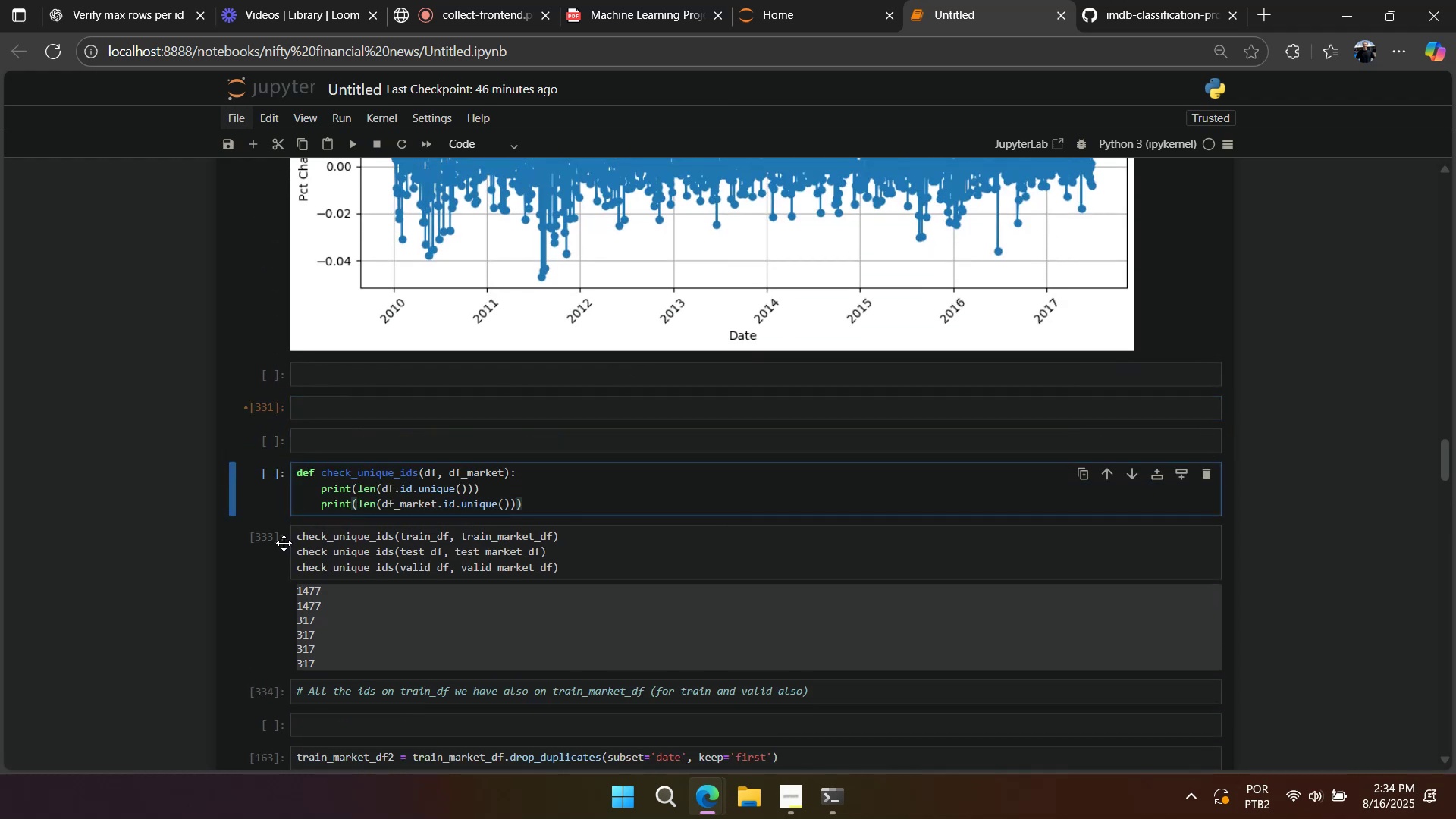 
left_click([293, 533])
 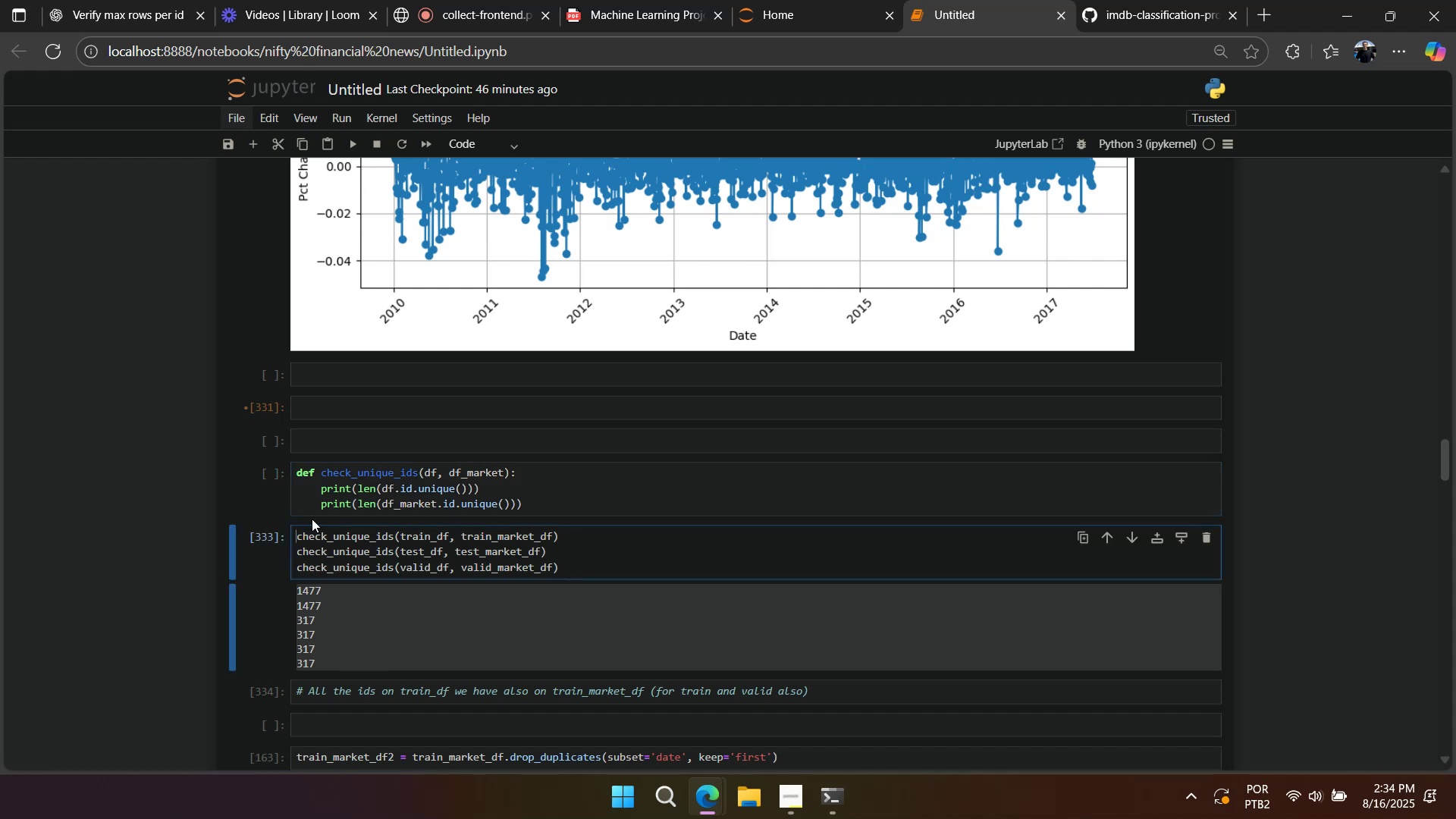 
key(Enter)
 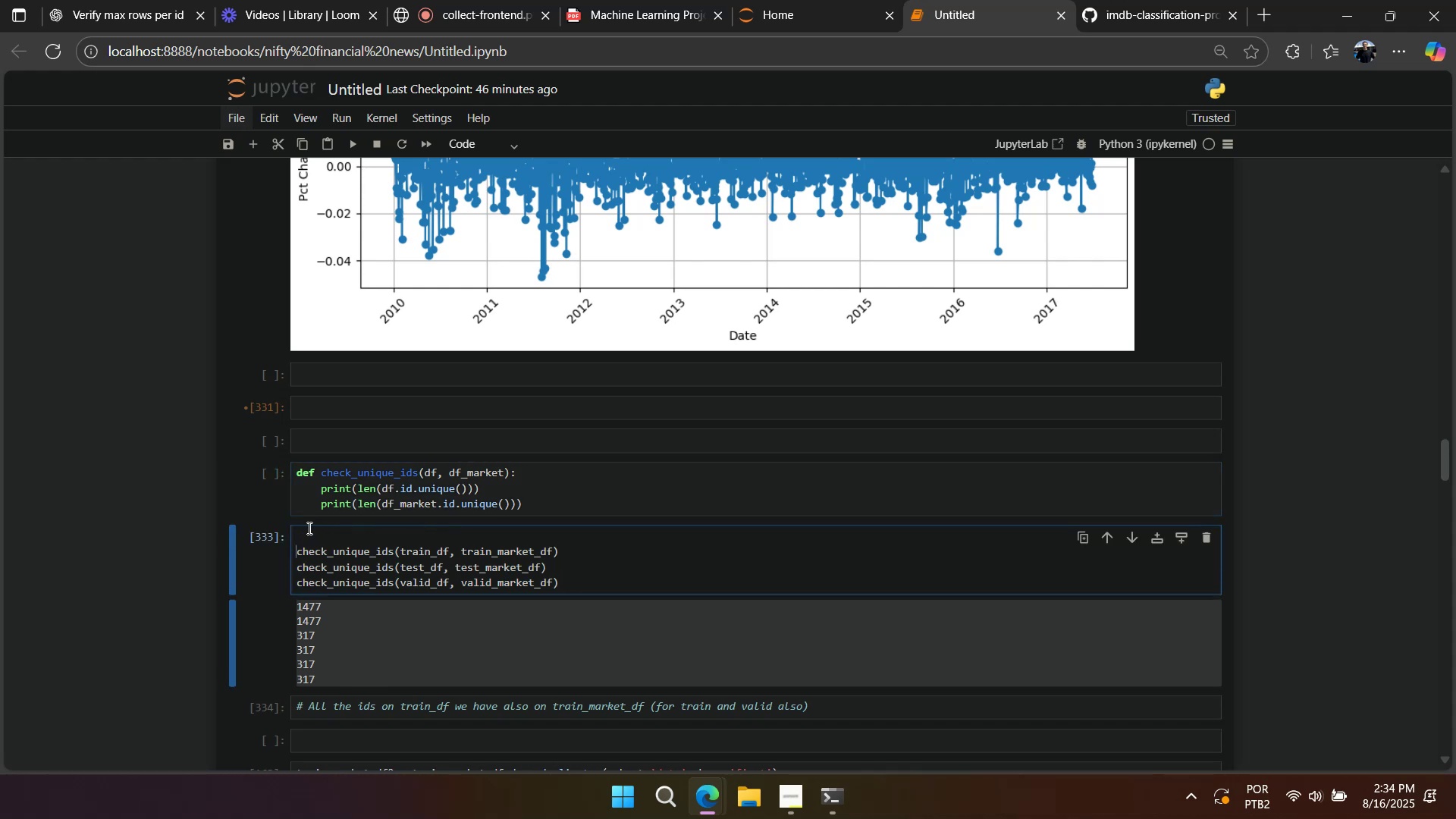 
left_click([306, 532])
 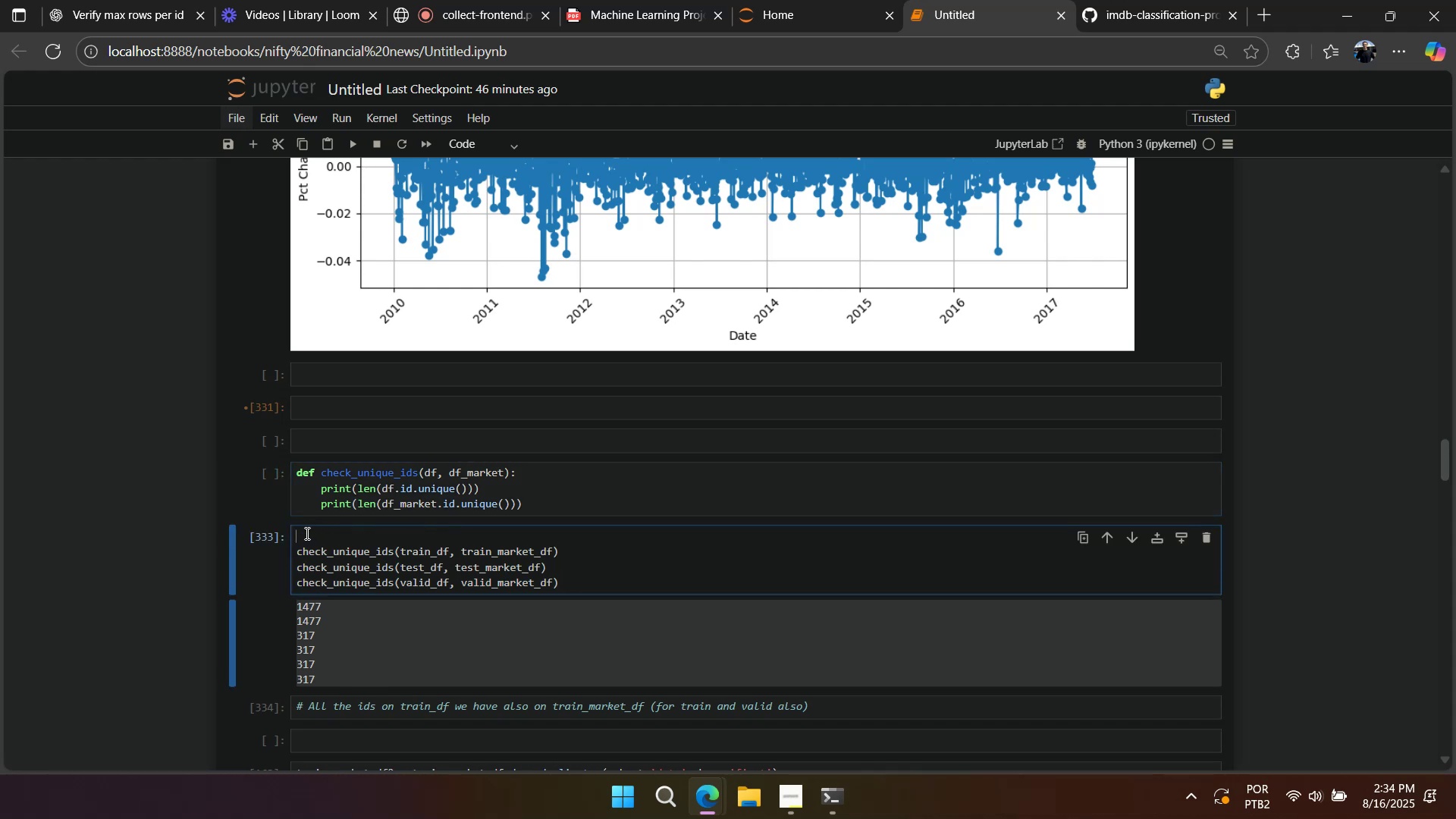 
type(# CHECK IF ALL IDS )
key(Backspace)
key(Backspace)
type(s in)
key(Backspace)
type(IN)
key(Backspace)
key(Backspace)
key(Backspace)
type(IN THE PRINCIPA)
key(Backspace)
key(Backspace)
key(Backspace)
key(Backspace)
key(Backspace)
key(Backspace)
key(Backspace)
key(Backspace)
type(MAIN DF, )
key(Backspace)
key(Backspace)
type( )
 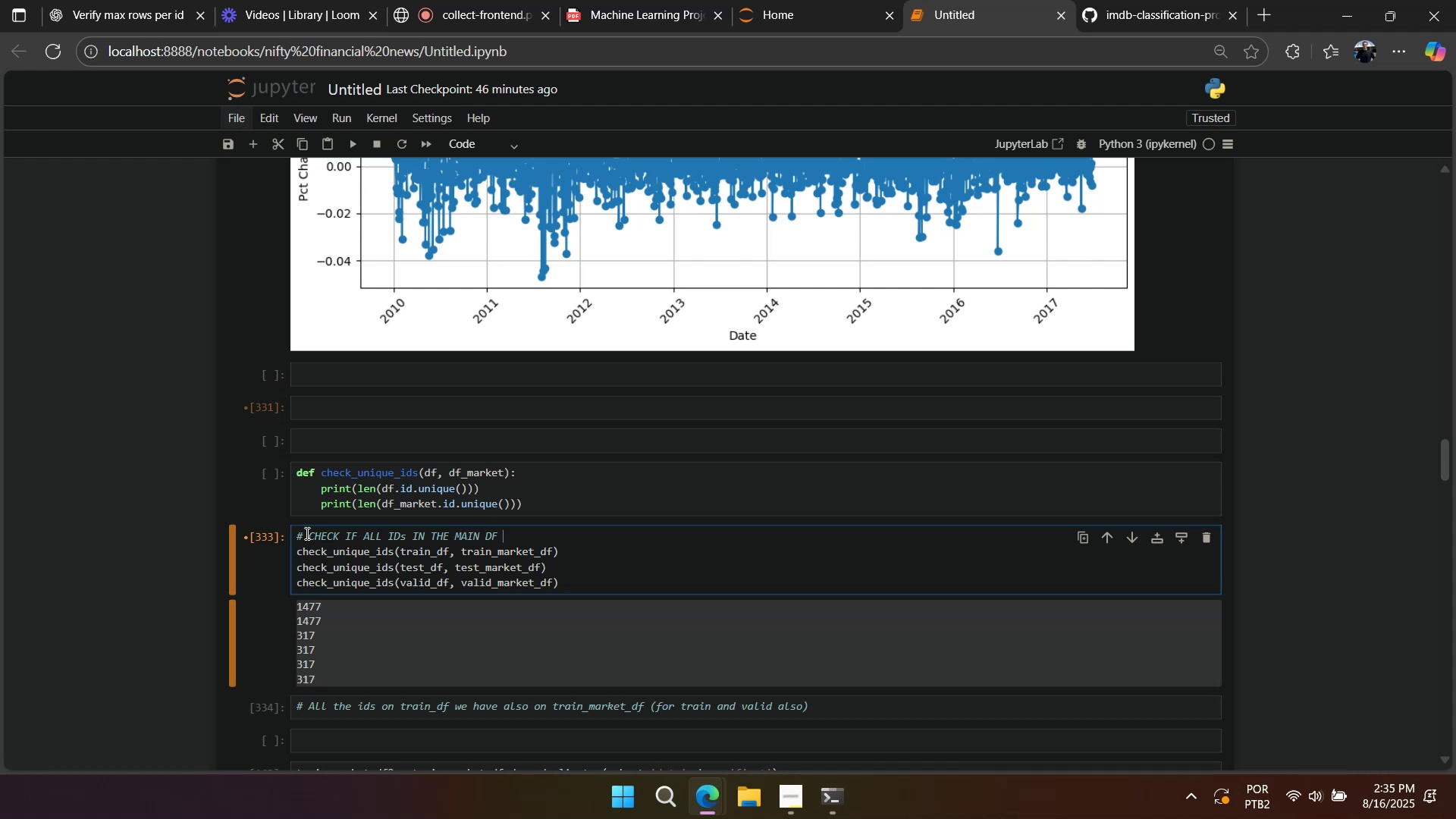 
left_click([388, 541])
 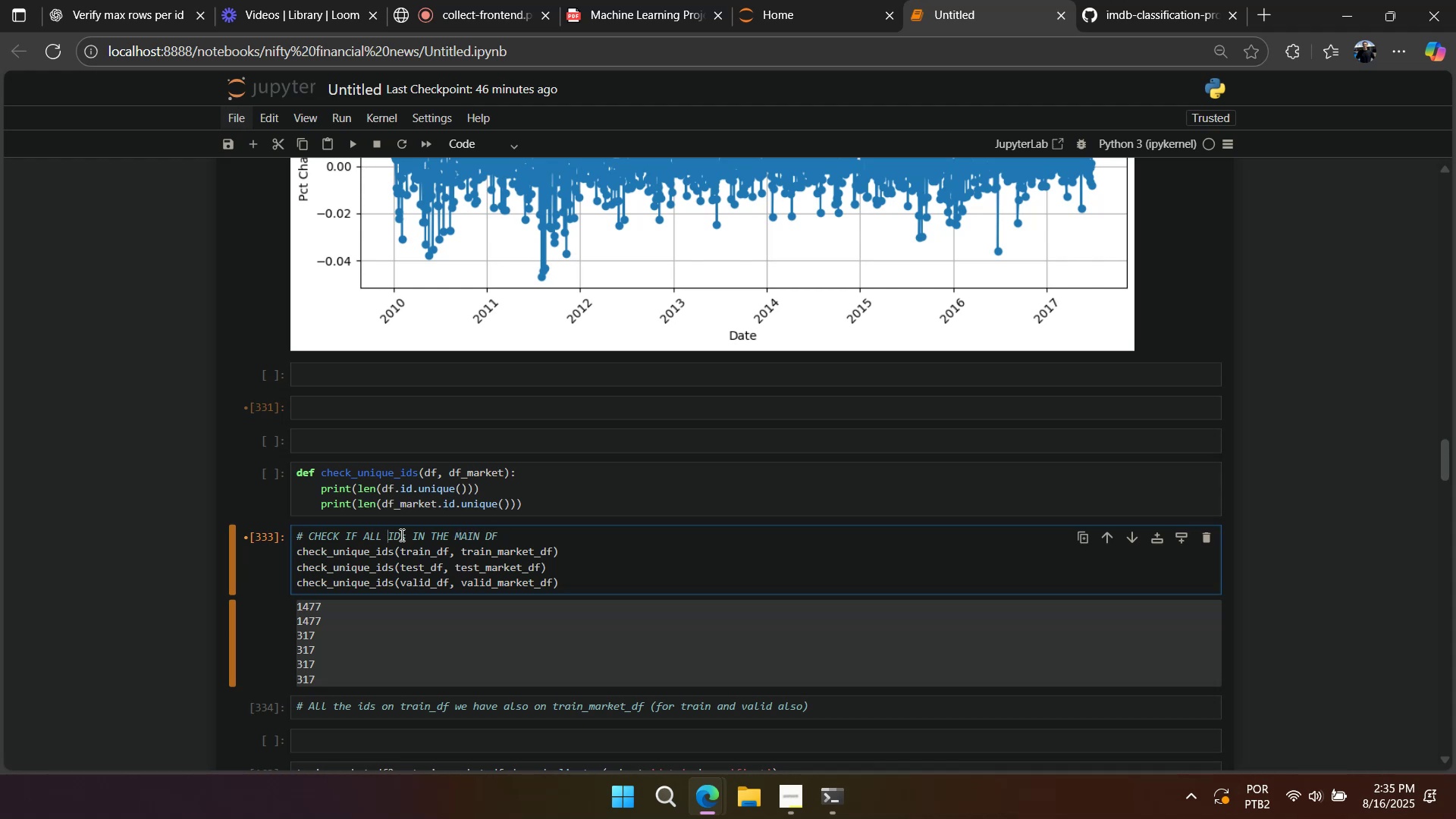 
type(THE )
 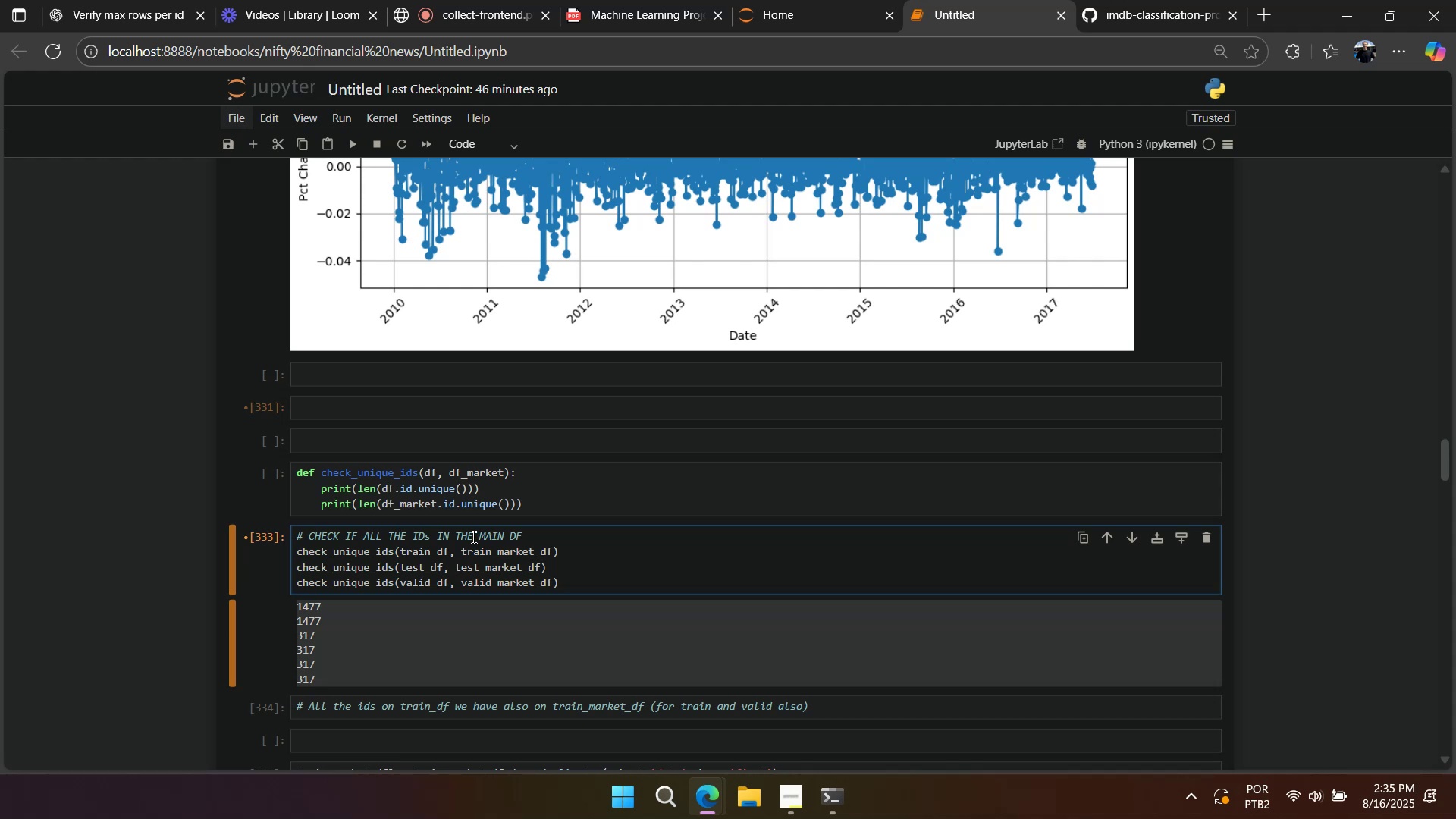 
double_click([471, 536])
 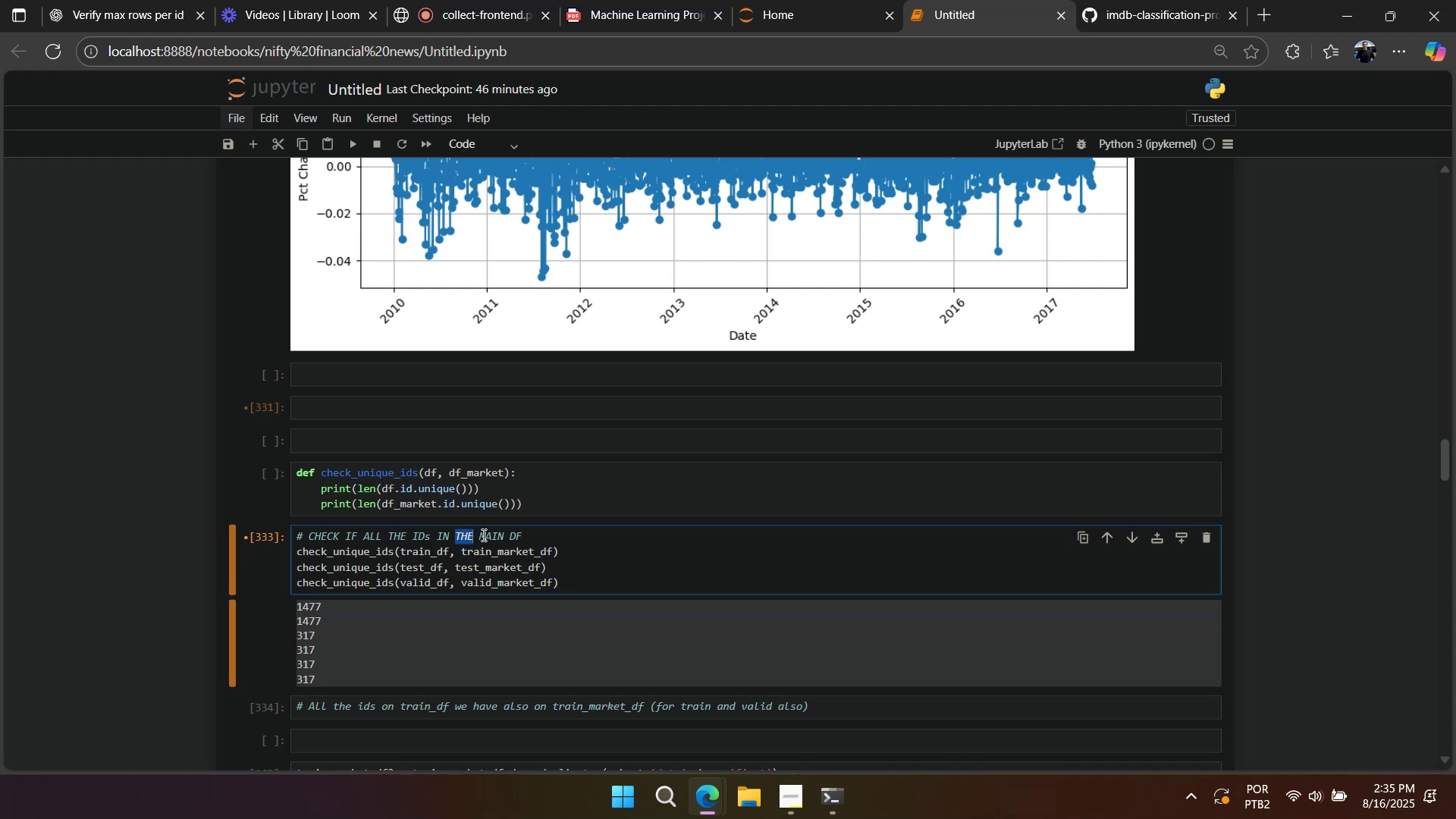 
key(Backspace)
 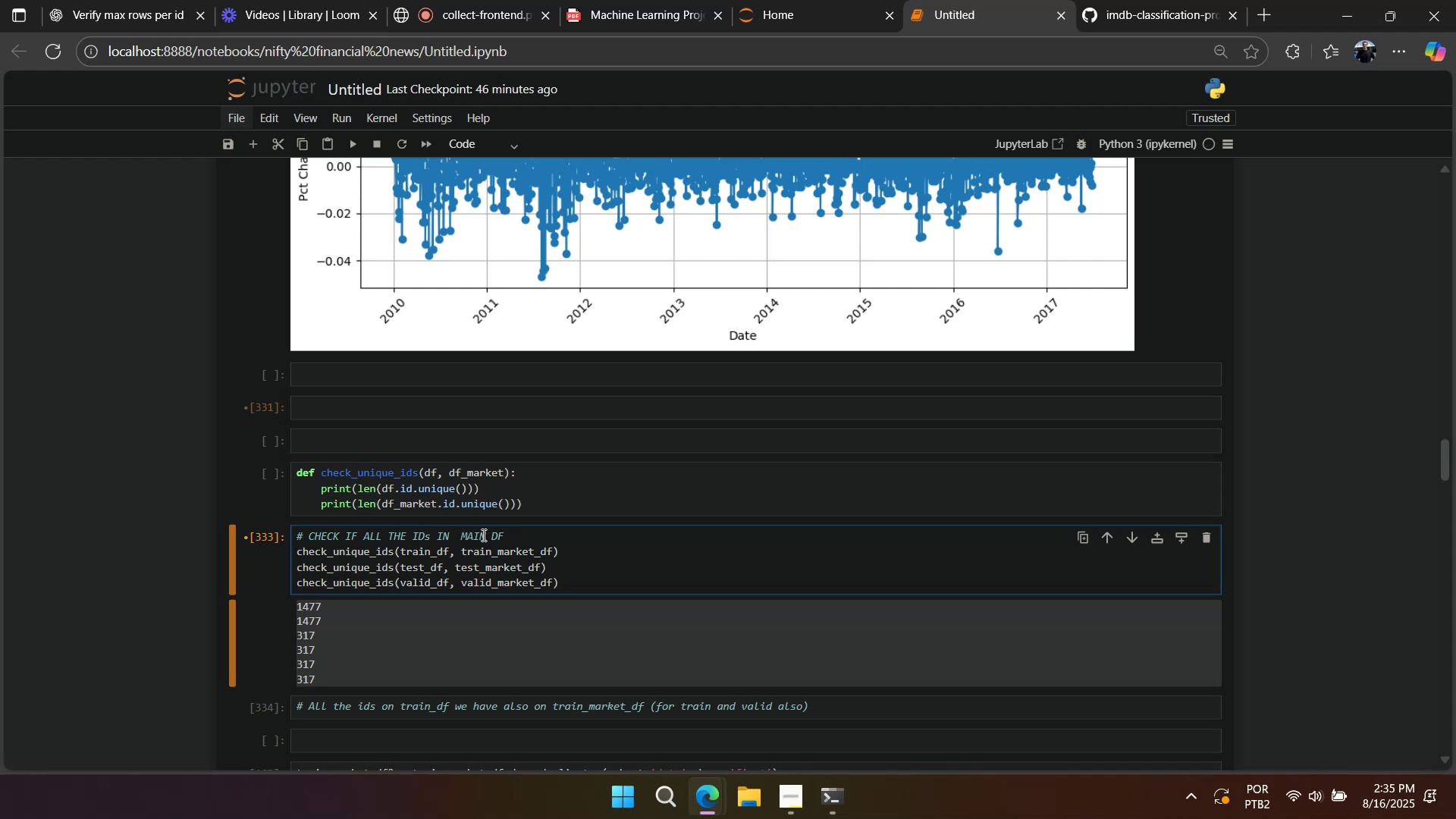 
key(Backspace)
 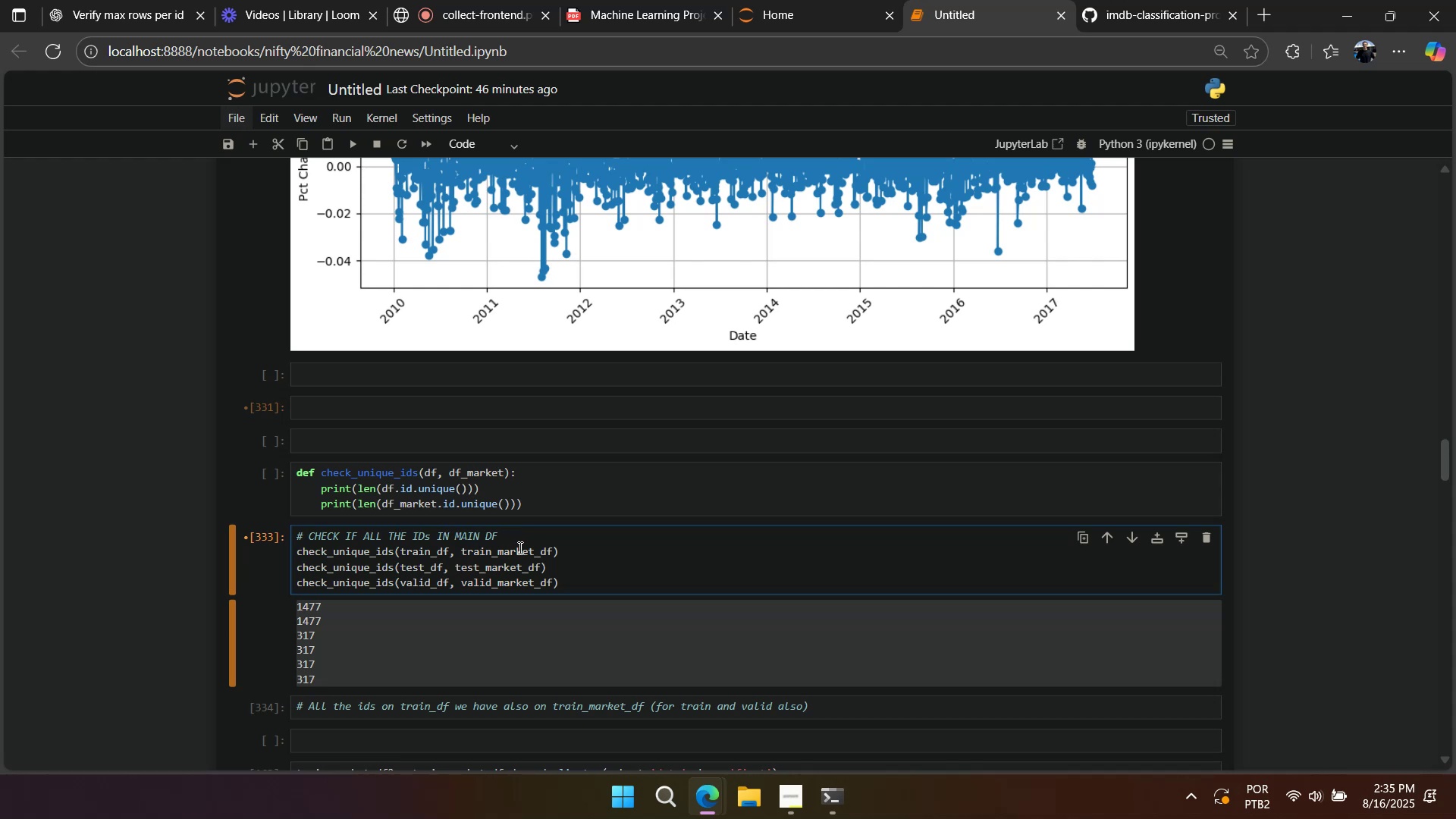 
left_click([519, 534])
 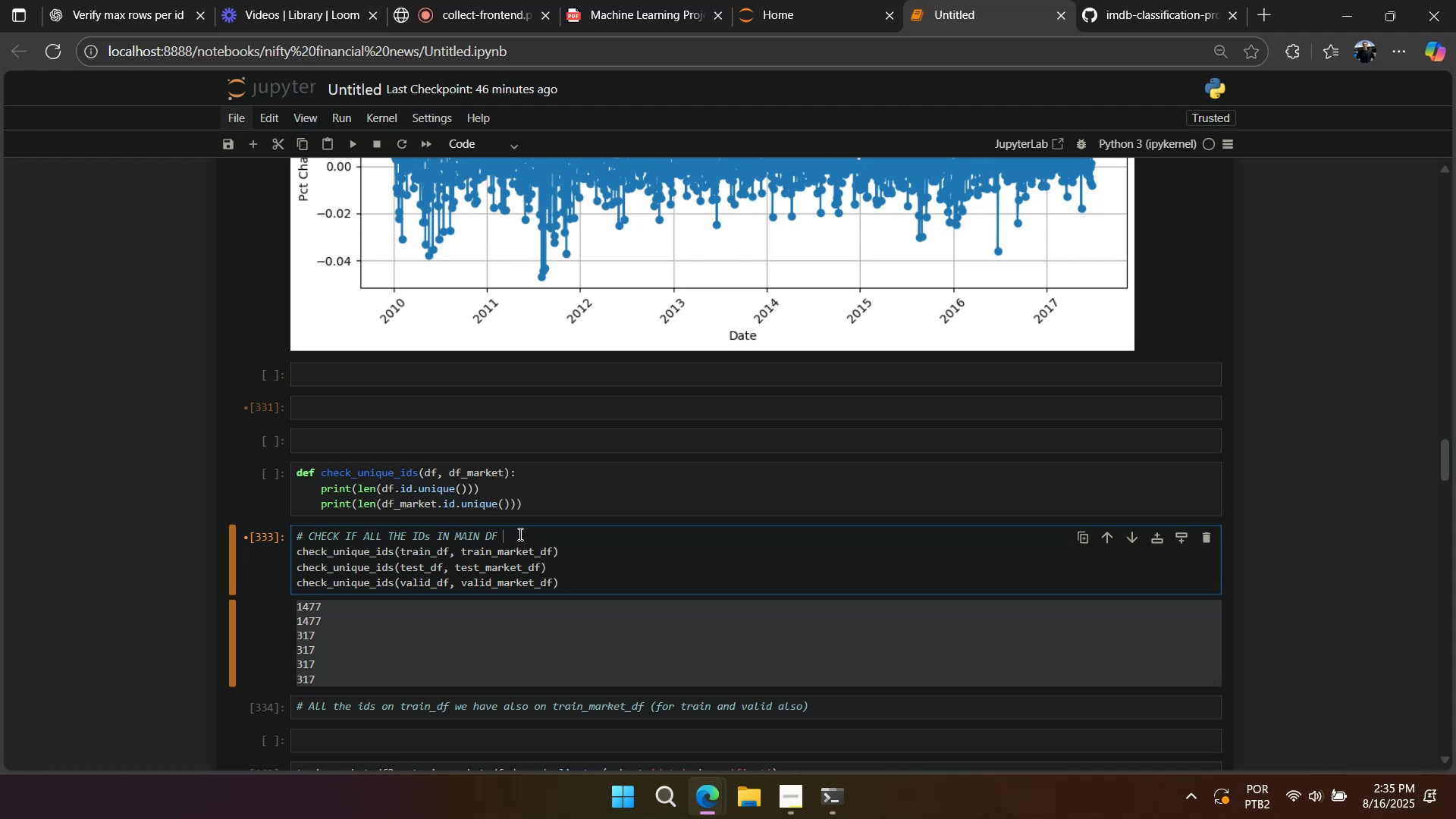 
type(ARE ALSO IN MARKET DF)
 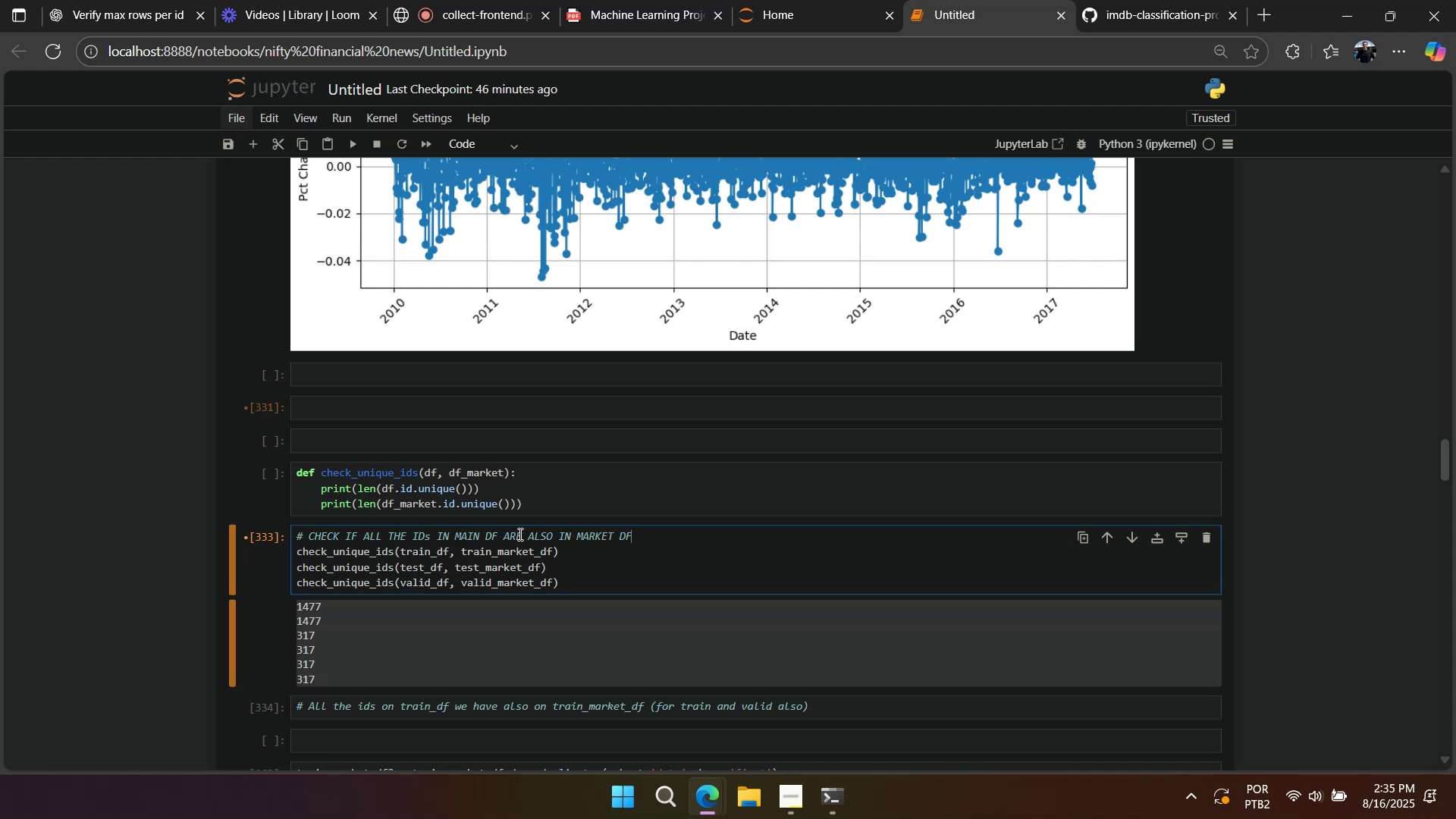 
left_click([519, 534])
 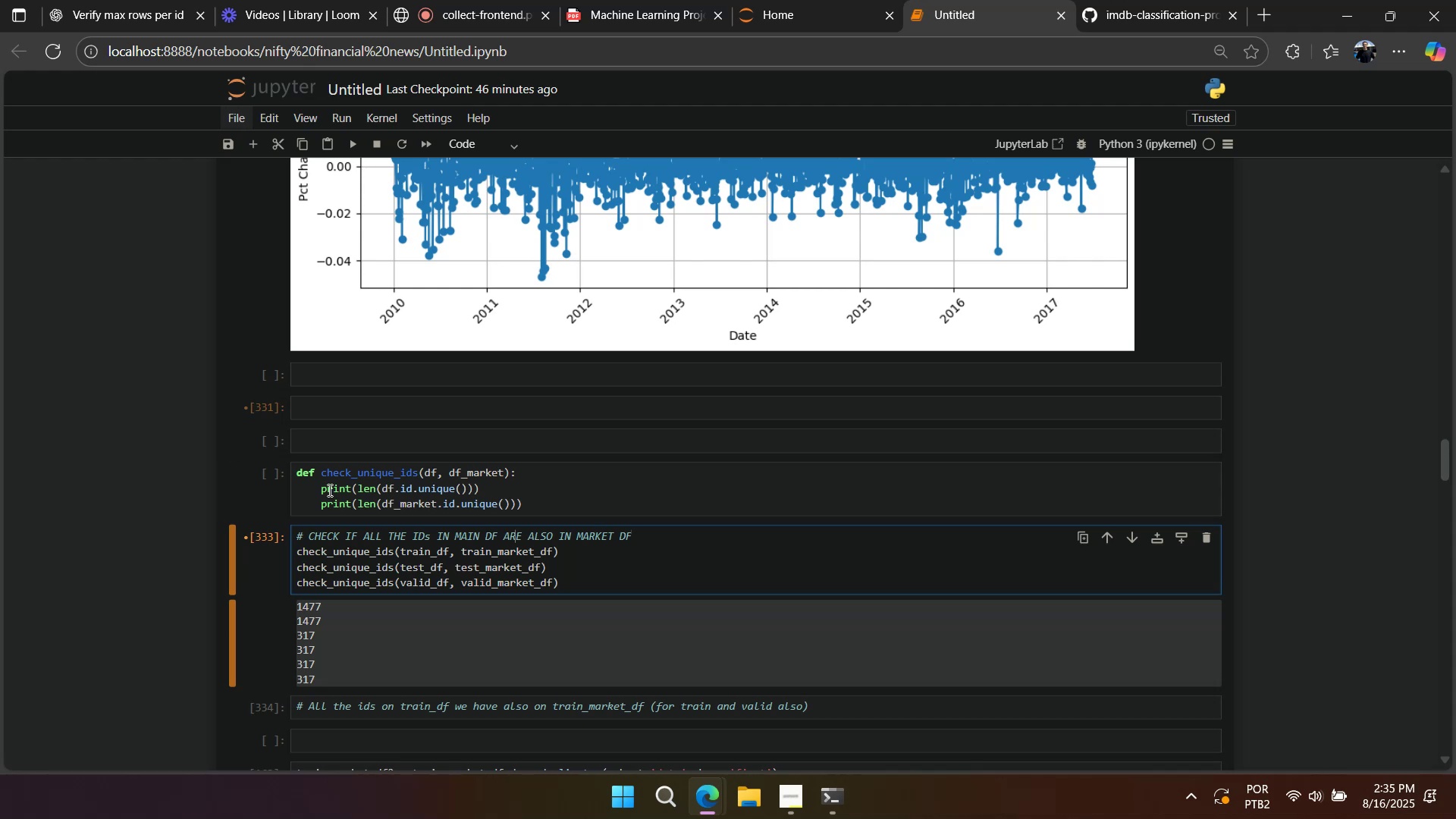 
key(Control+A)
 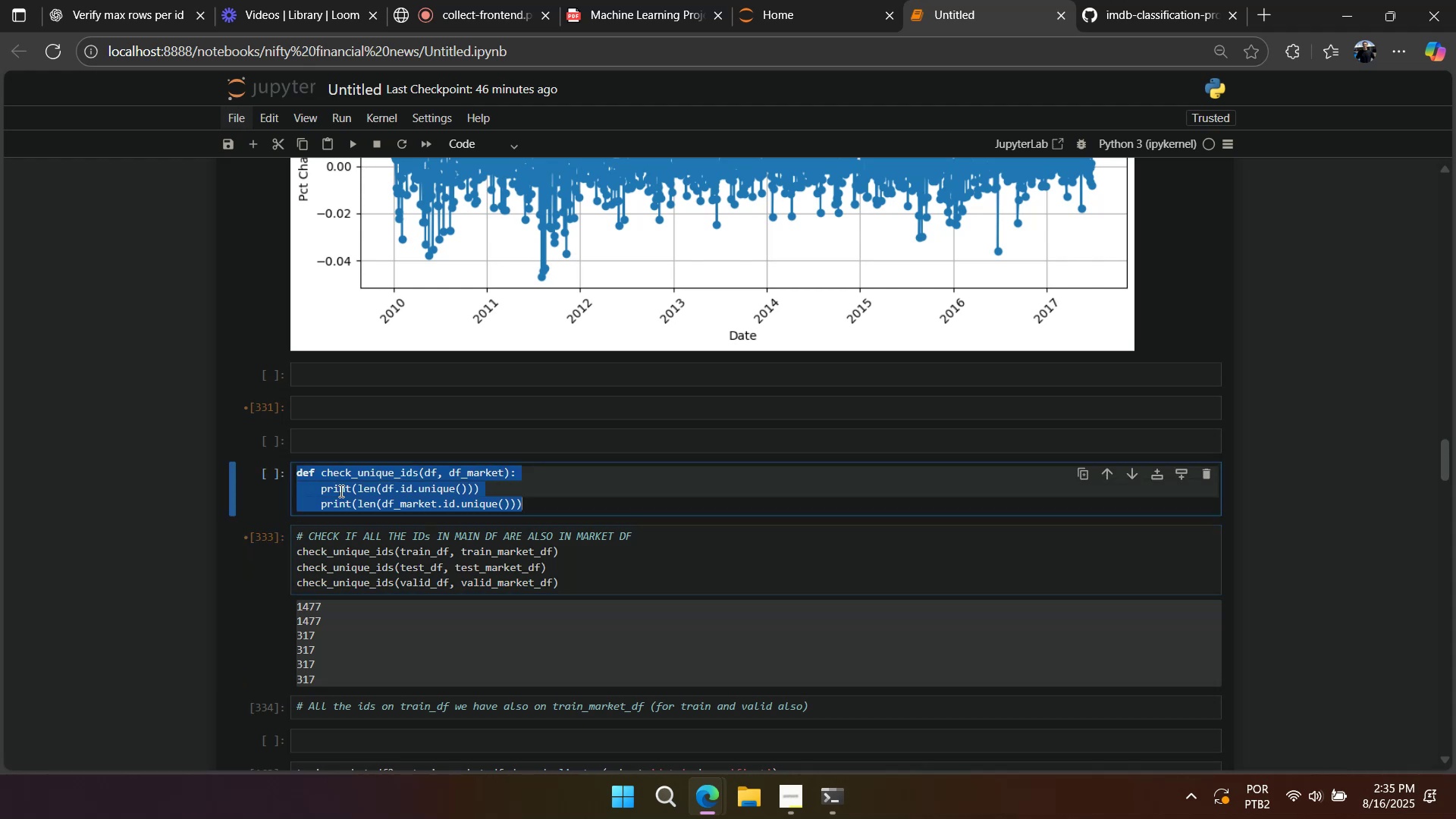 
key(Control+X)
 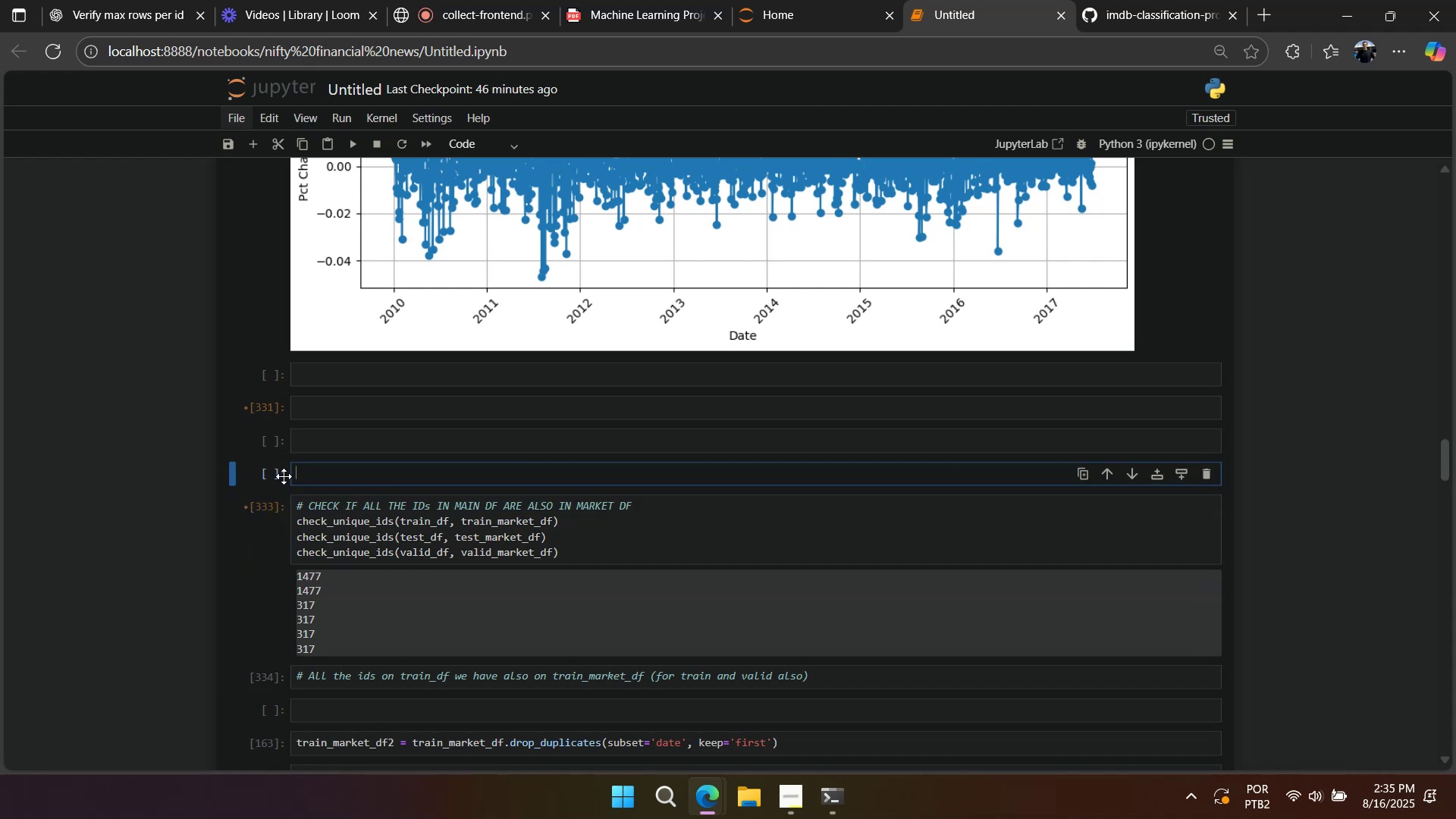 
left_click([284, 476])
 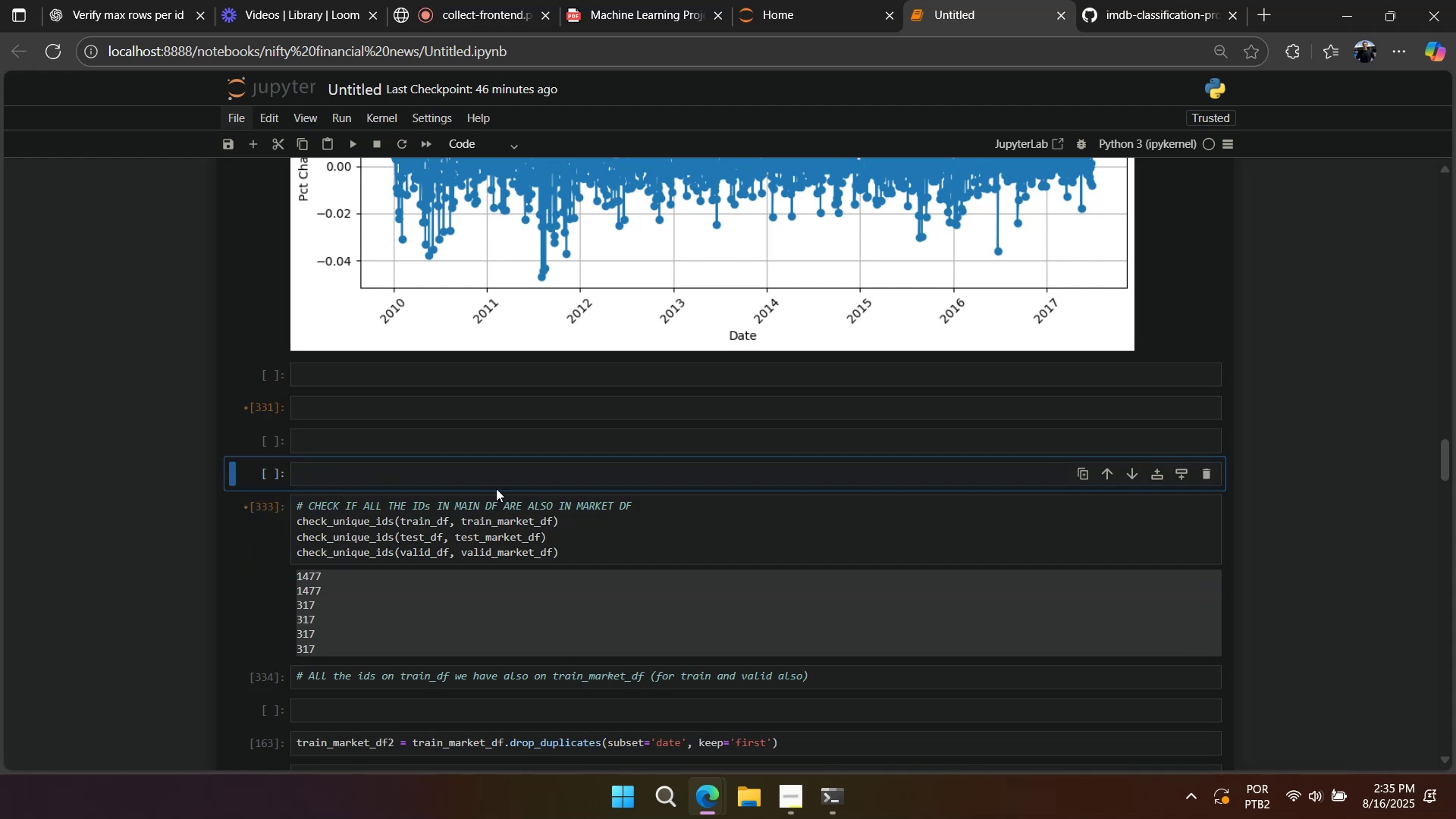 
scroll: coordinate [452, 492], scroll_direction: up, amount: 26.0
 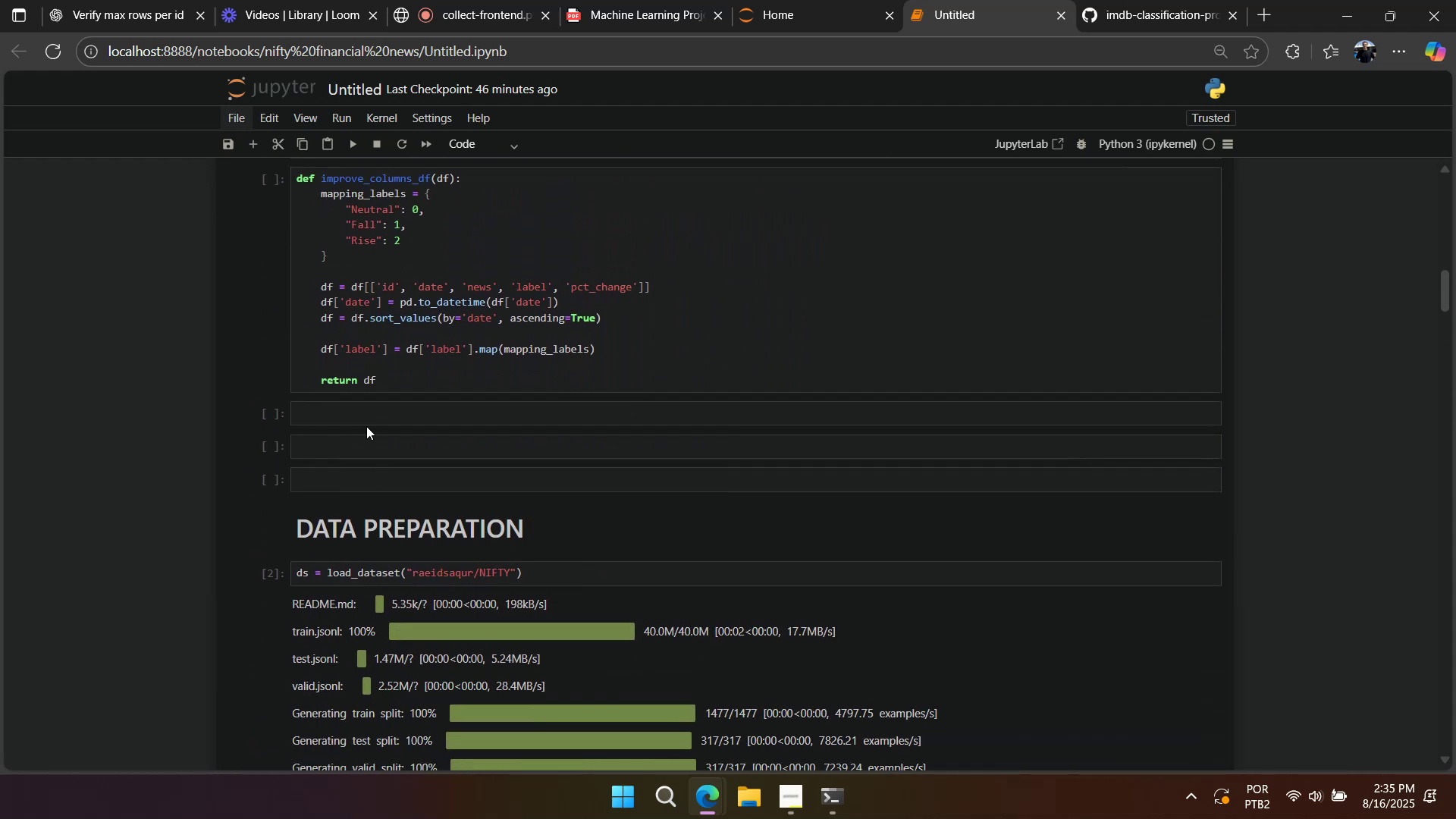 
left_click([366, 419])
 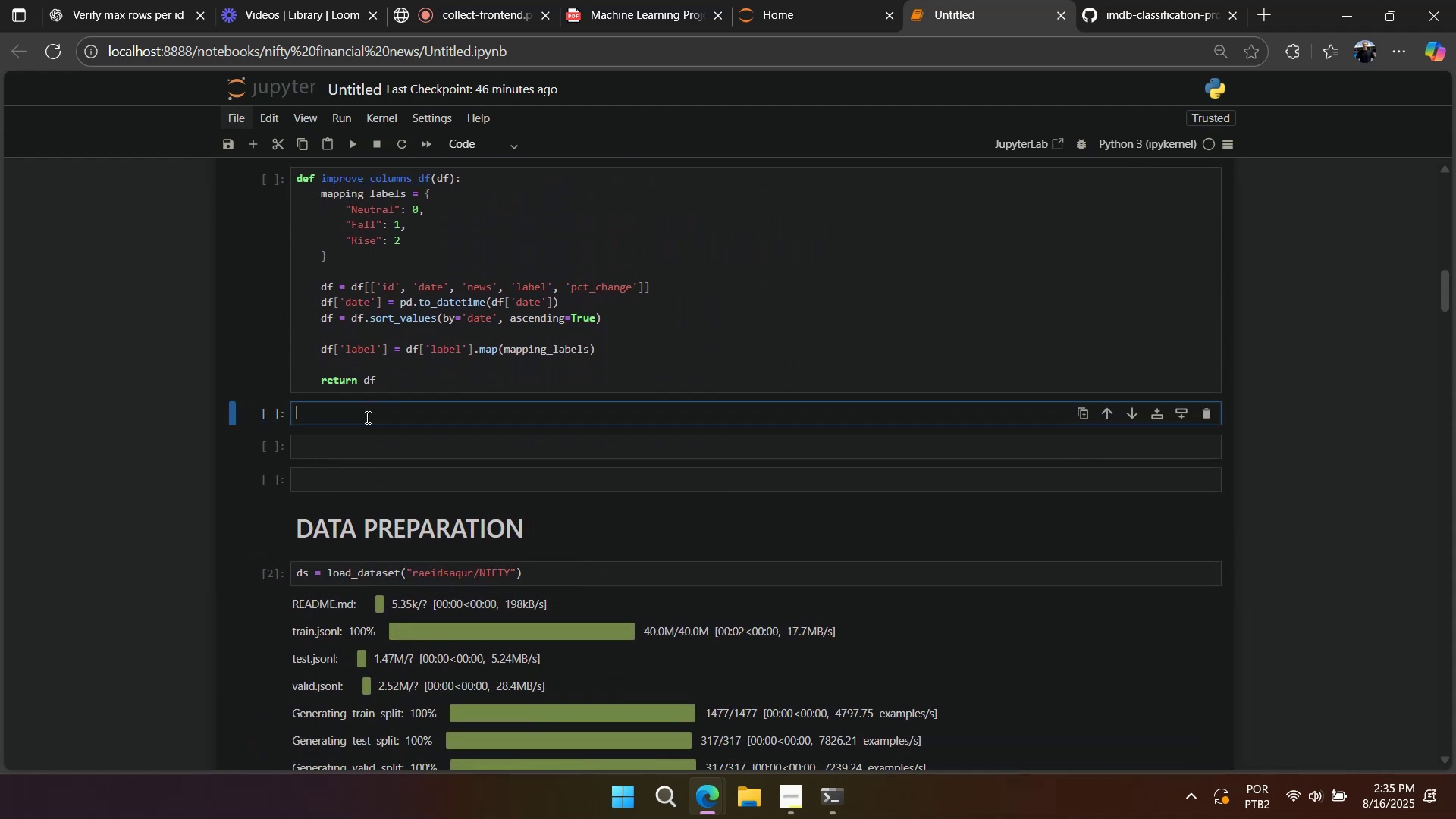 
key(Control+V)
 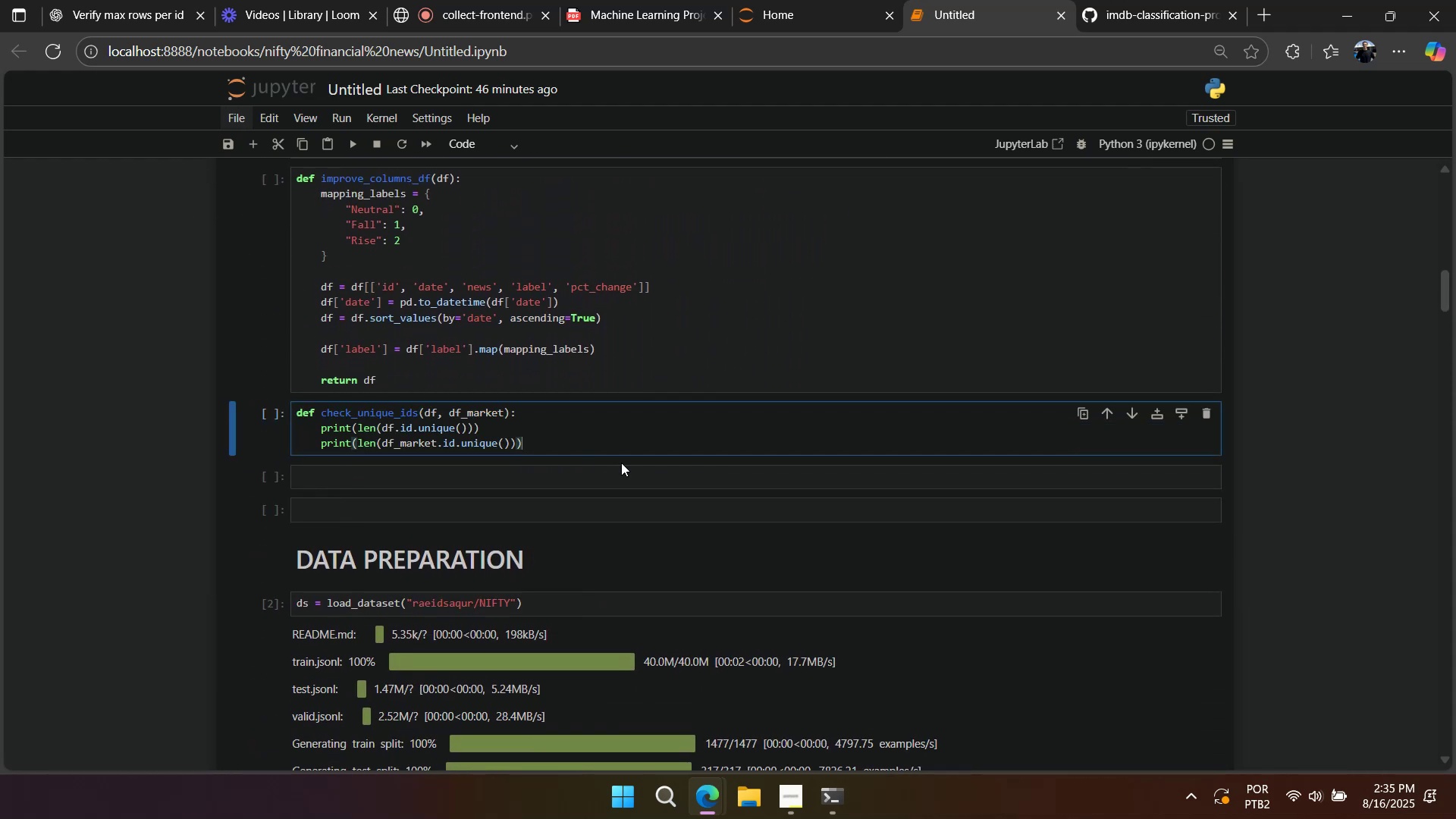 
scroll: coordinate [665, 475], scroll_direction: down, amount: 16.0
 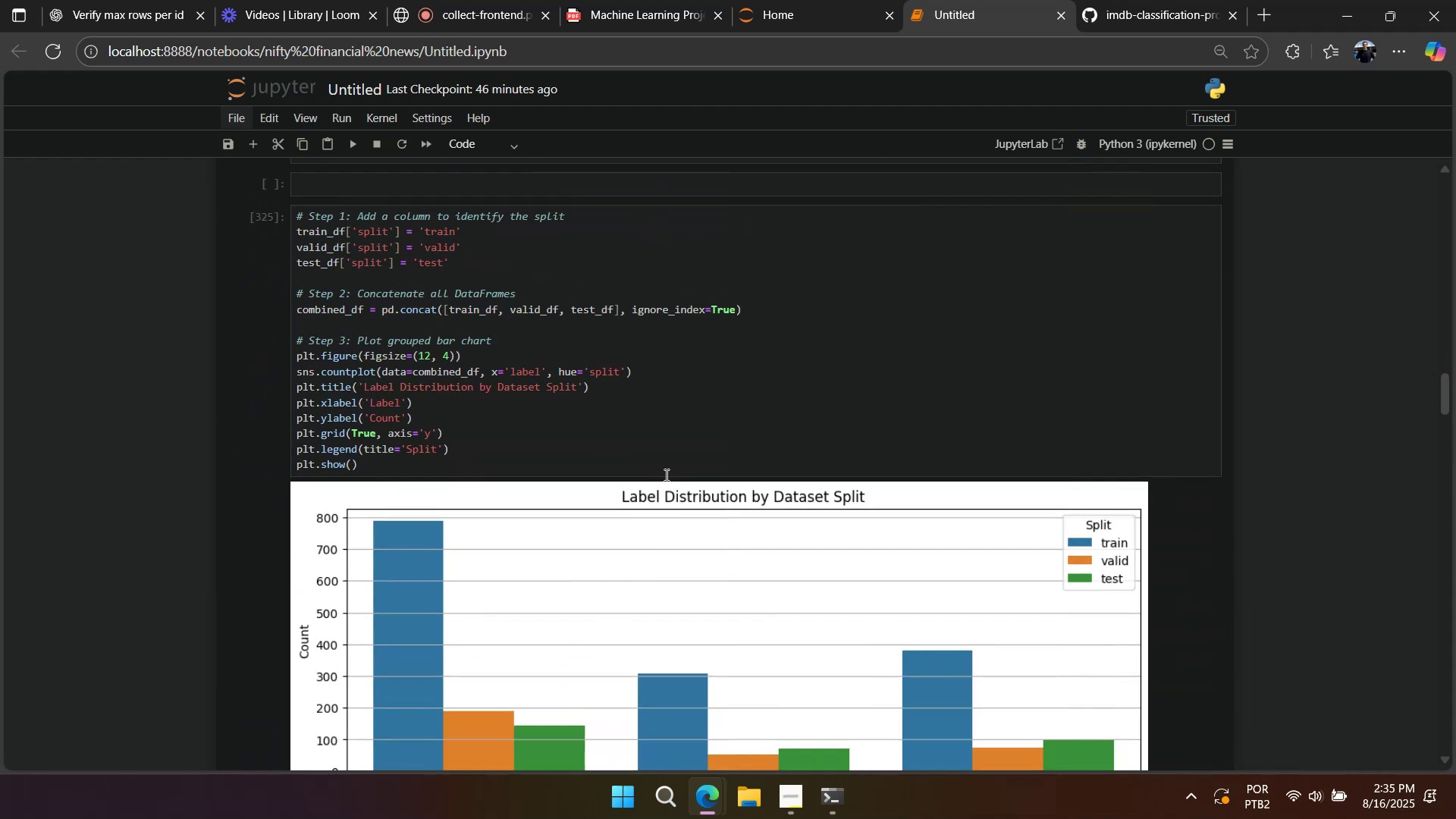 
scroll: coordinate [665, 475], scroll_direction: up, amount: 2.0
 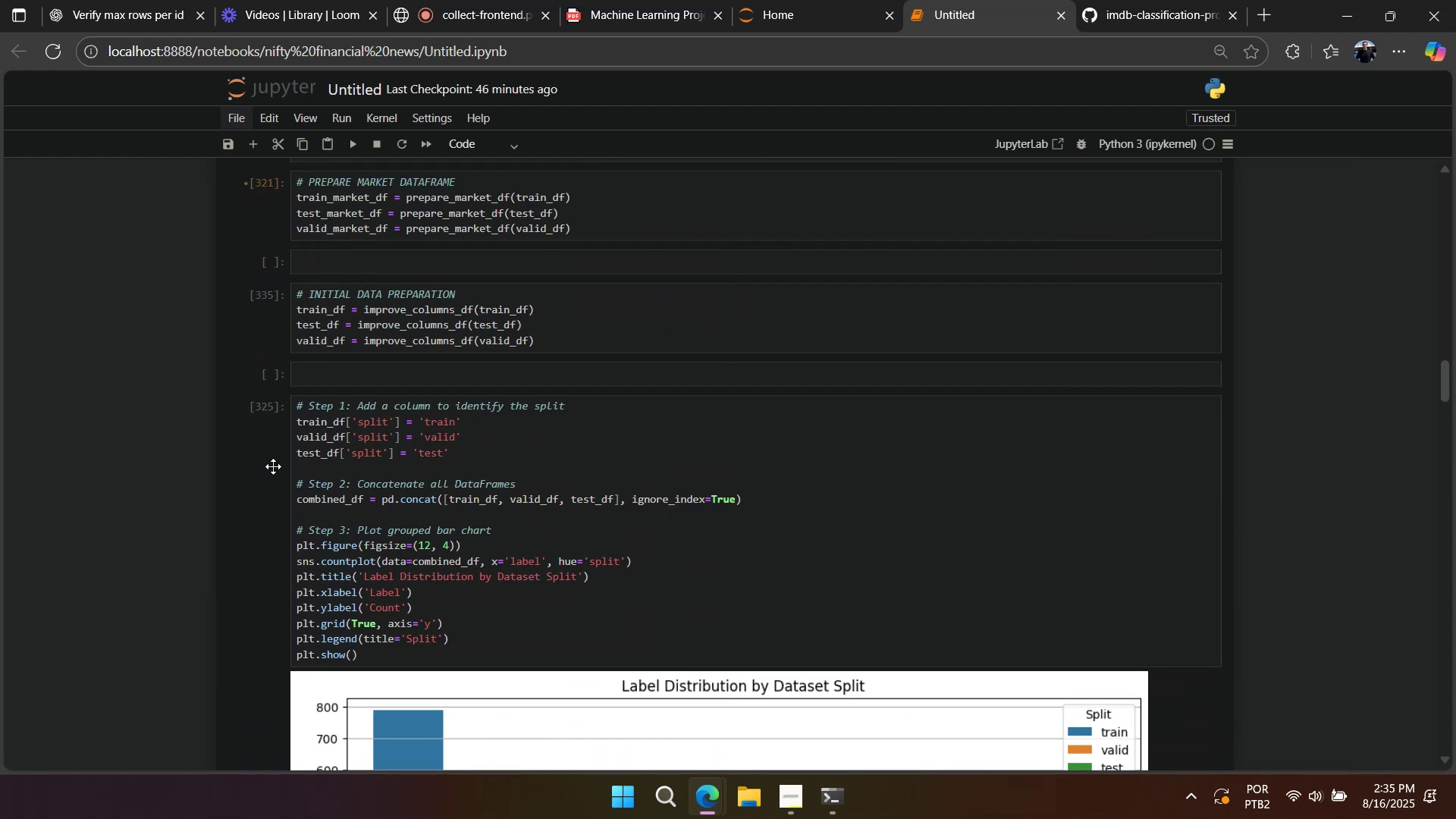 
left_click([259, 468])
 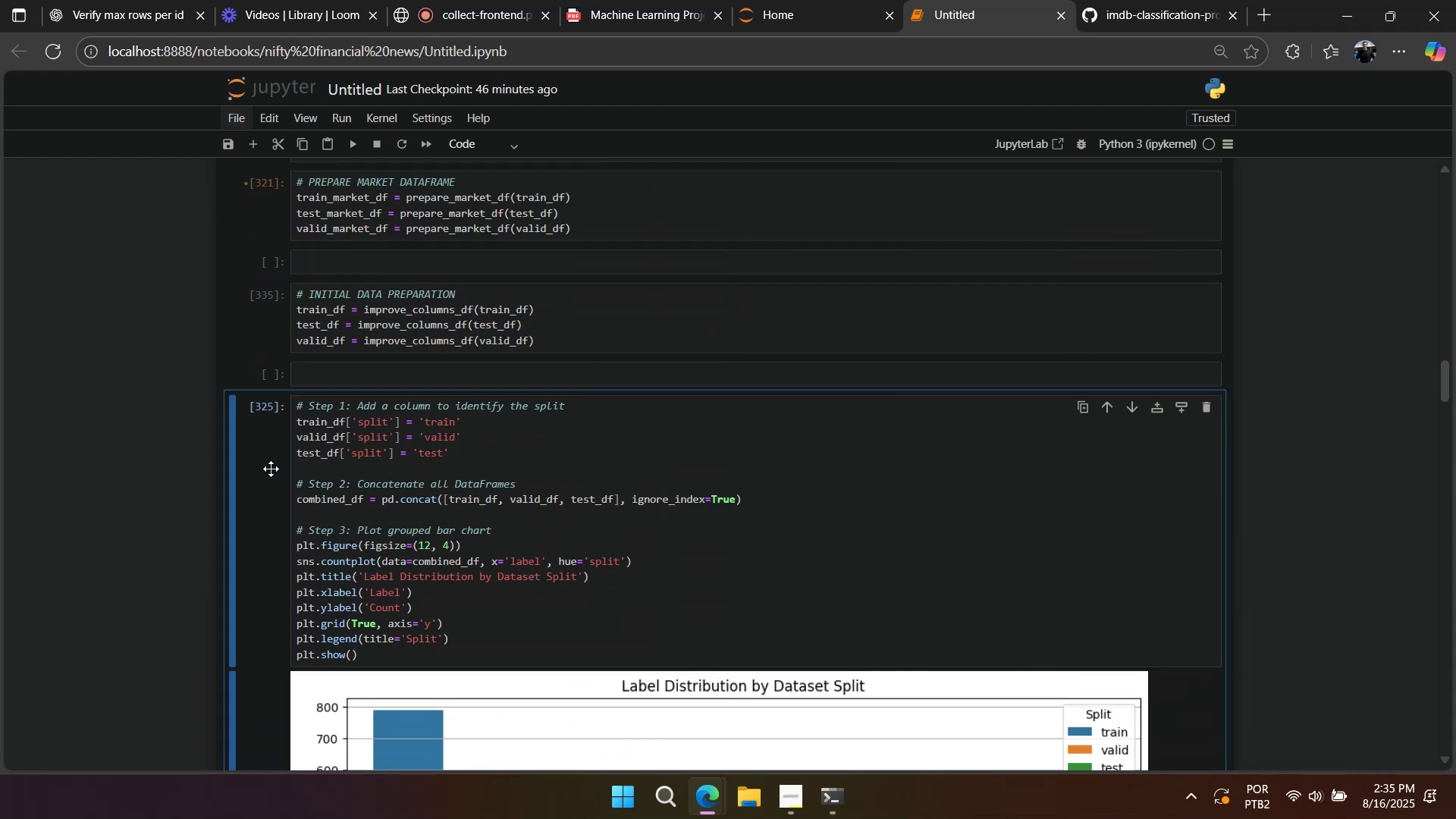 
type(aaa)
 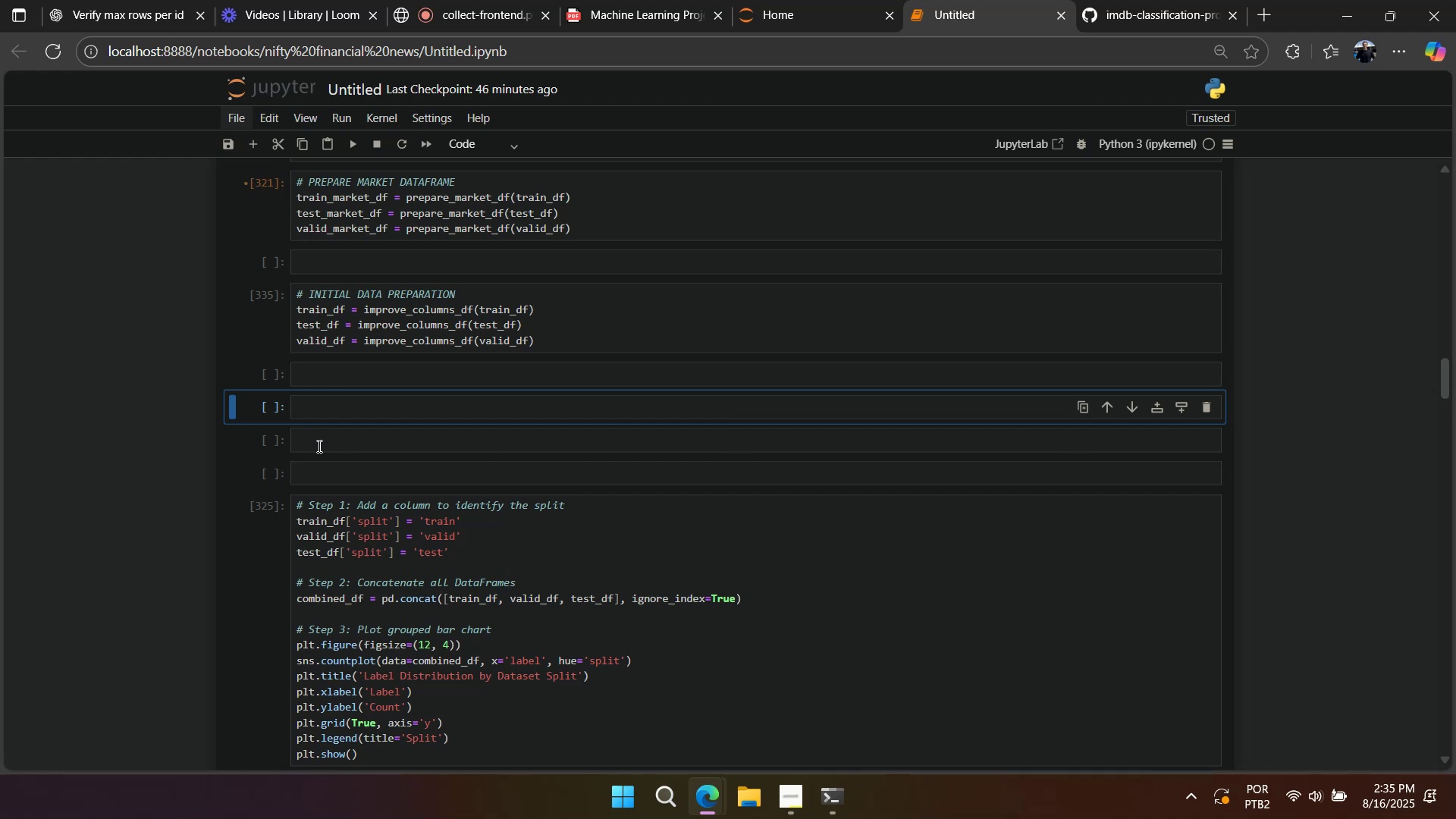 
left_click([279, 411])
 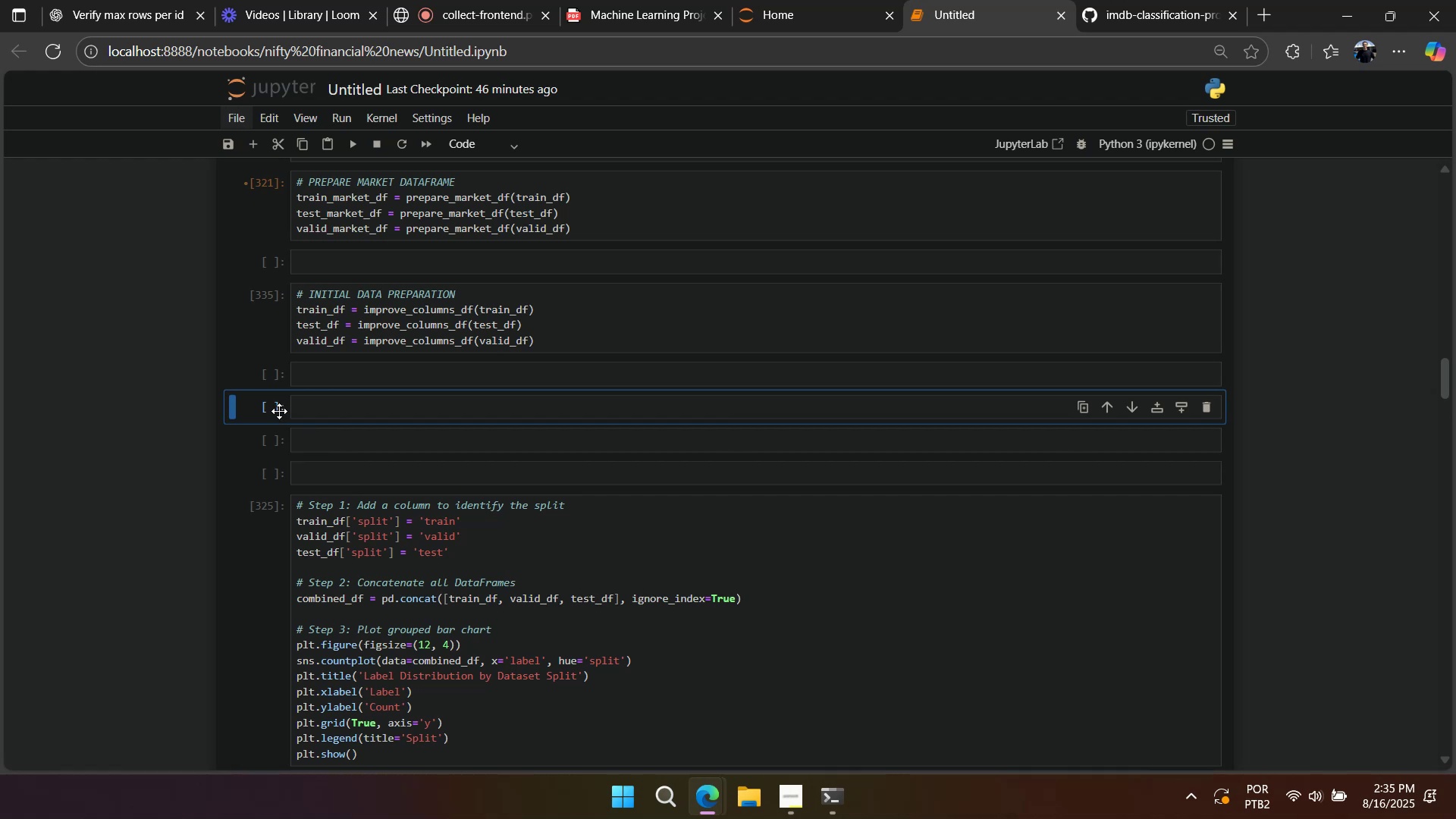 
type(ddddd)
 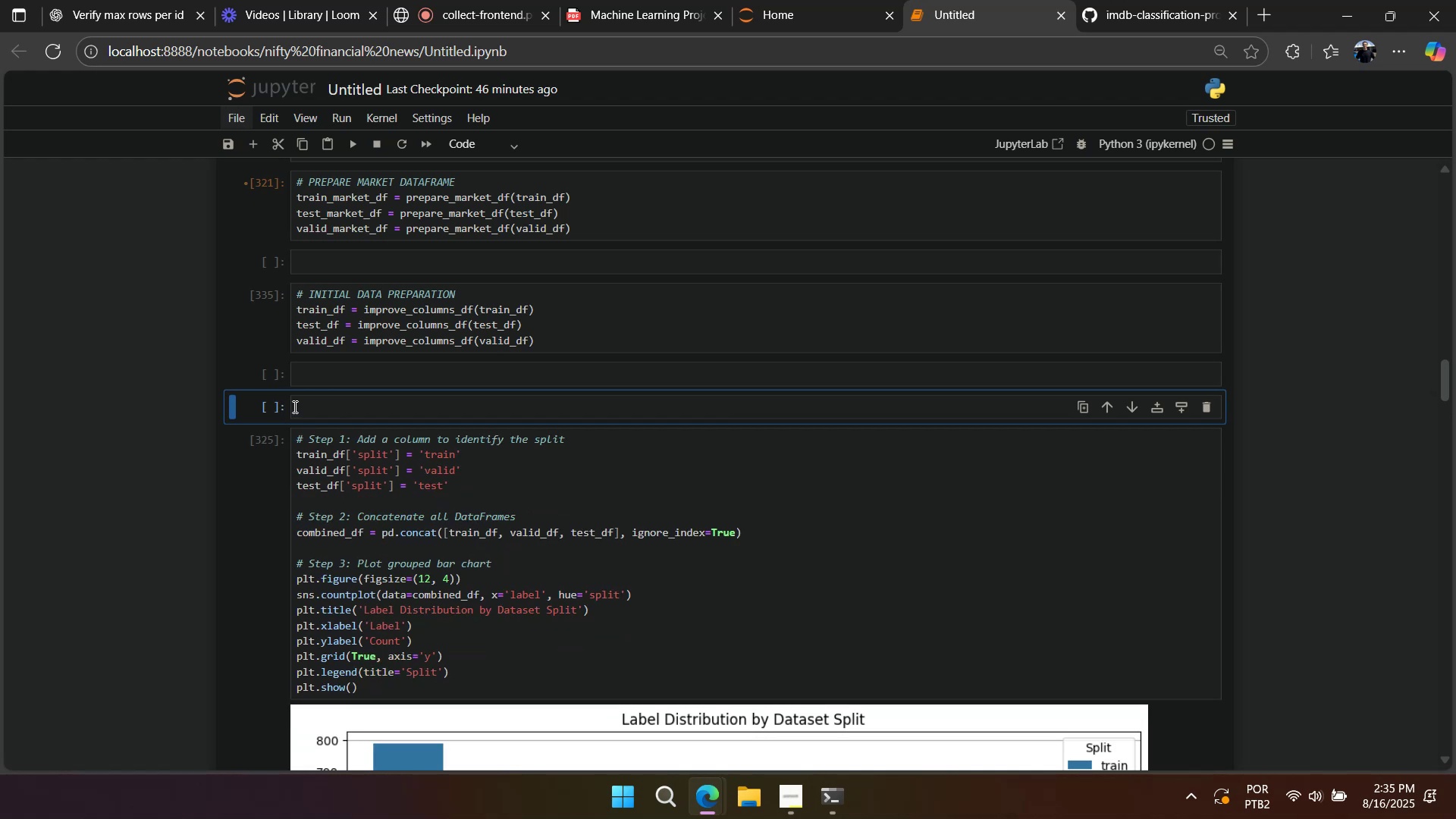 
left_click([295, 406])
 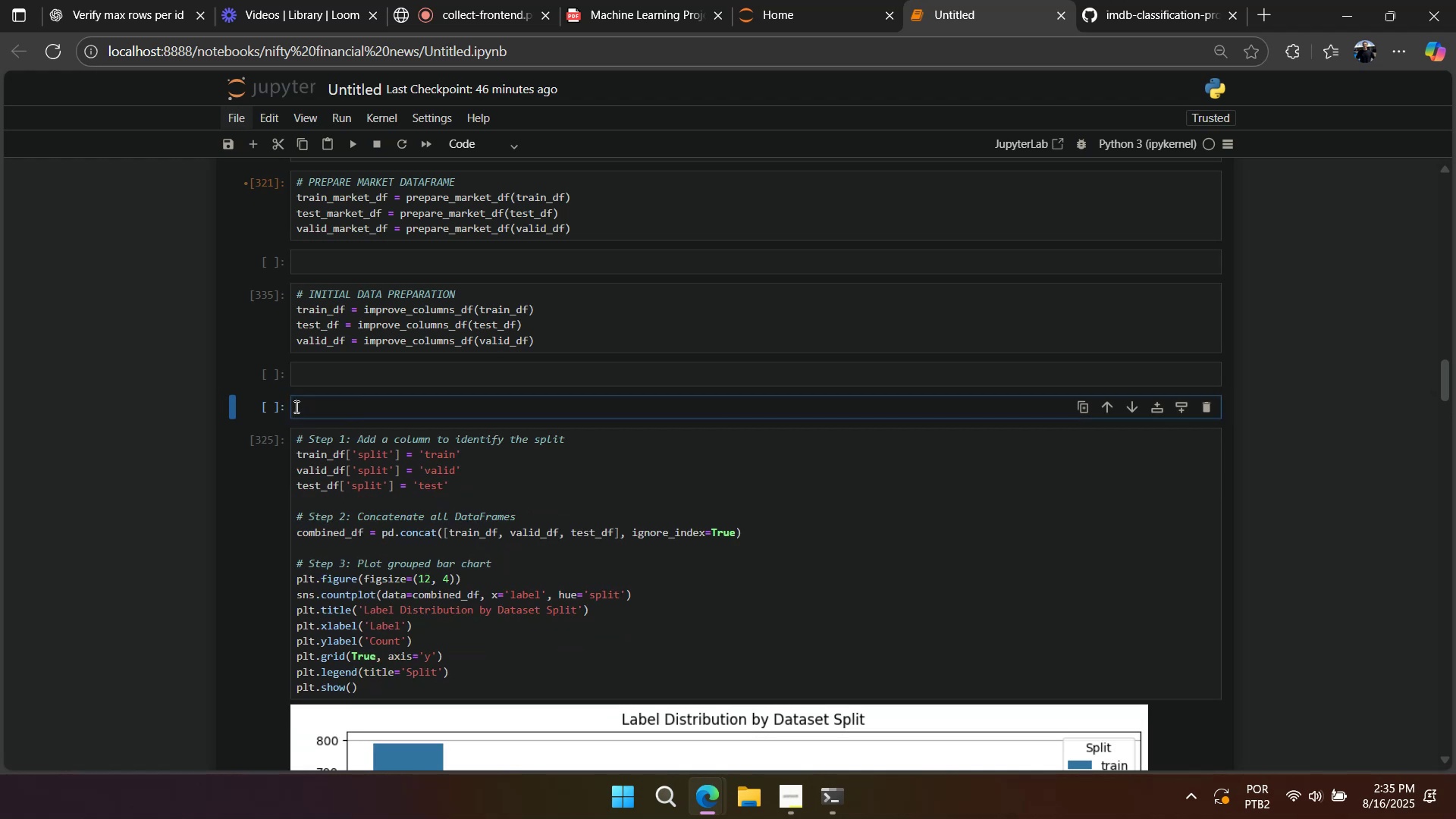 
type(# #)
key(Backspace)
type(EDA)
 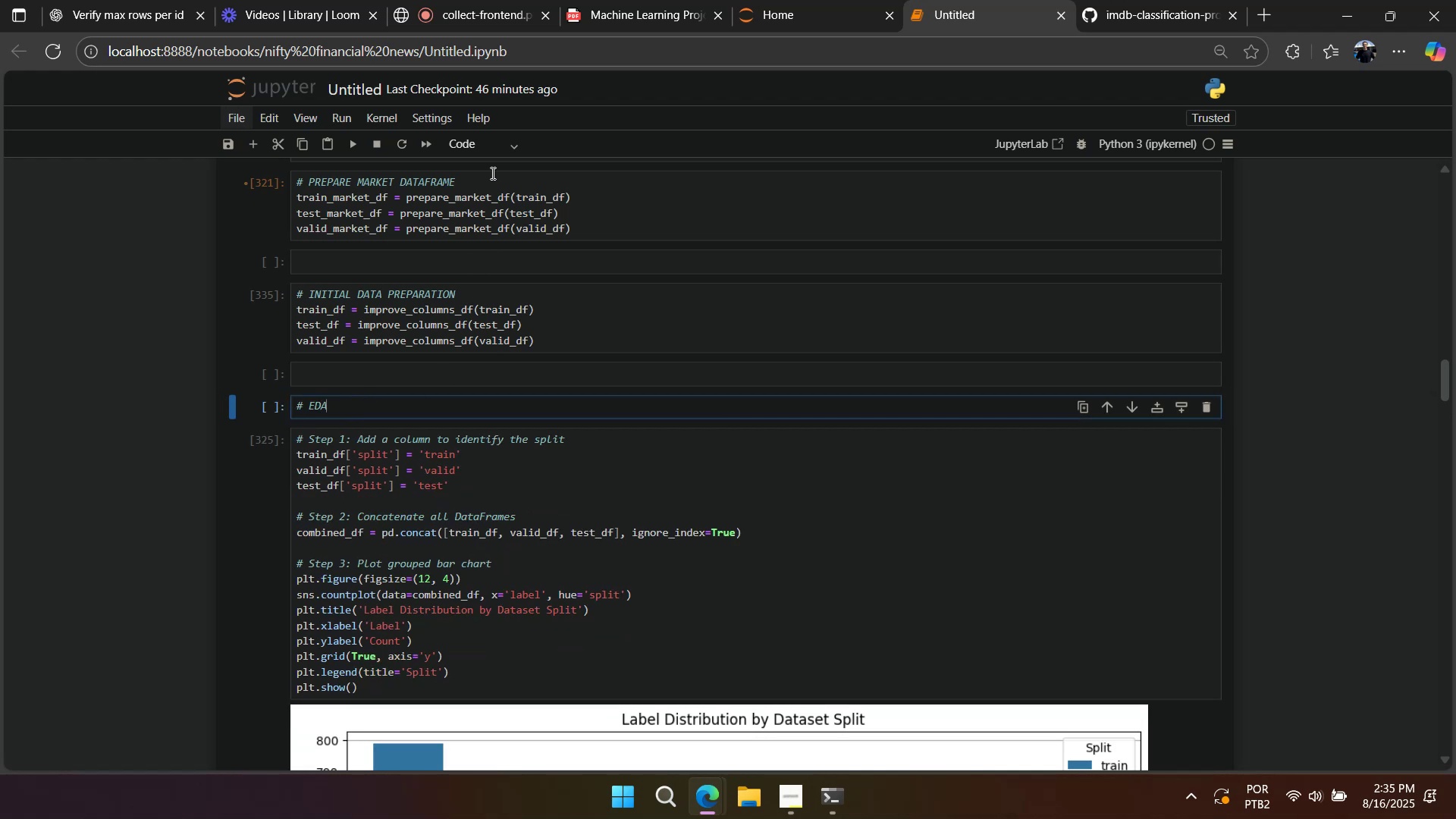 
left_click([482, 148])
 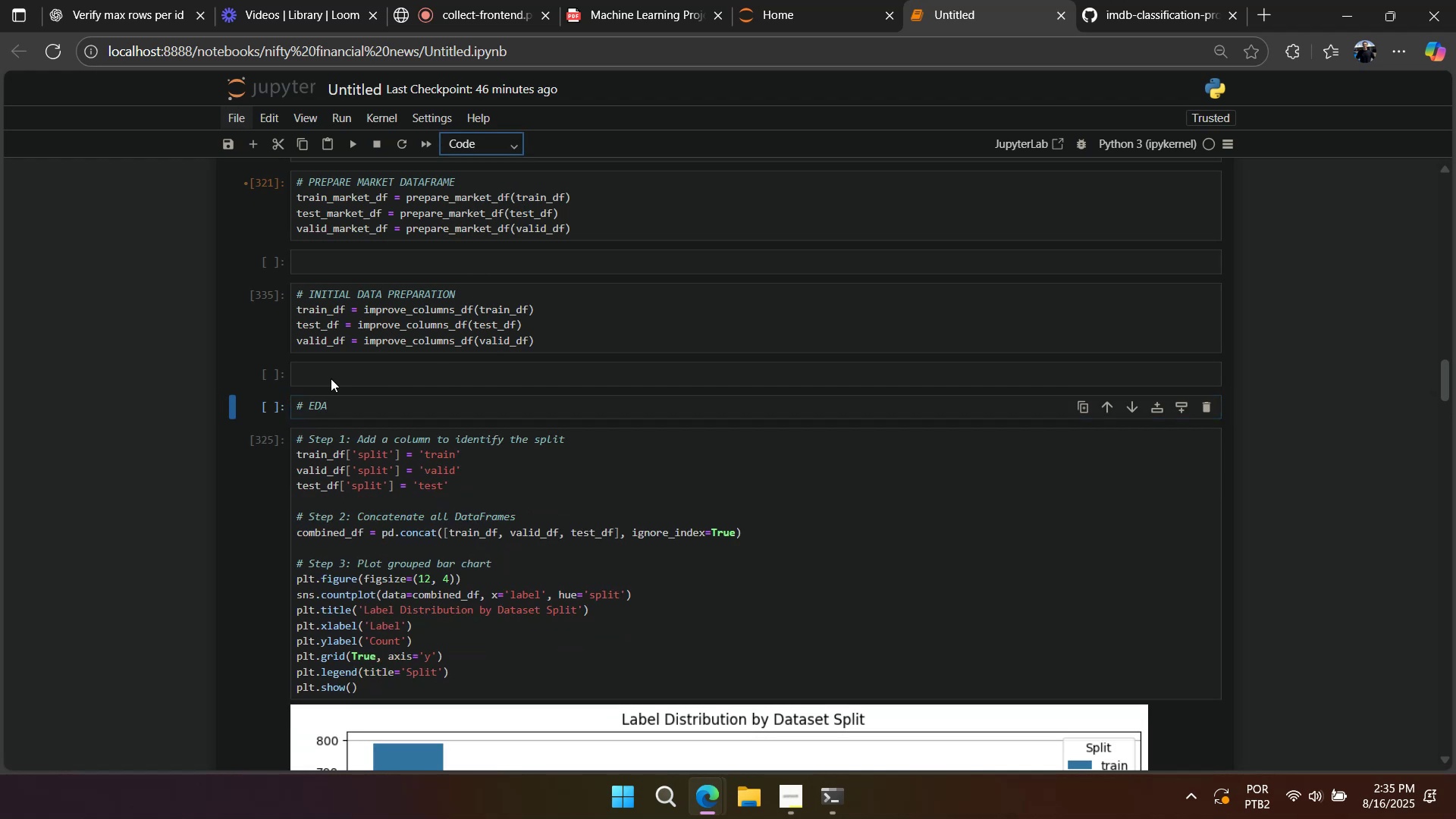 
double_click([314, 408])
 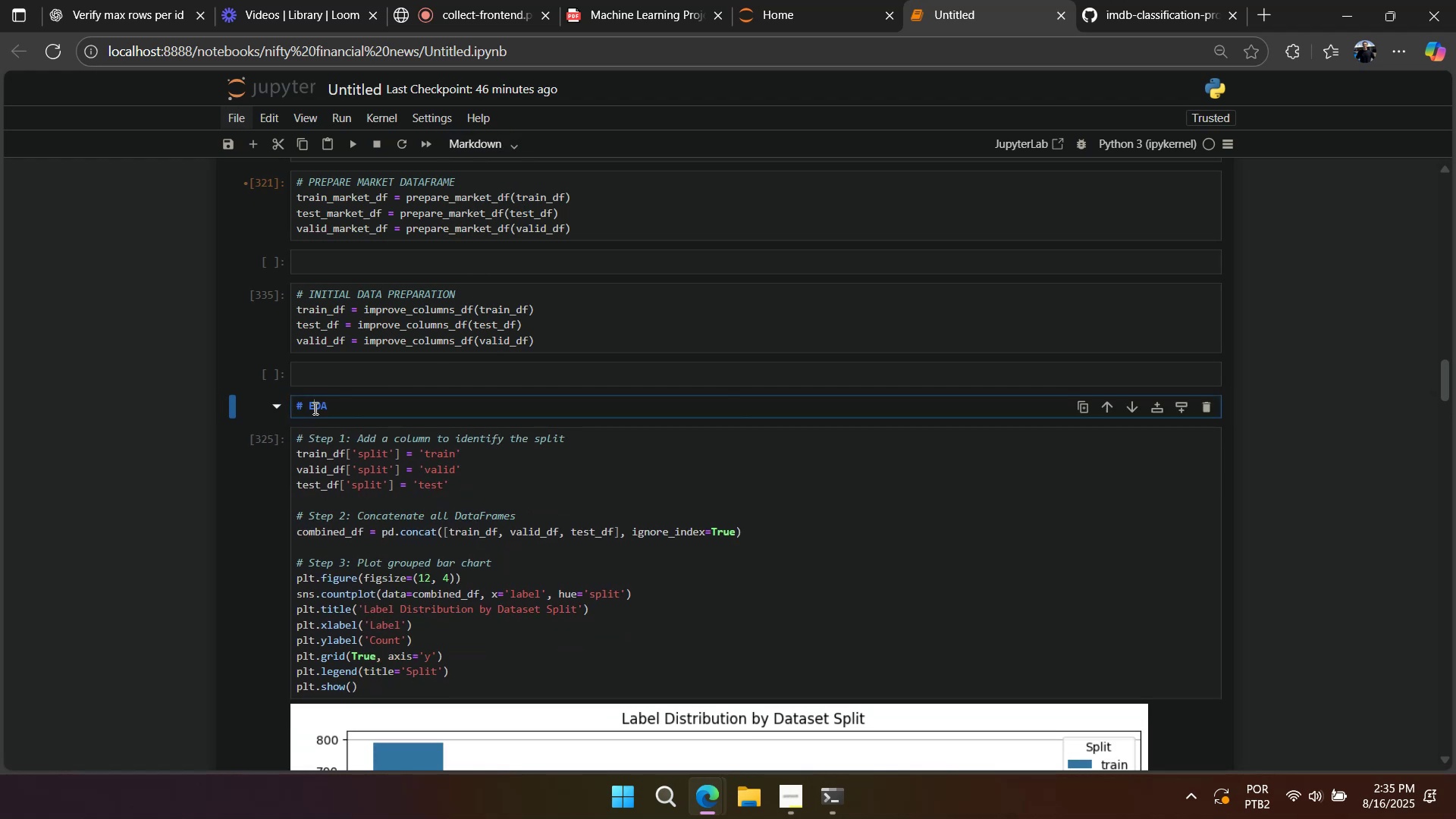 
key(Shift+Enter)
 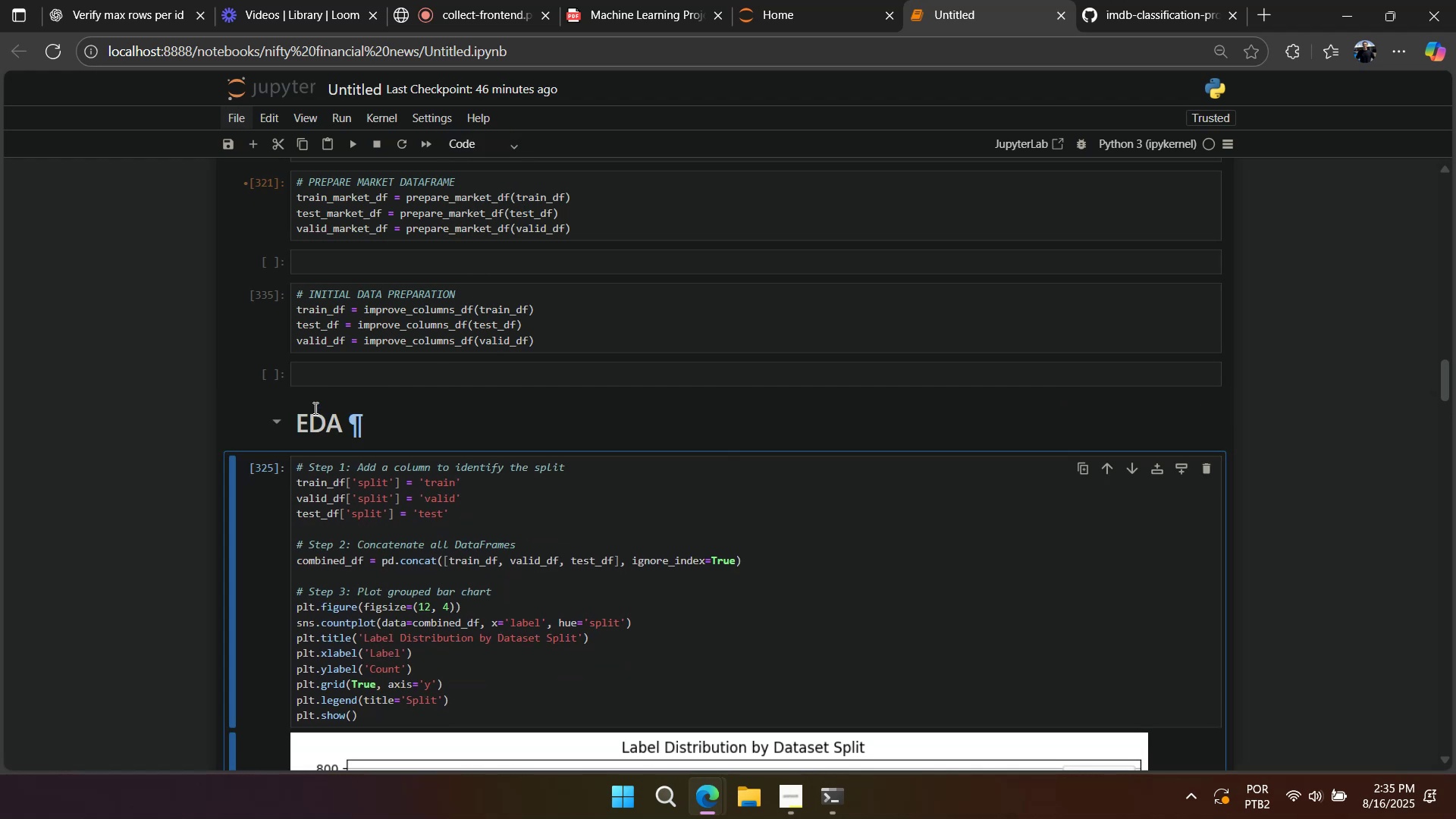 
scroll: coordinate [284, 454], scroll_direction: up, amount: 33.0
 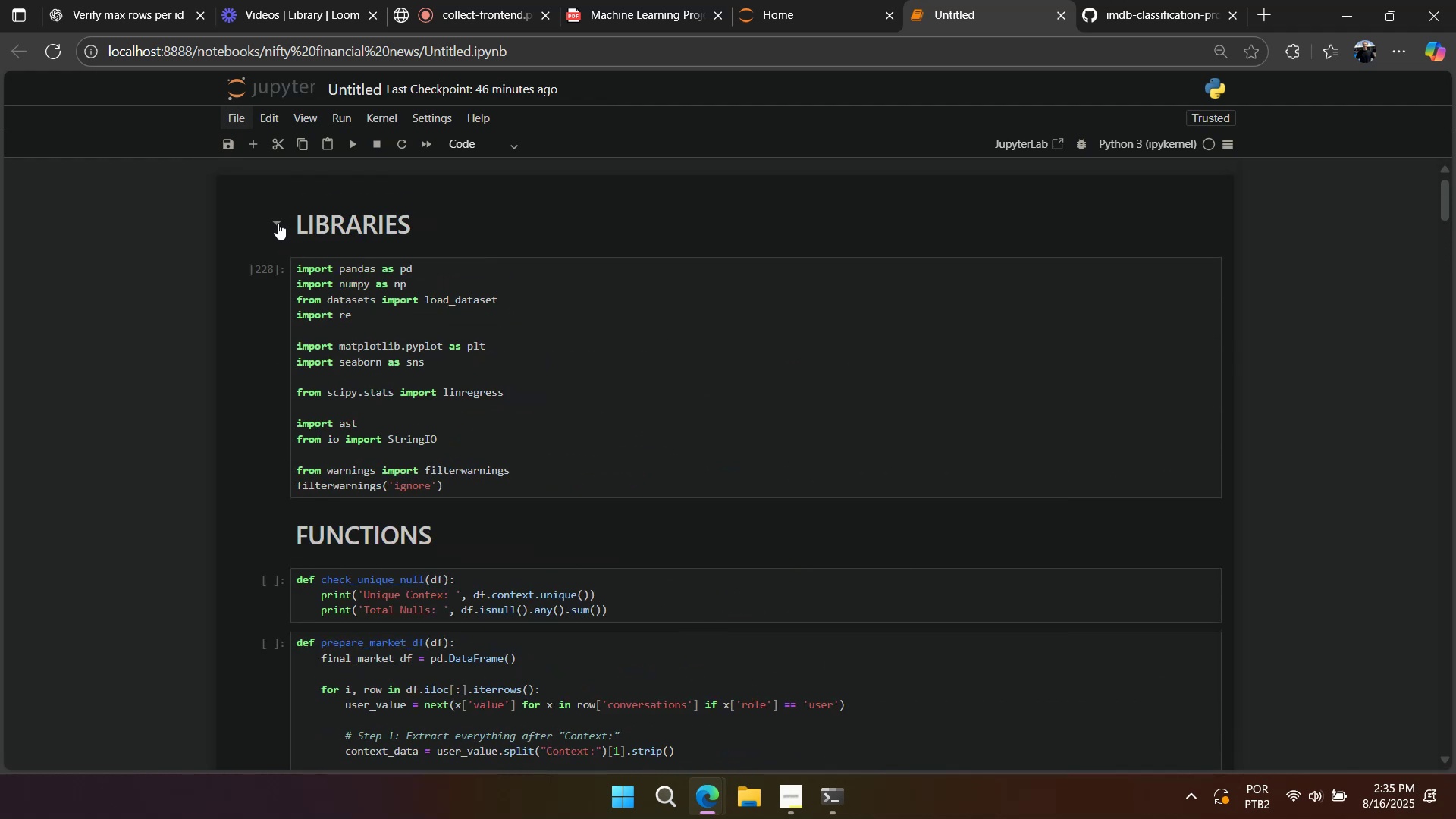 
left_click([277, 220])
 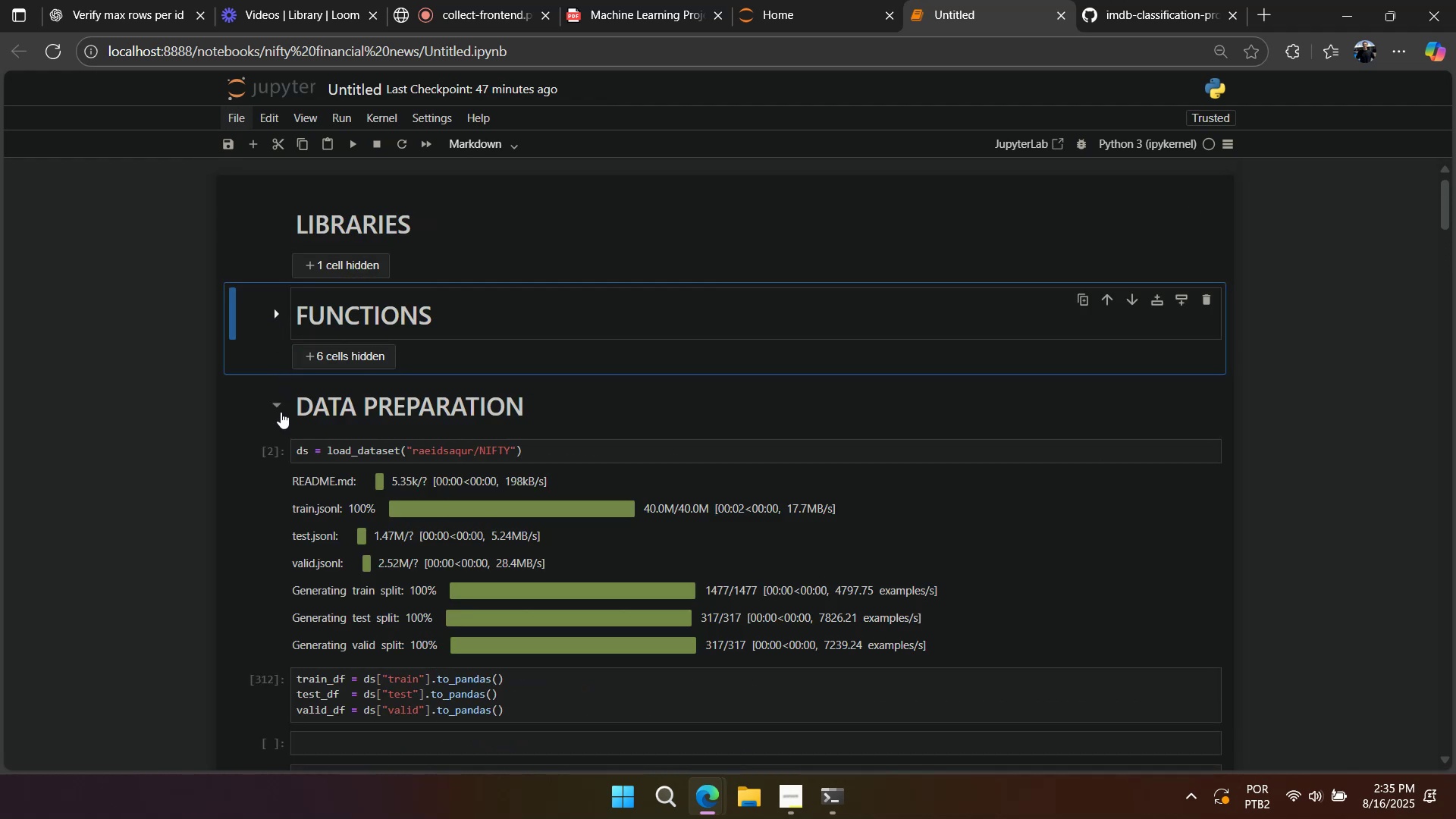 
scroll: coordinate [280, 400], scroll_direction: down, amount: 4.0
 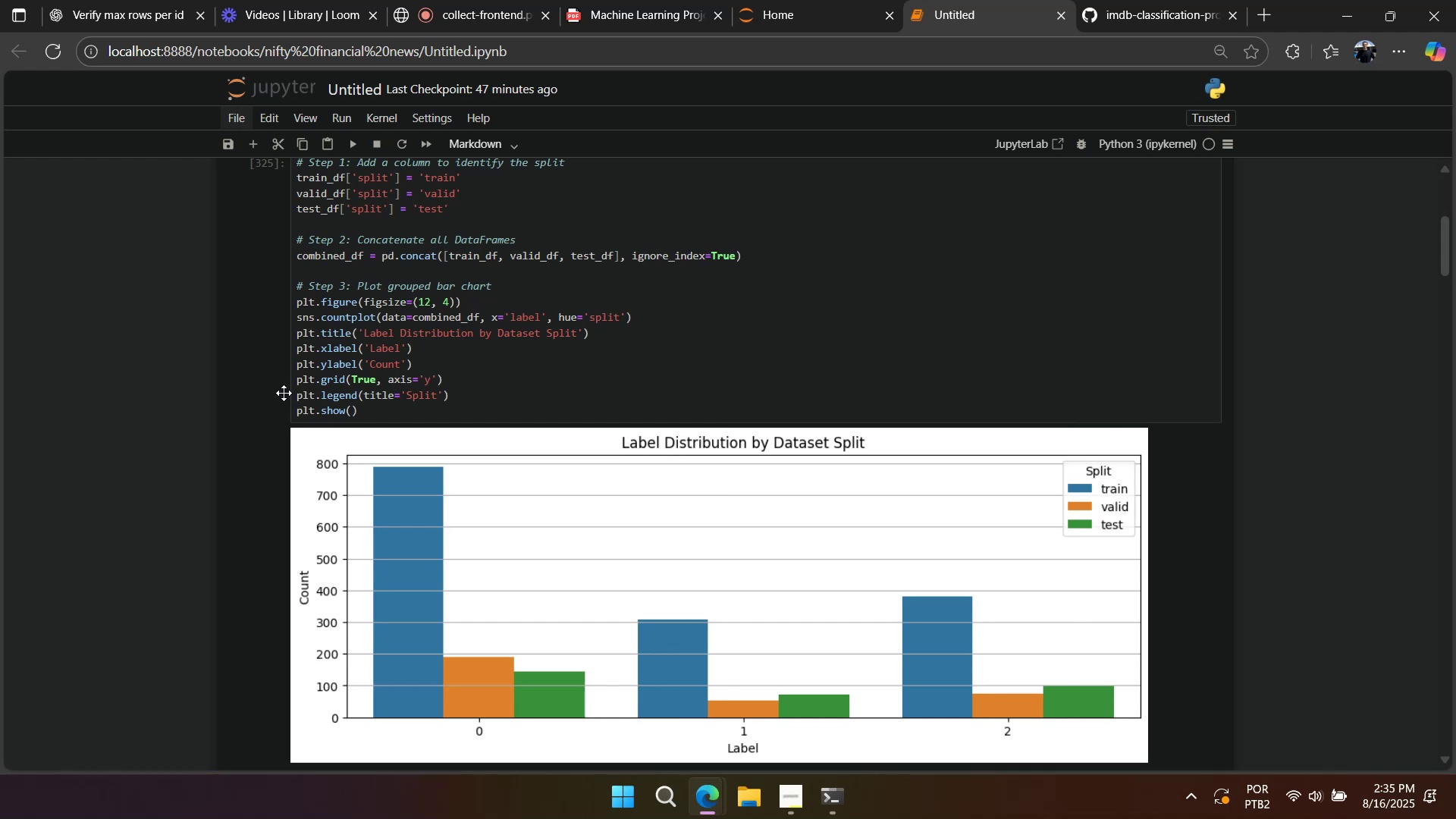 
wait(12.46)
 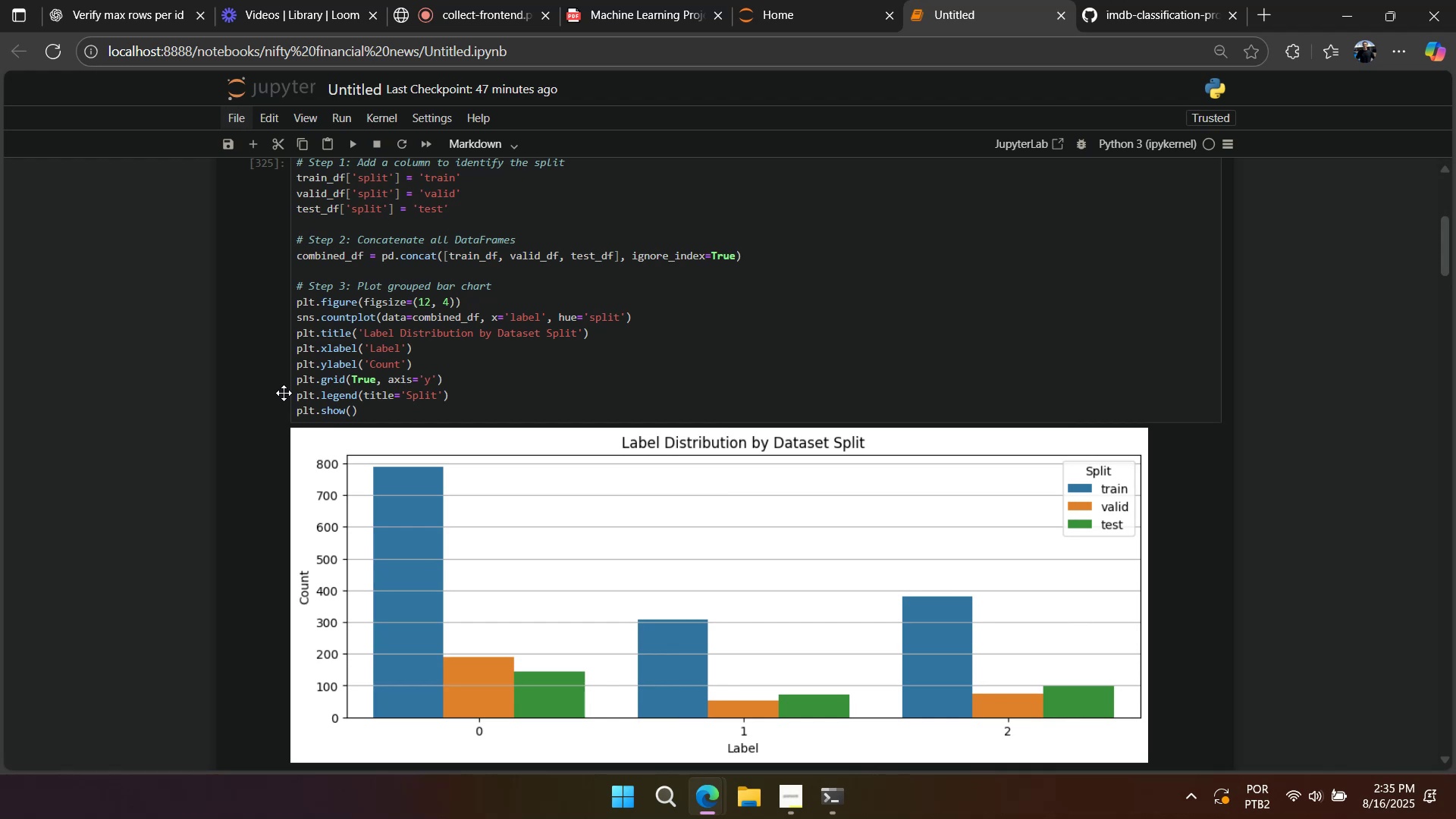 
scroll: coordinate [280, 406], scroll_direction: down, amount: 12.0
 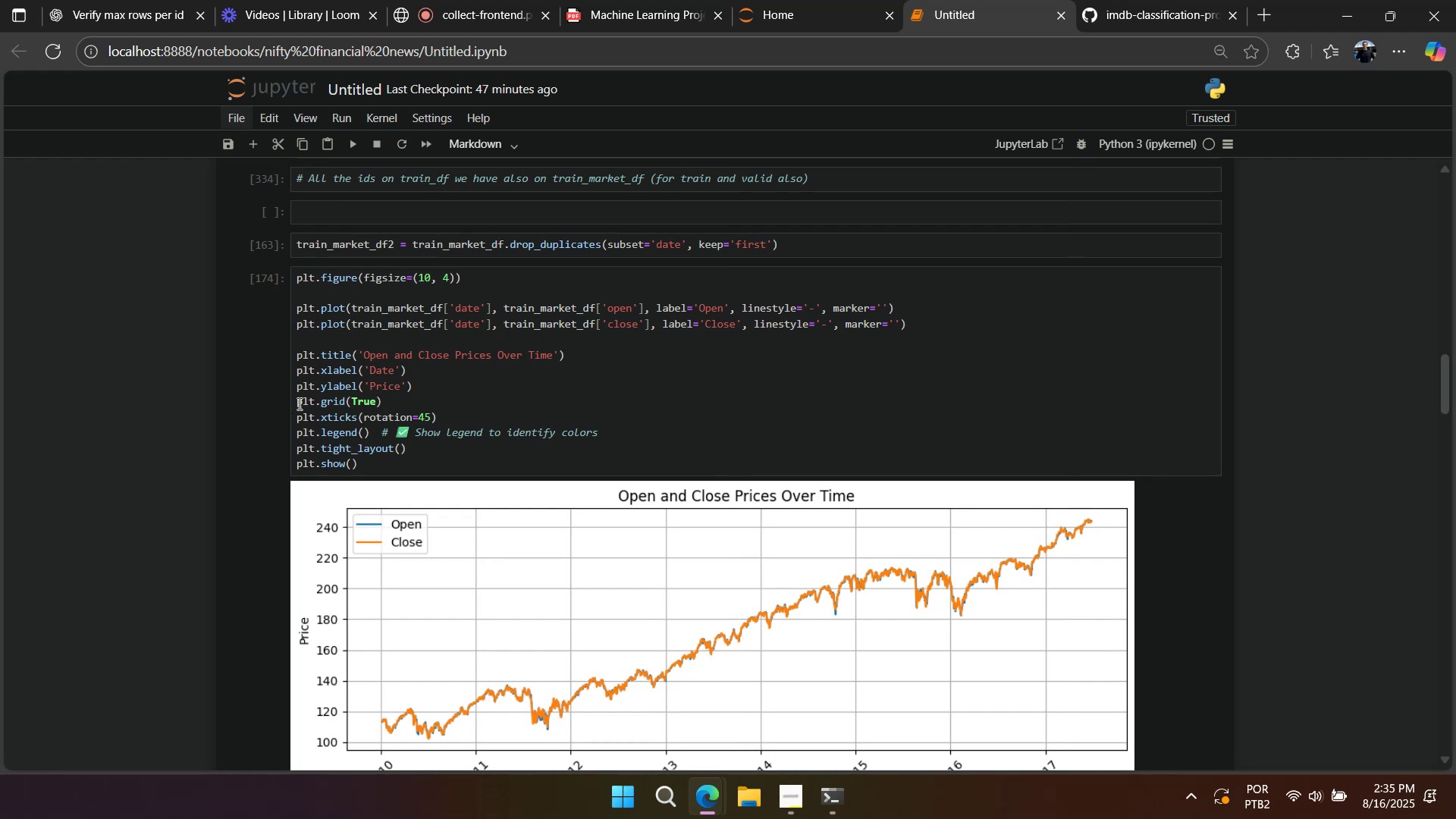 
scroll: coordinate [327, 388], scroll_direction: up, amount: 2.0
 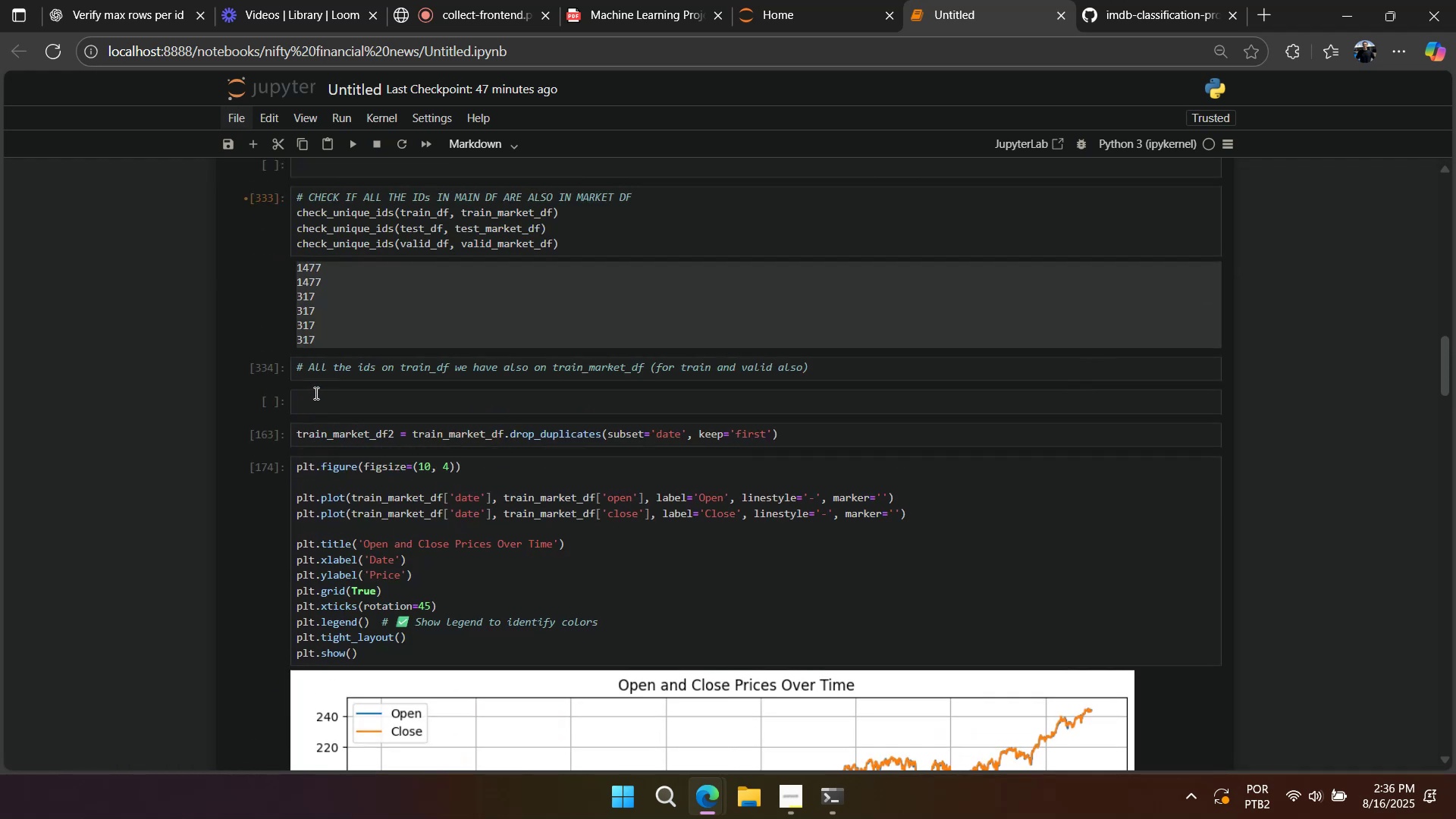 
left_click([440, 232])
 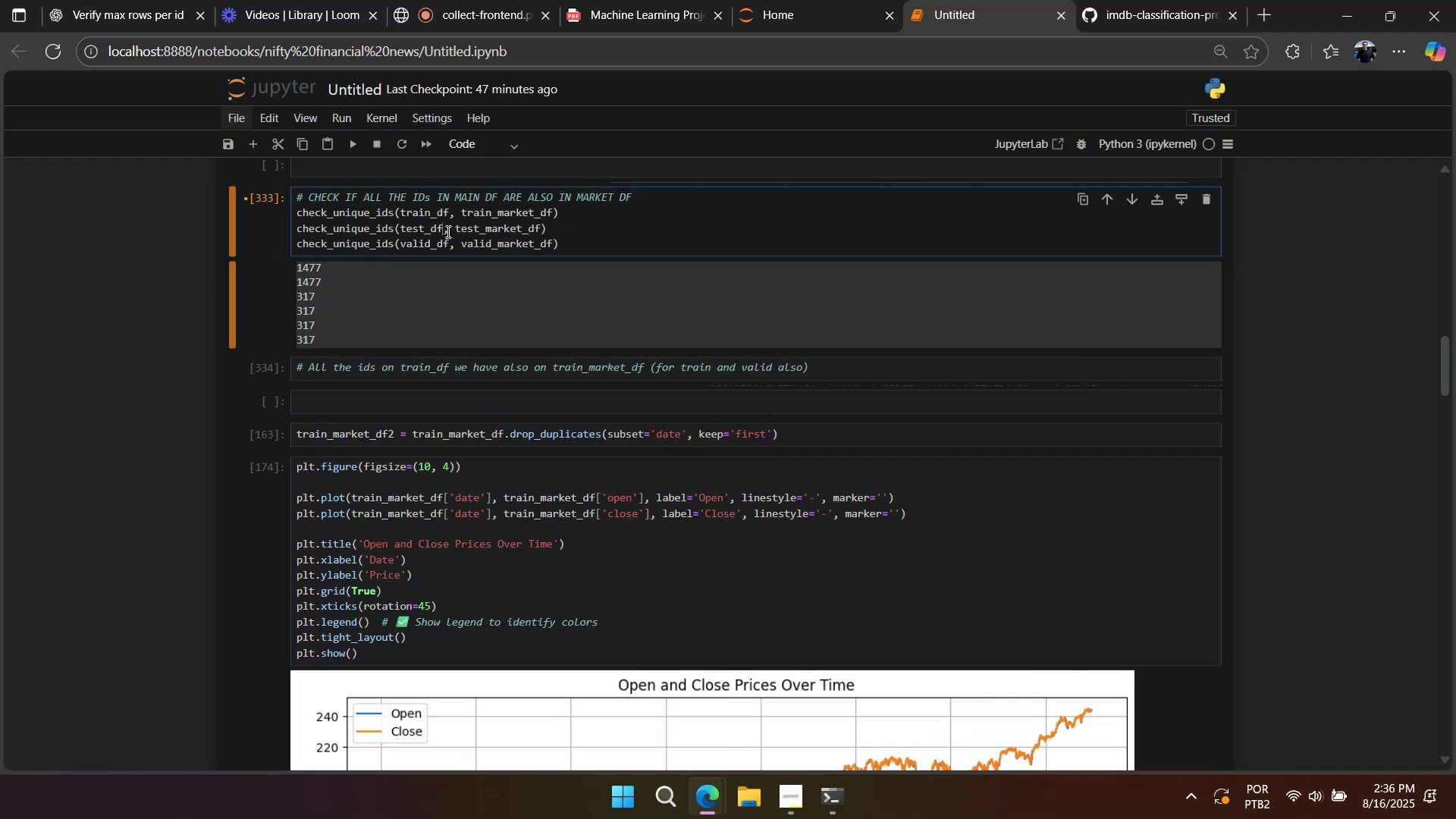 
hold_key(key=ControlLeft, duration=0.46)
 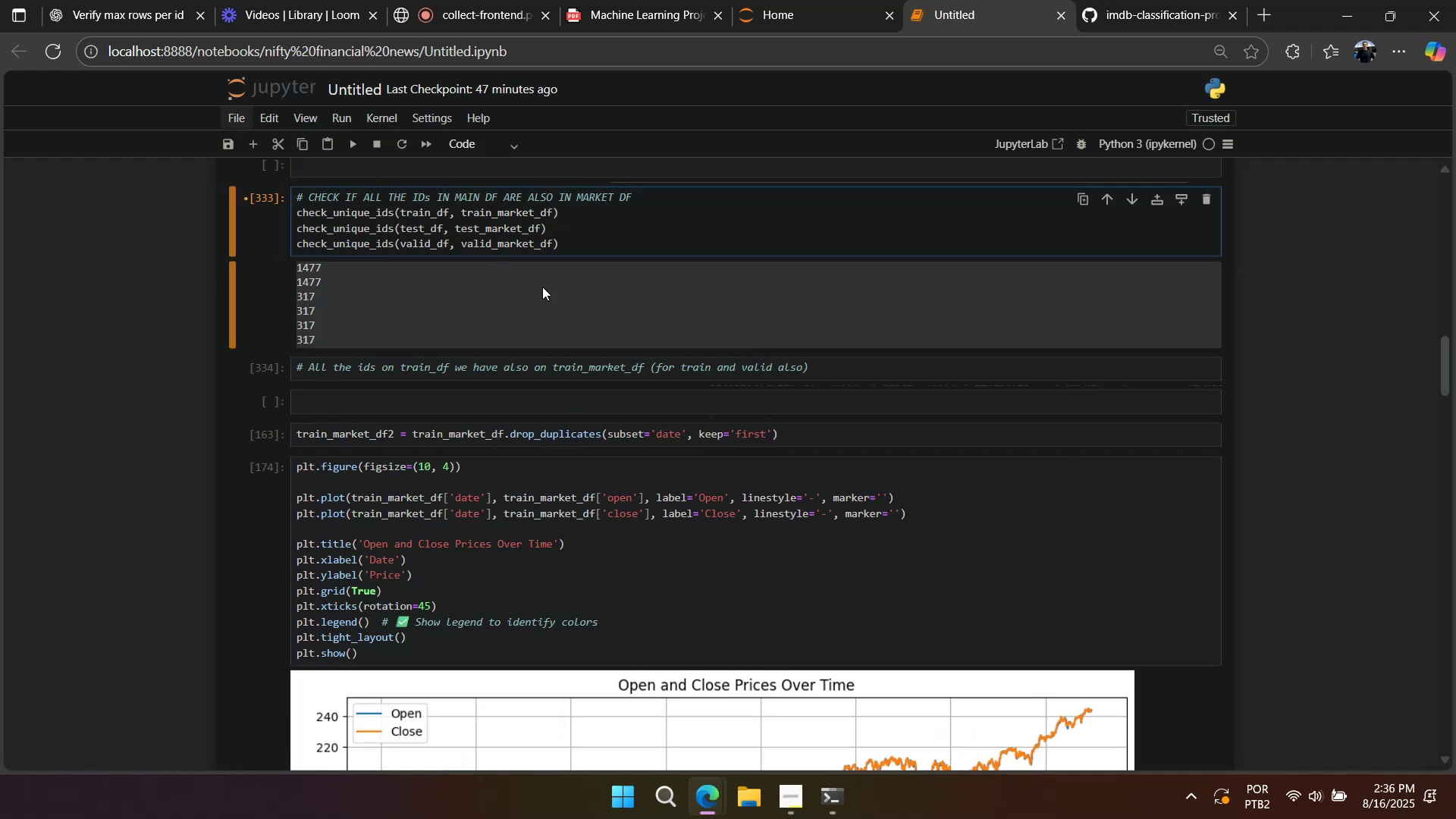 
scroll: coordinate [542, 287], scroll_direction: up, amount: 16.0
 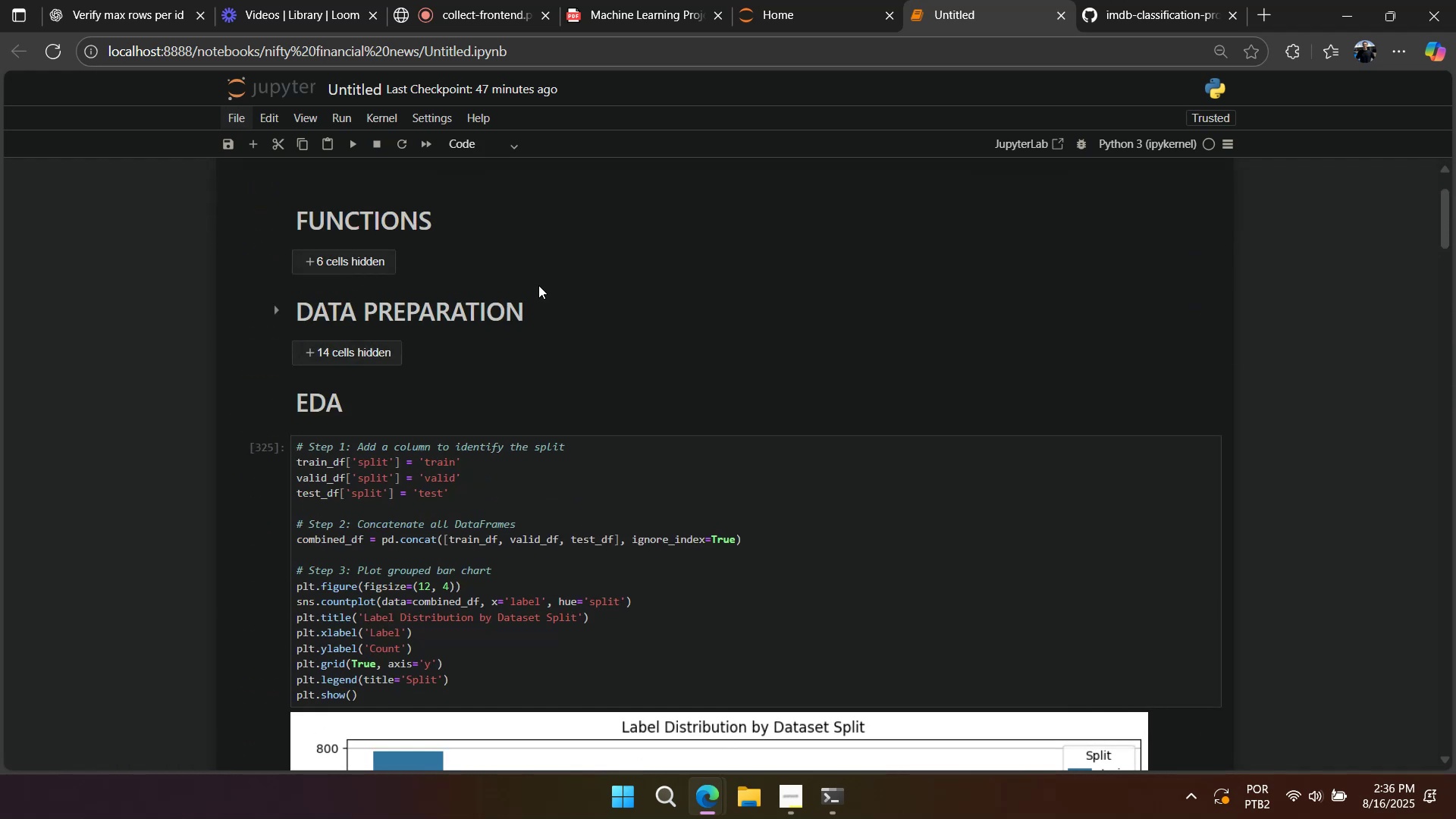 
scroll: coordinate [538, 278], scroll_direction: down, amount: 15.0
 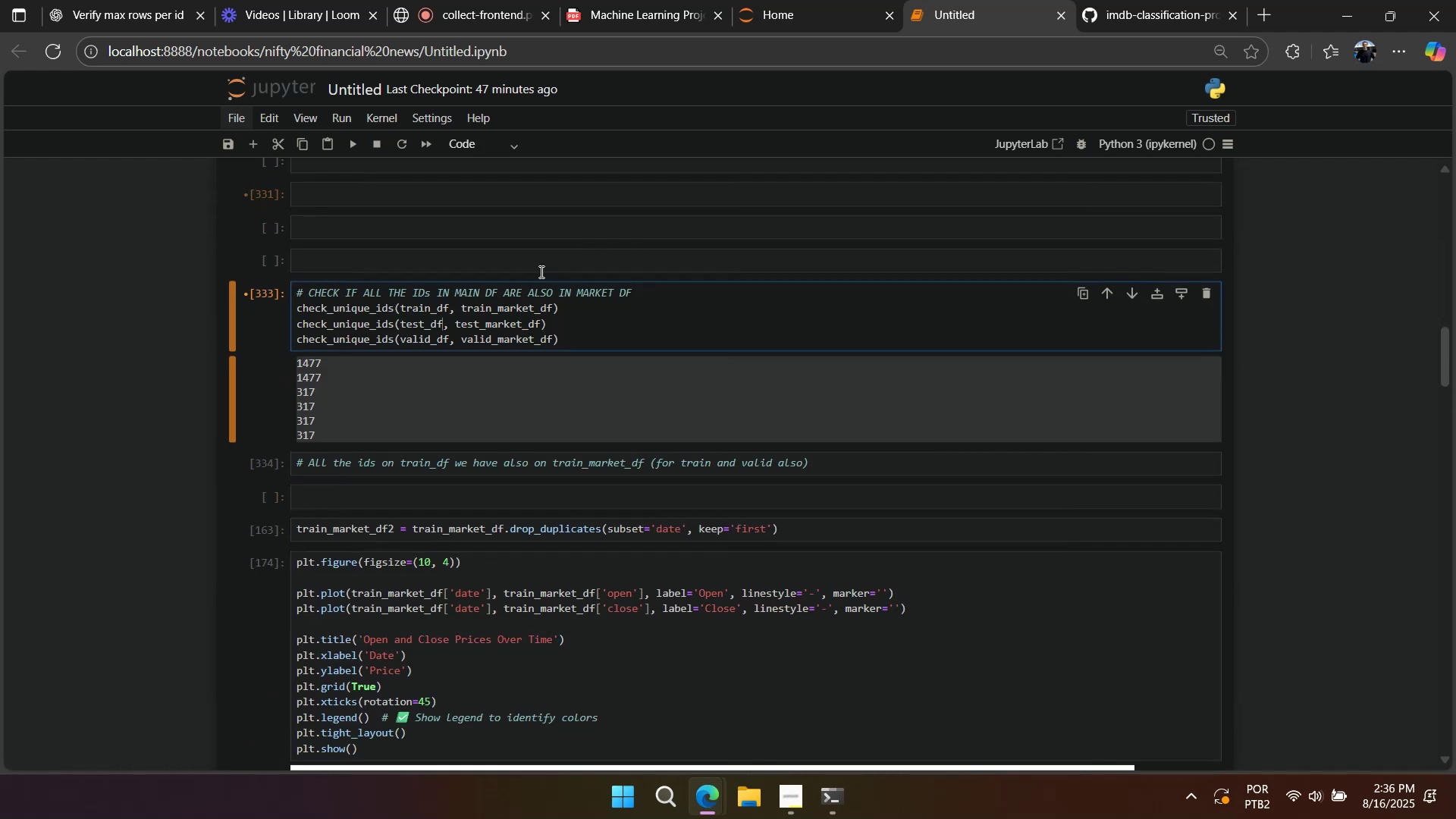 
scroll: coordinate [540, 271], scroll_direction: up, amount: 14.0
 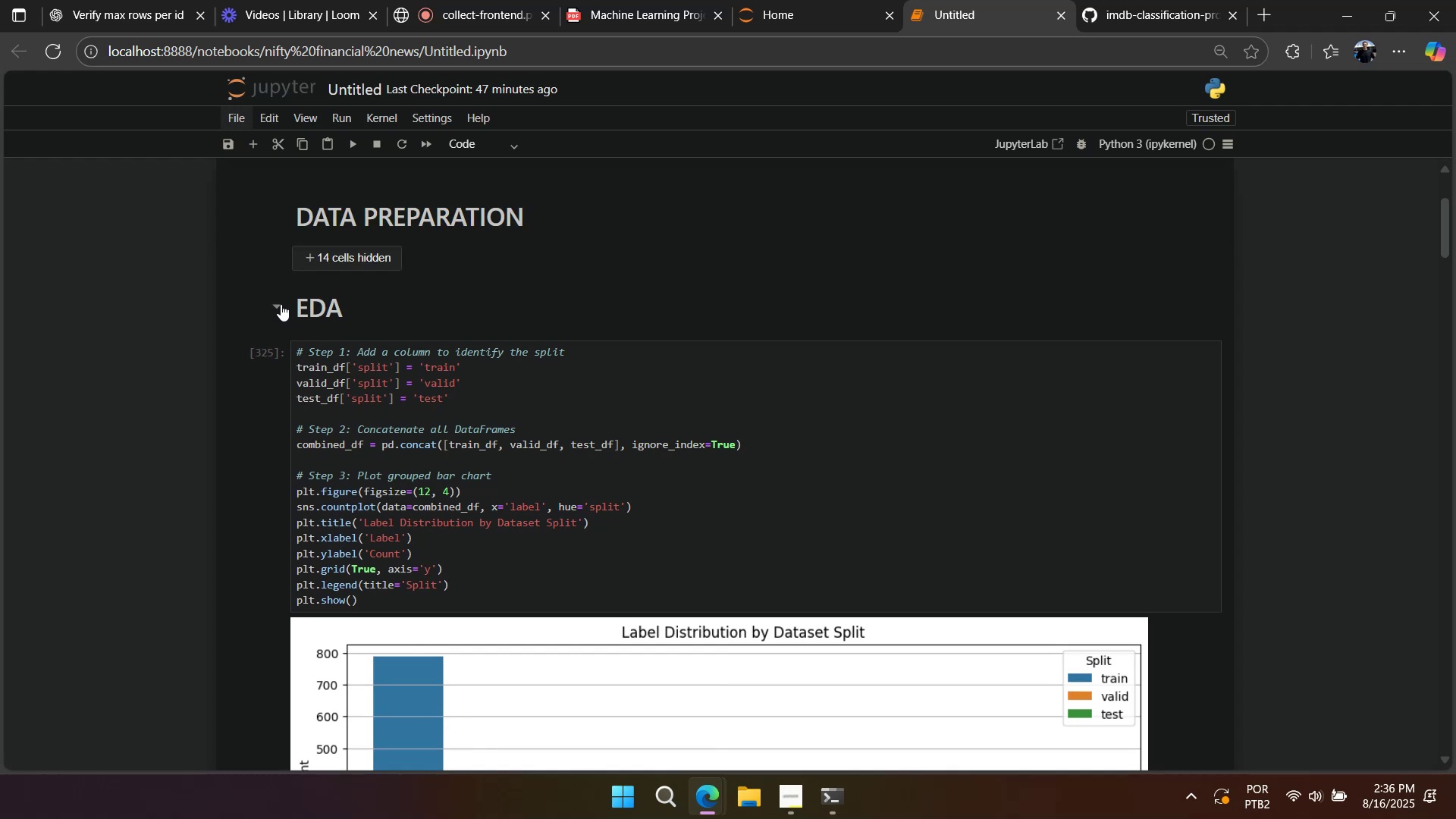 
scroll: coordinate [290, 297], scroll_direction: down, amount: 14.0
 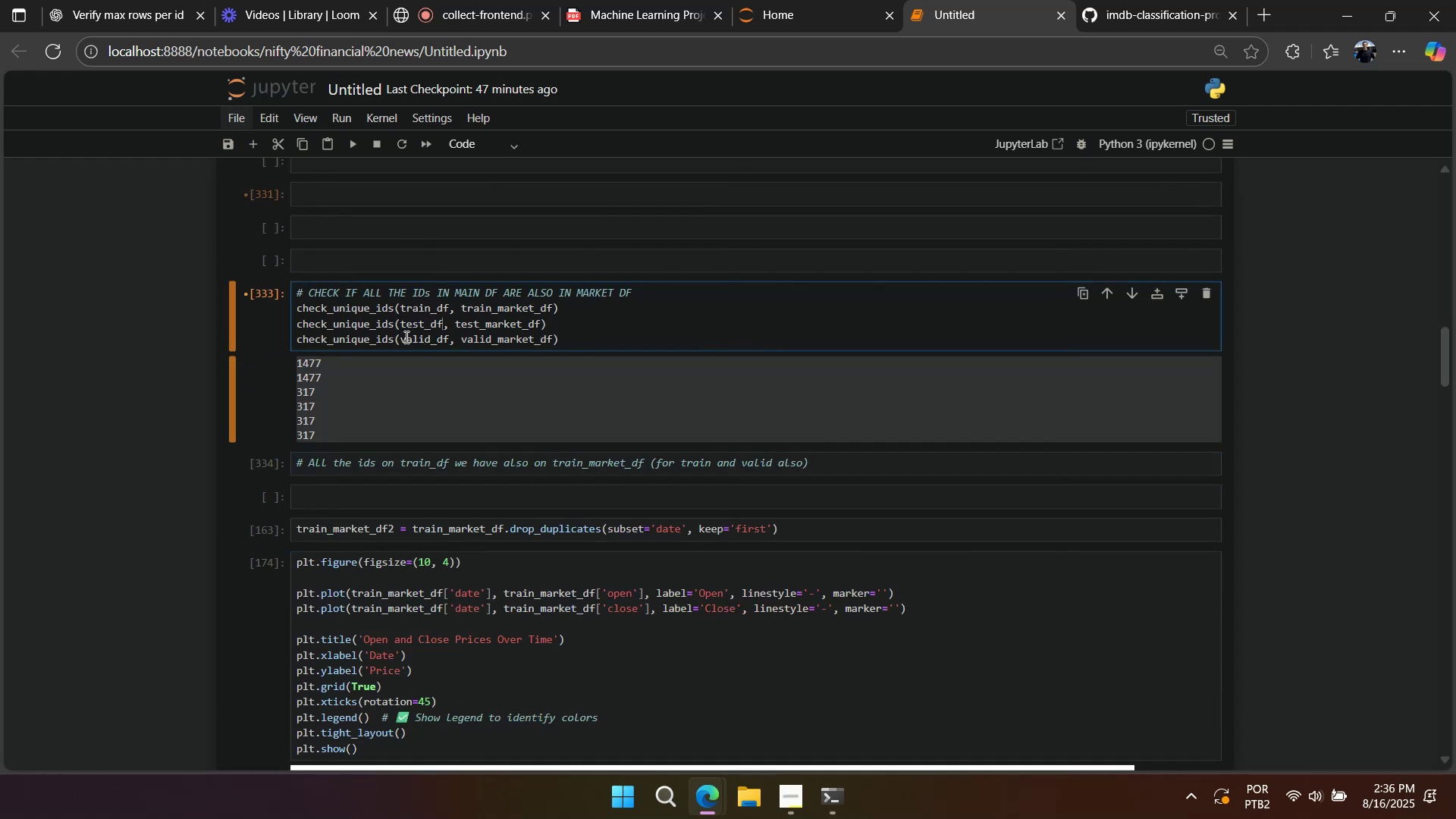 
left_click([407, 334])
 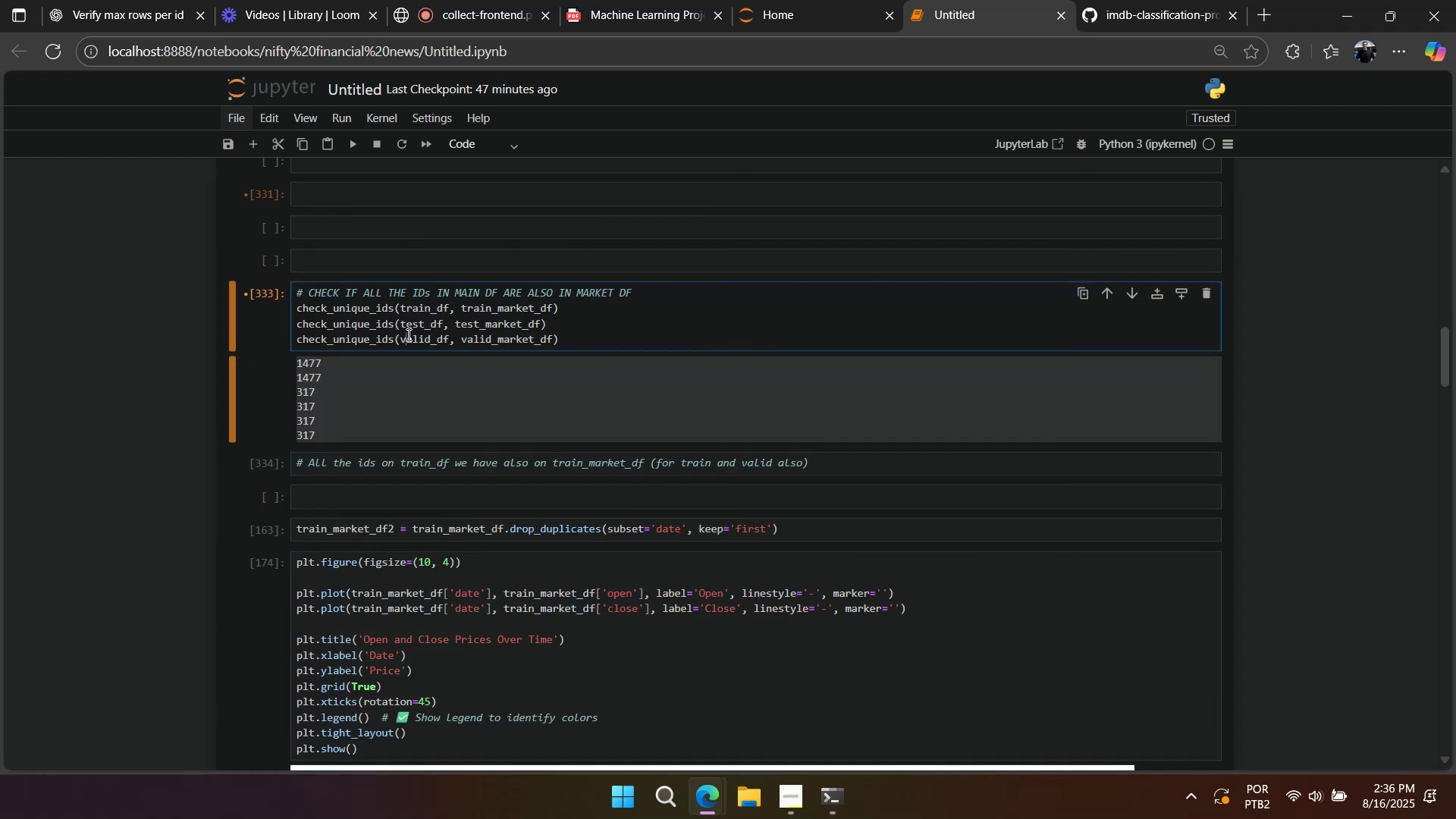 
key(Control+A)
 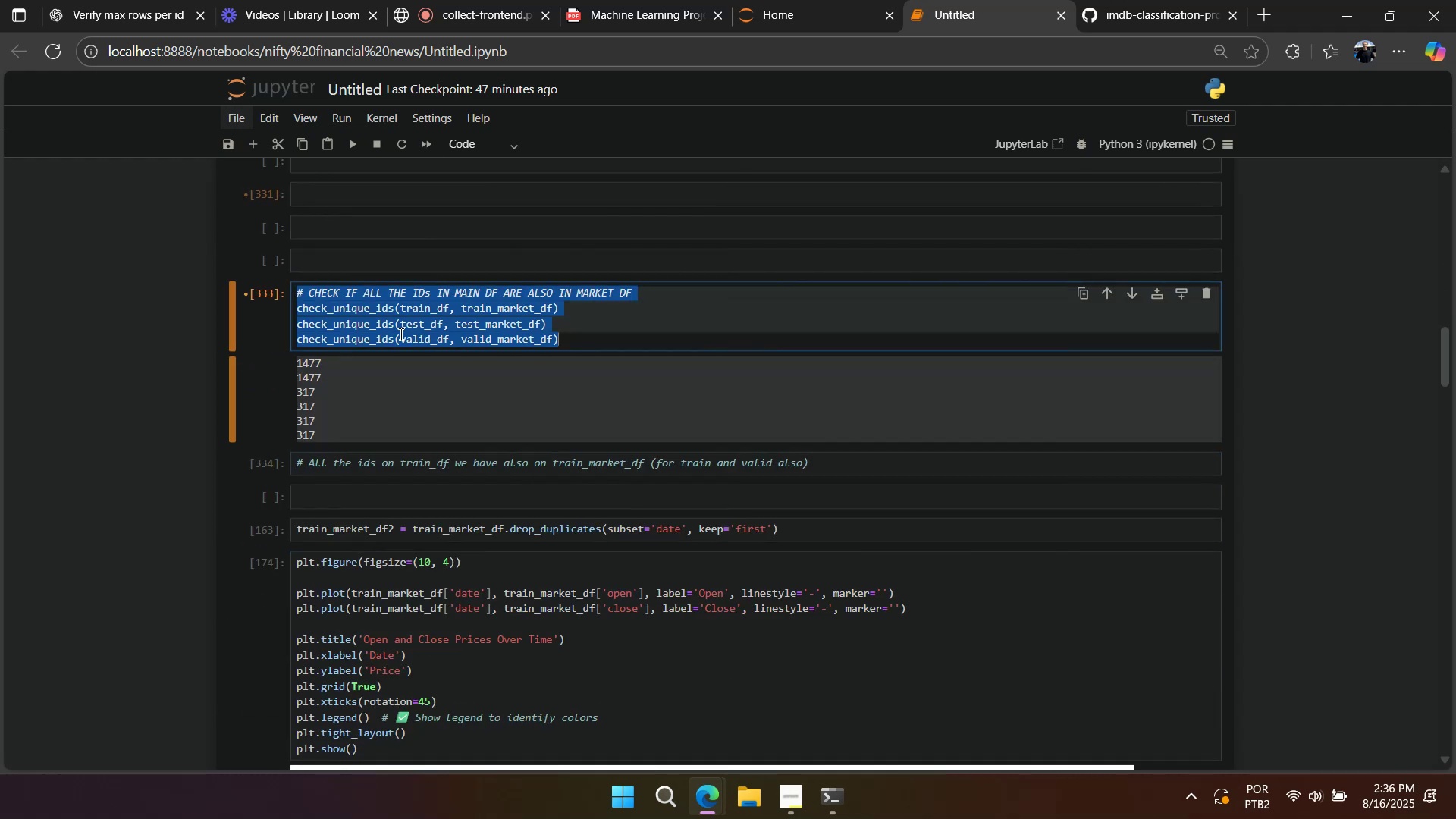 
key(Control+X)
 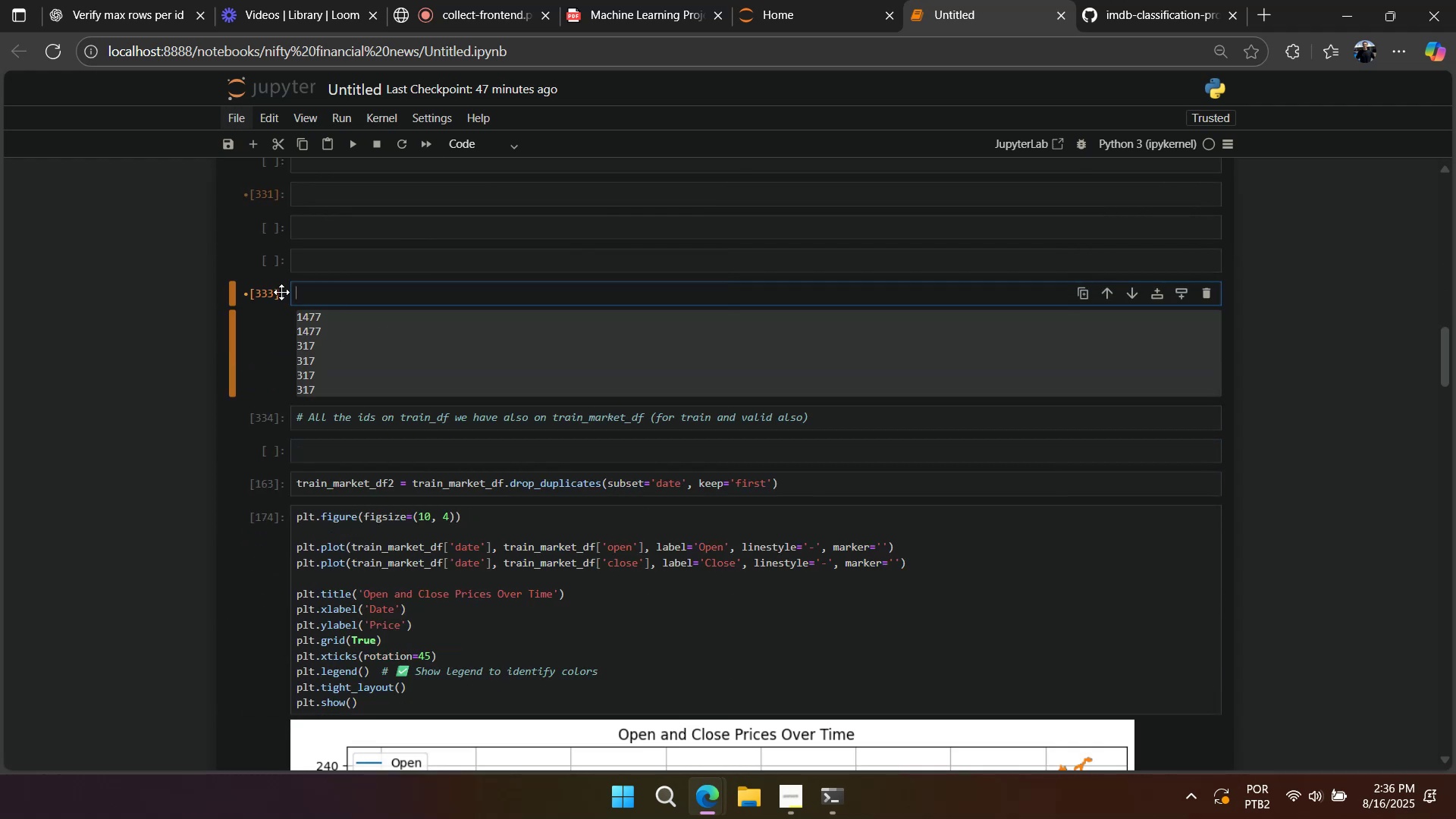 
left_click([281, 291])
 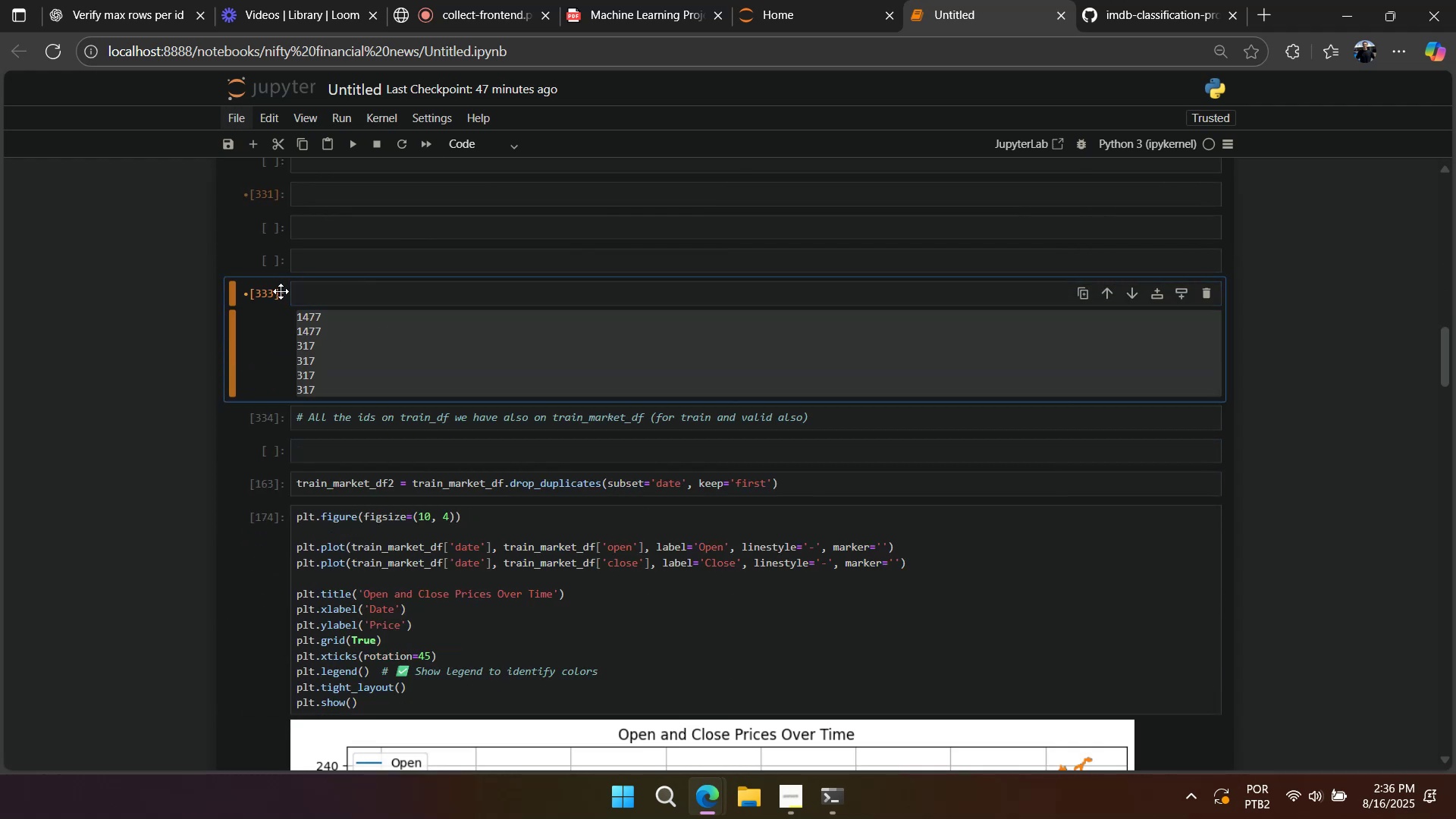 
type(dd)
 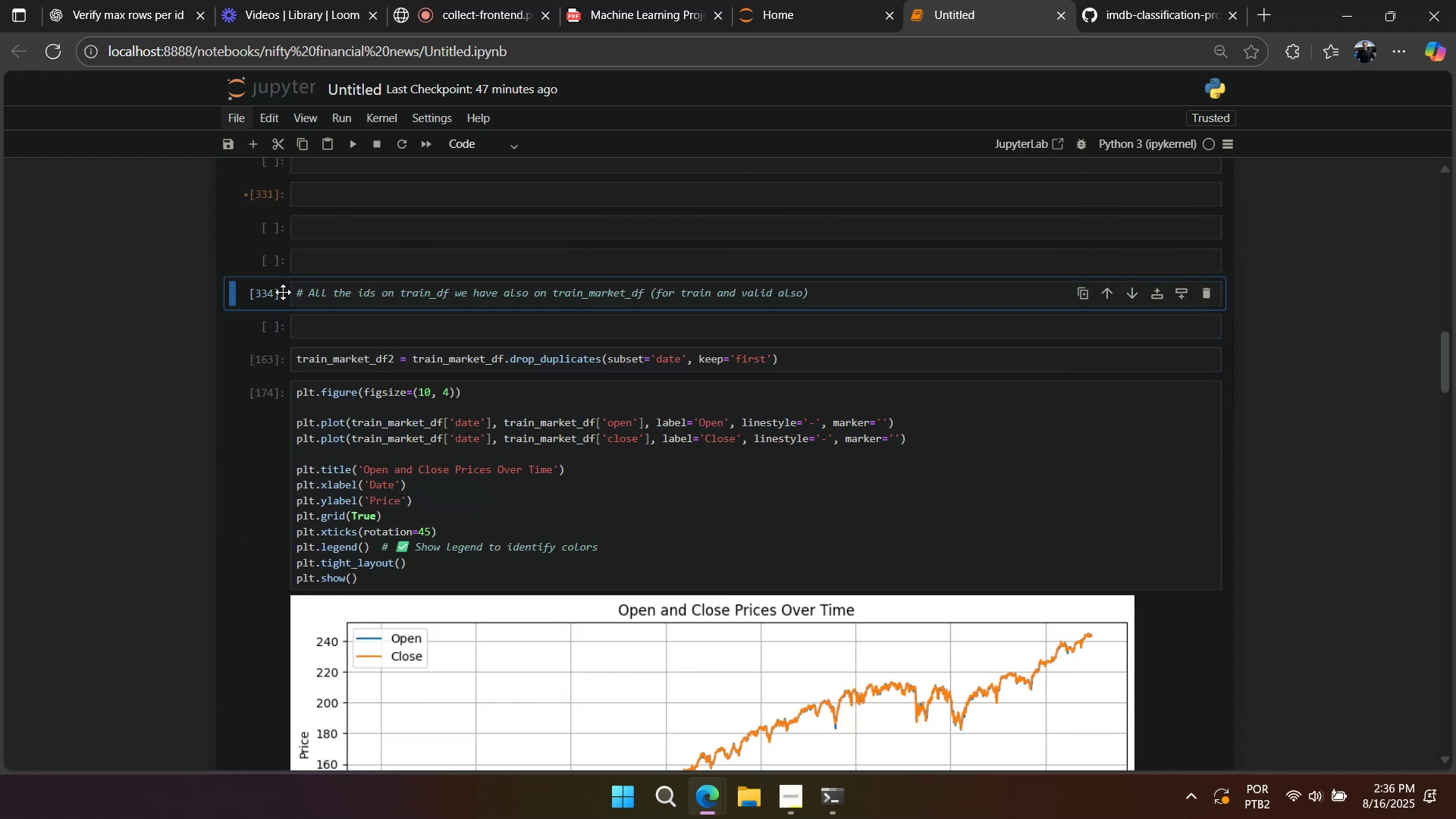 
scroll: coordinate [314, 323], scroll_direction: up, amount: 15.0
 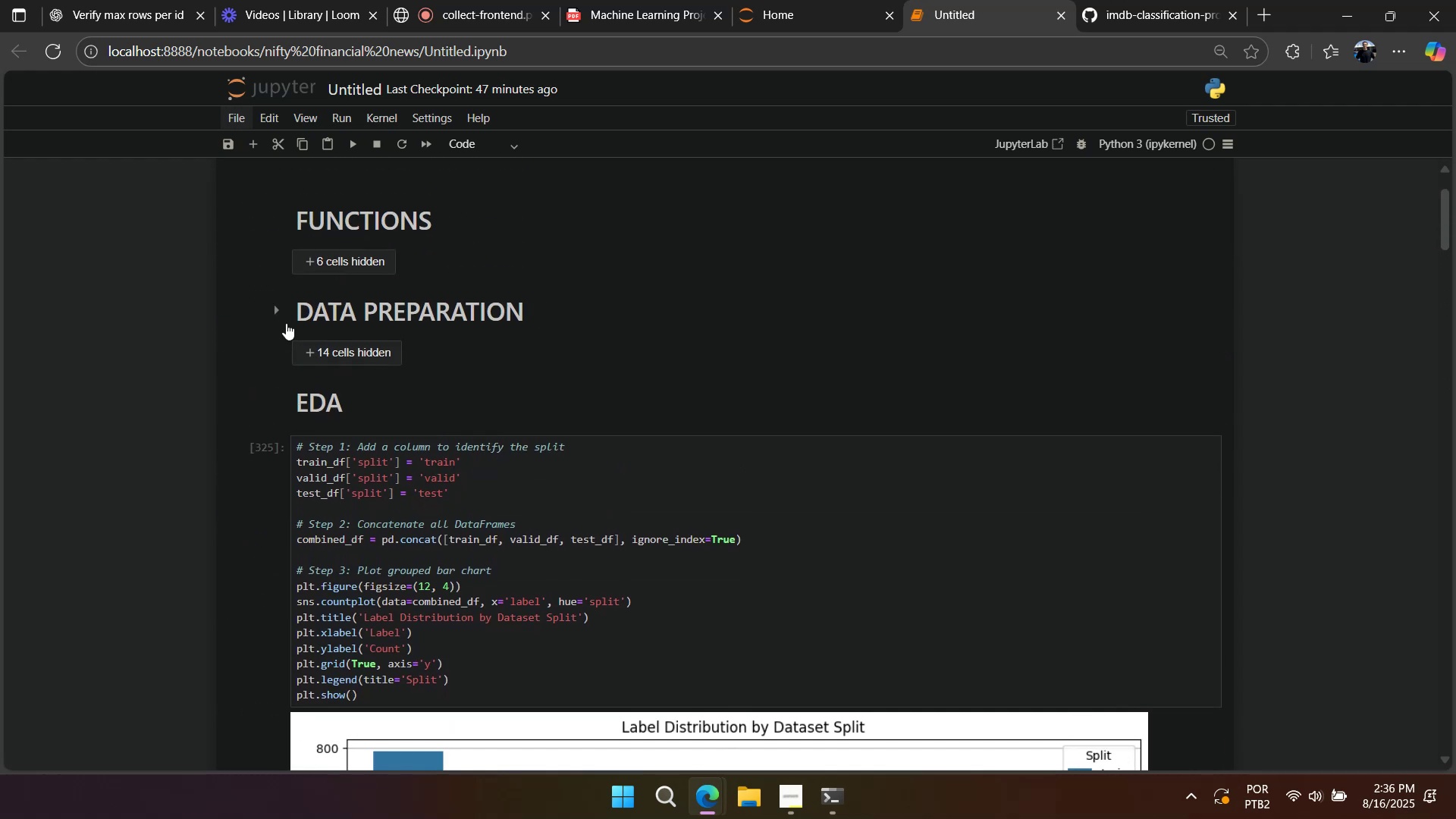 
left_click([281, 320])
 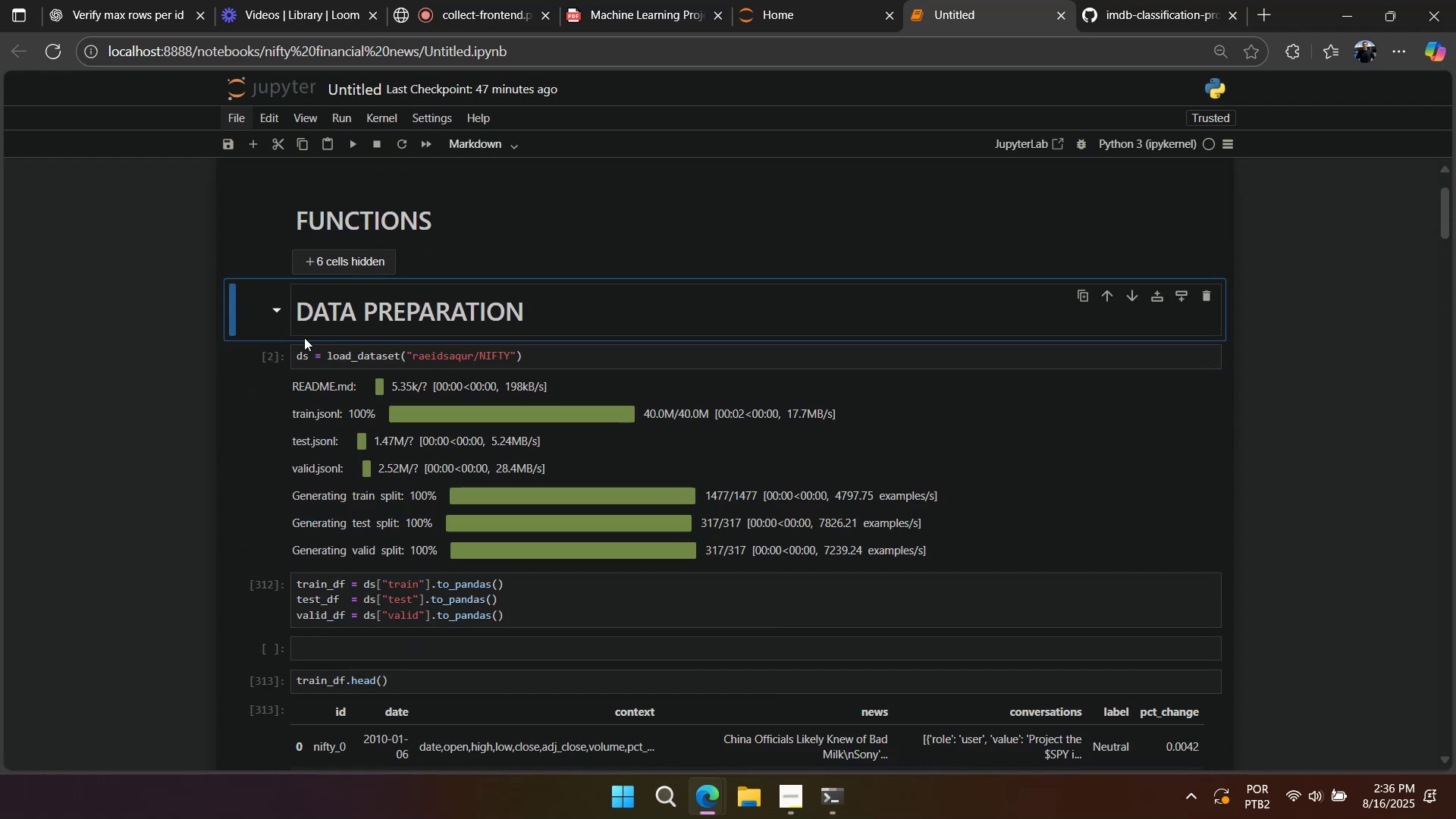 
scroll: coordinate [347, 375], scroll_direction: down, amount: 16.0
 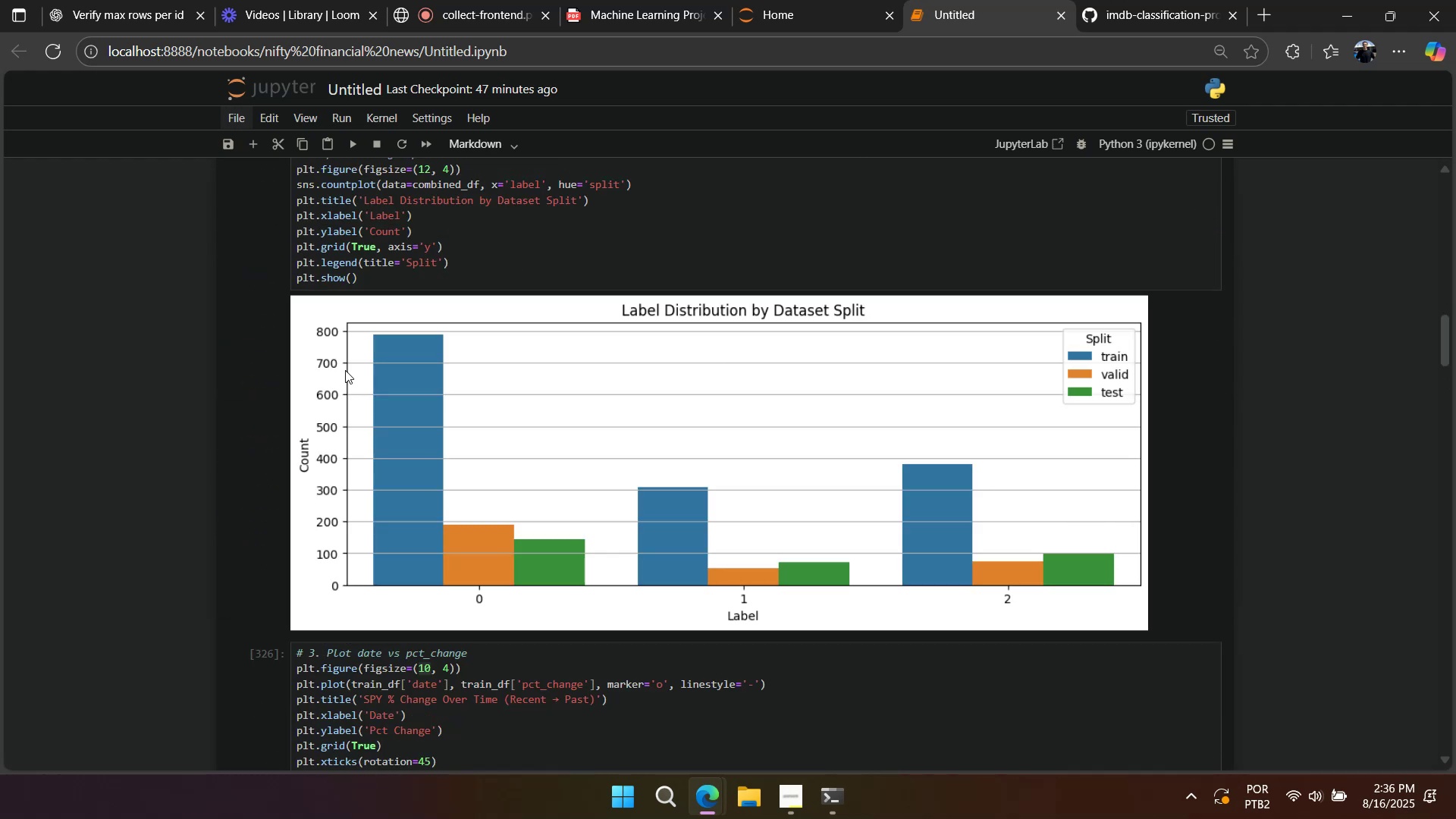 
scroll: coordinate [345, 370], scroll_direction: up, amount: 3.0
 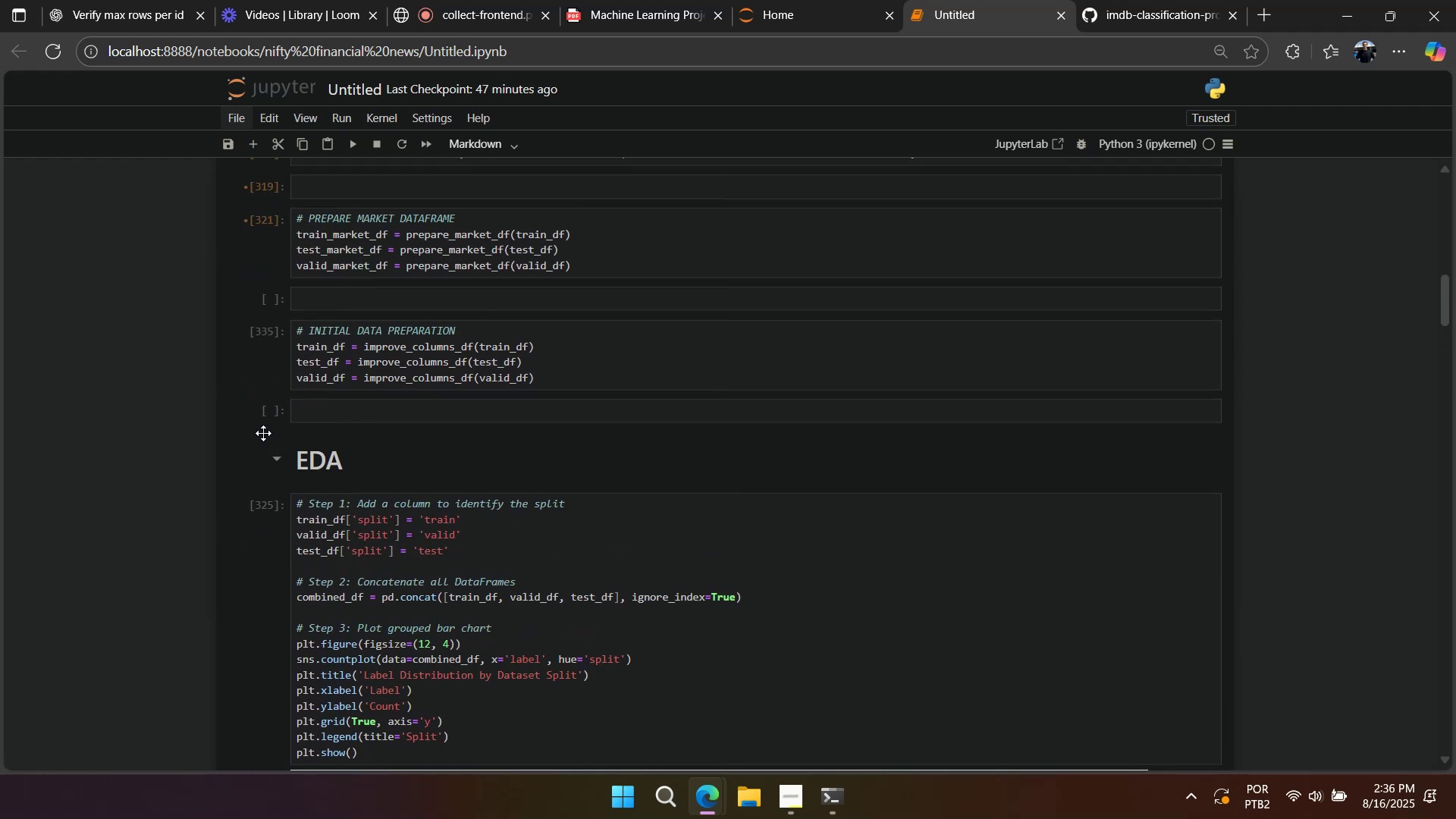 
left_click([259, 406])
 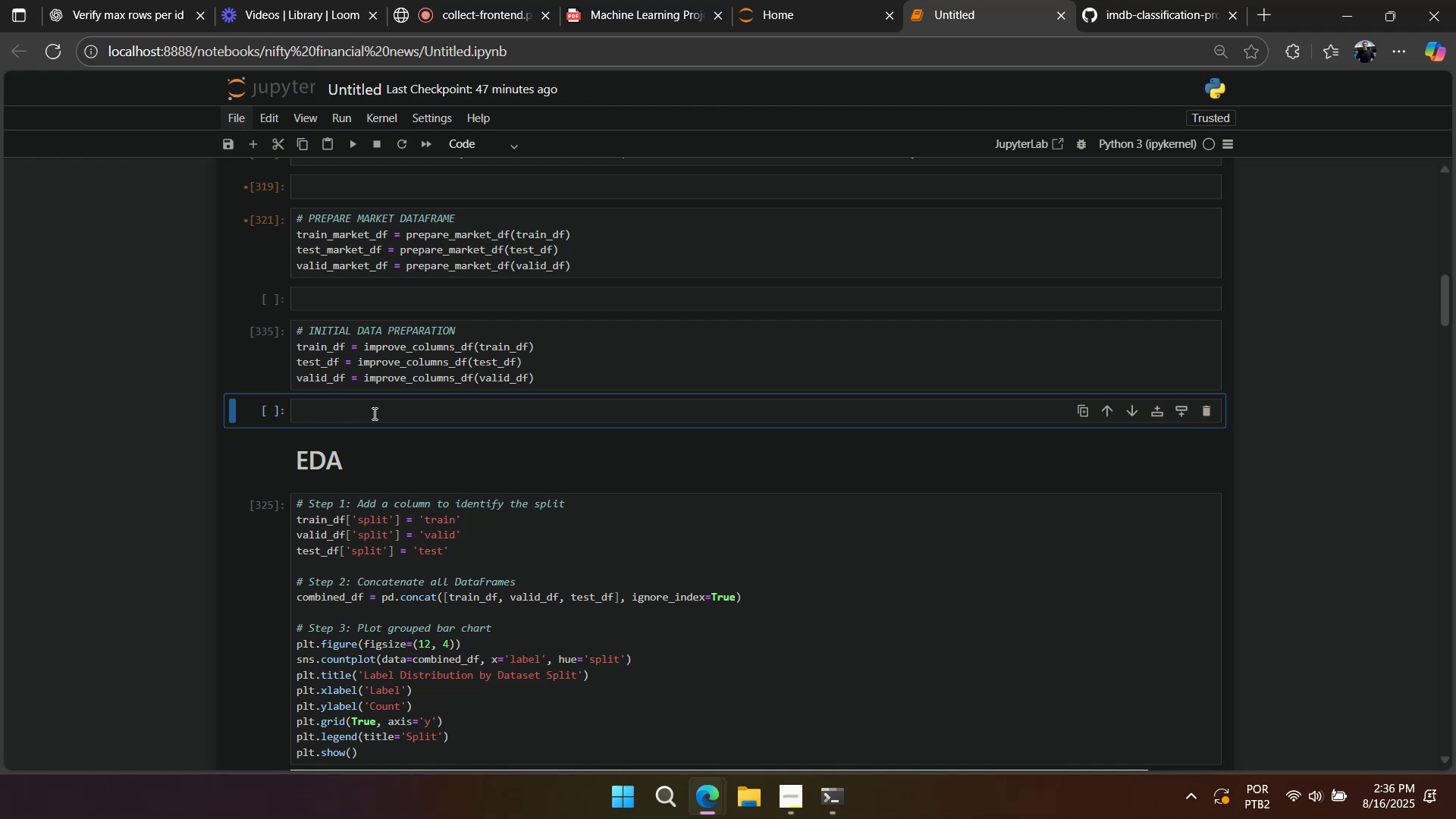 
type(aaaa)
 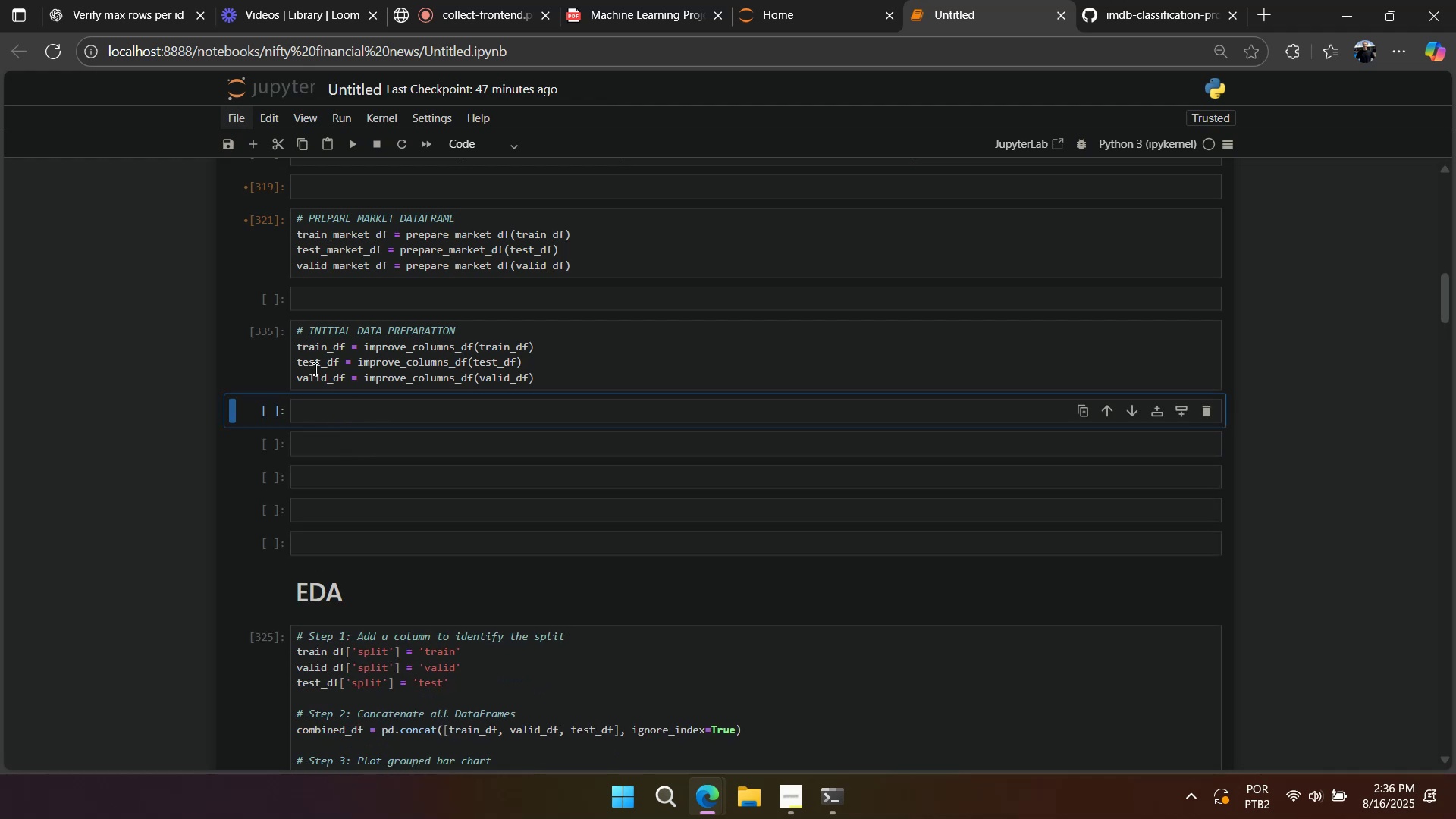 
left_click([280, 358])
 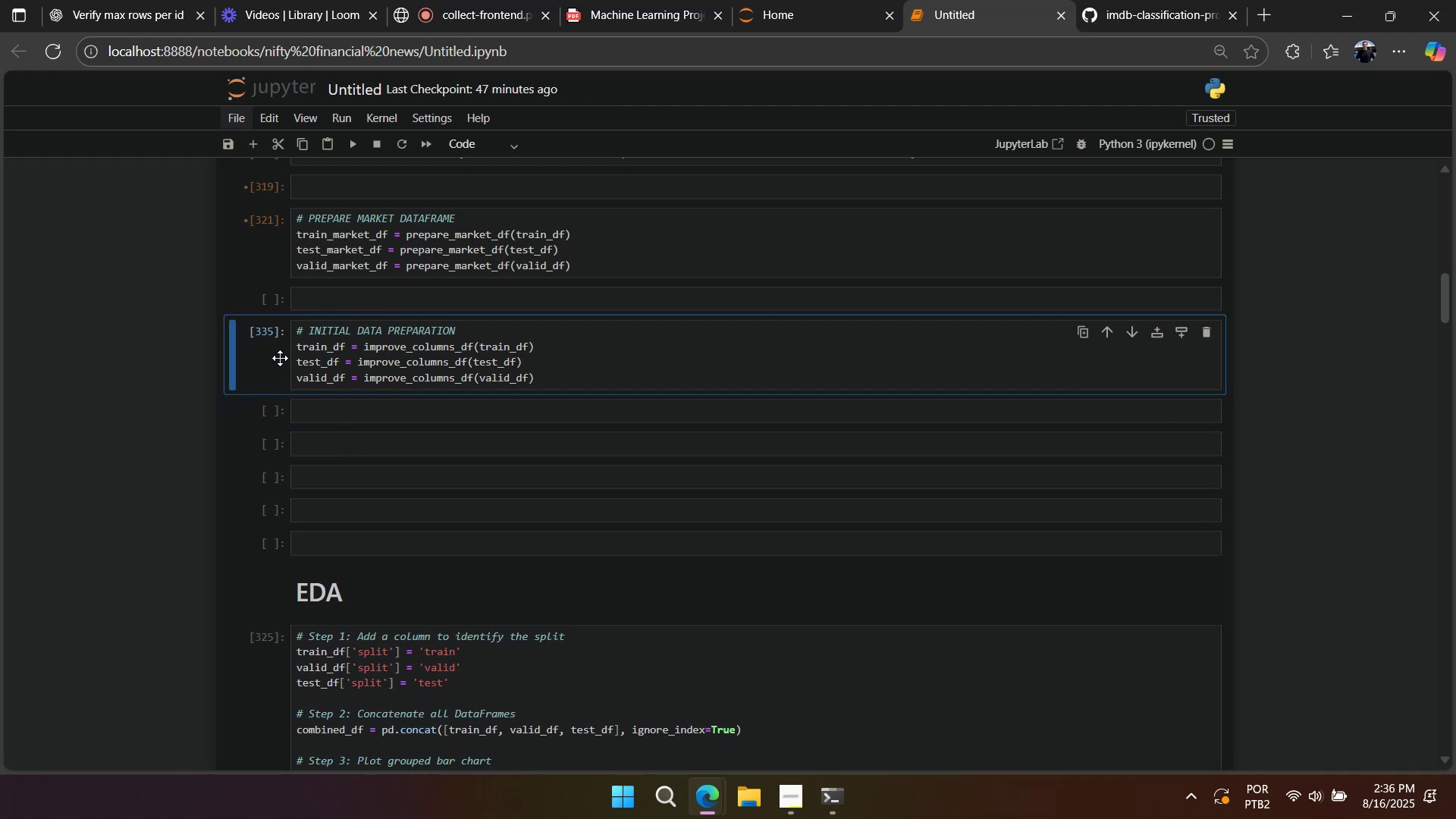 
type(aaa)
 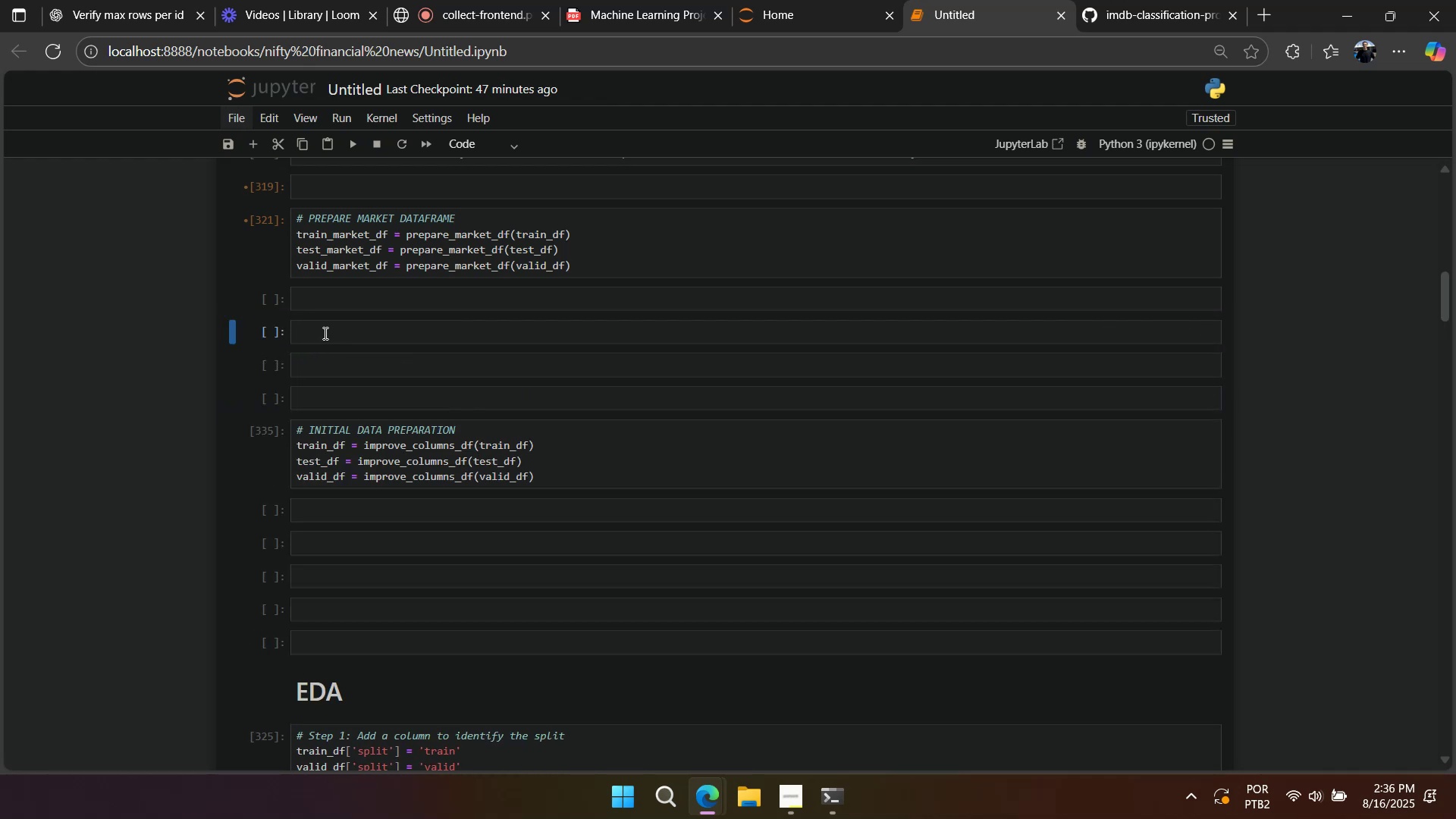 
left_click([324, 333])
 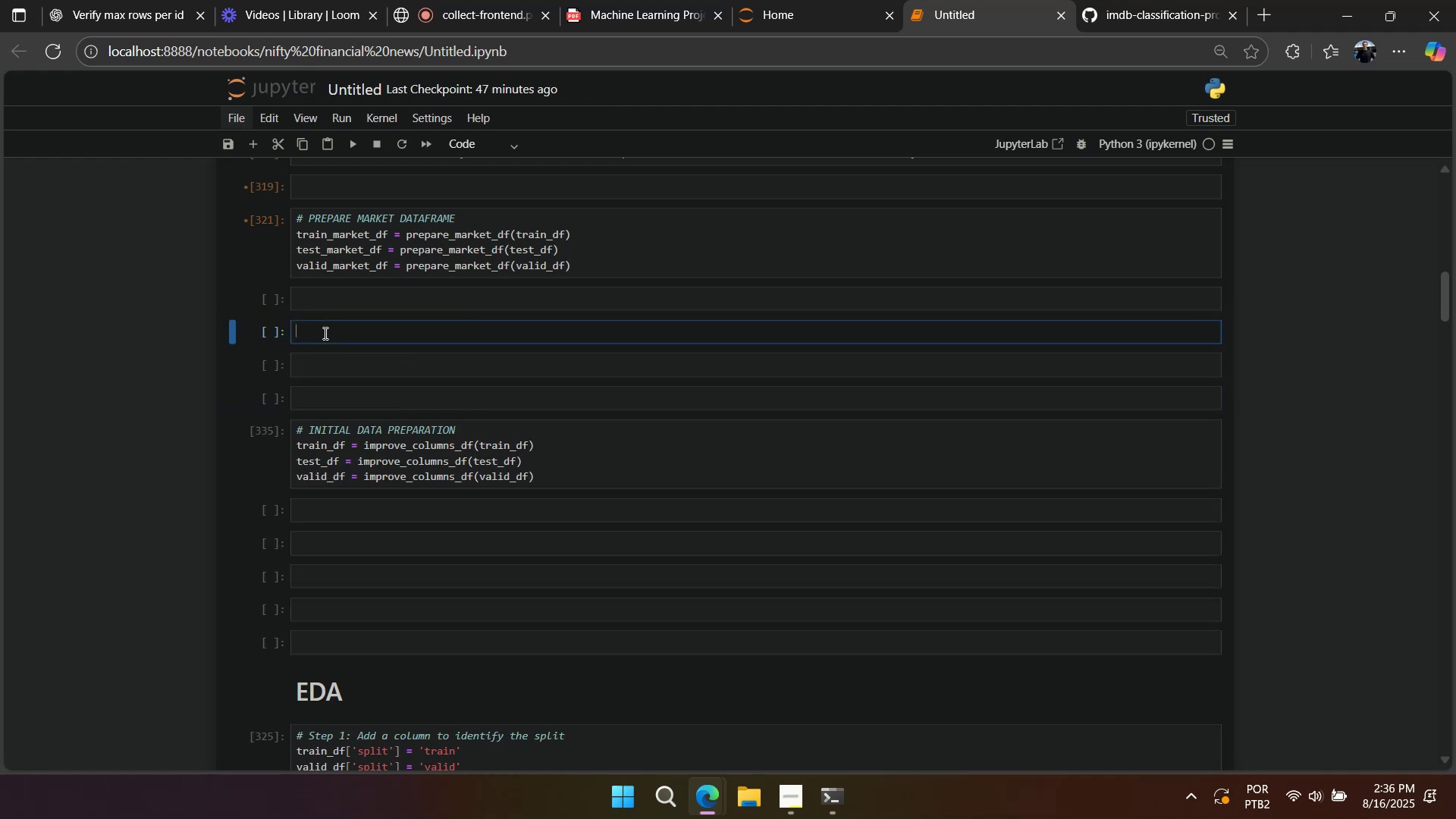 
key(Control+V)
 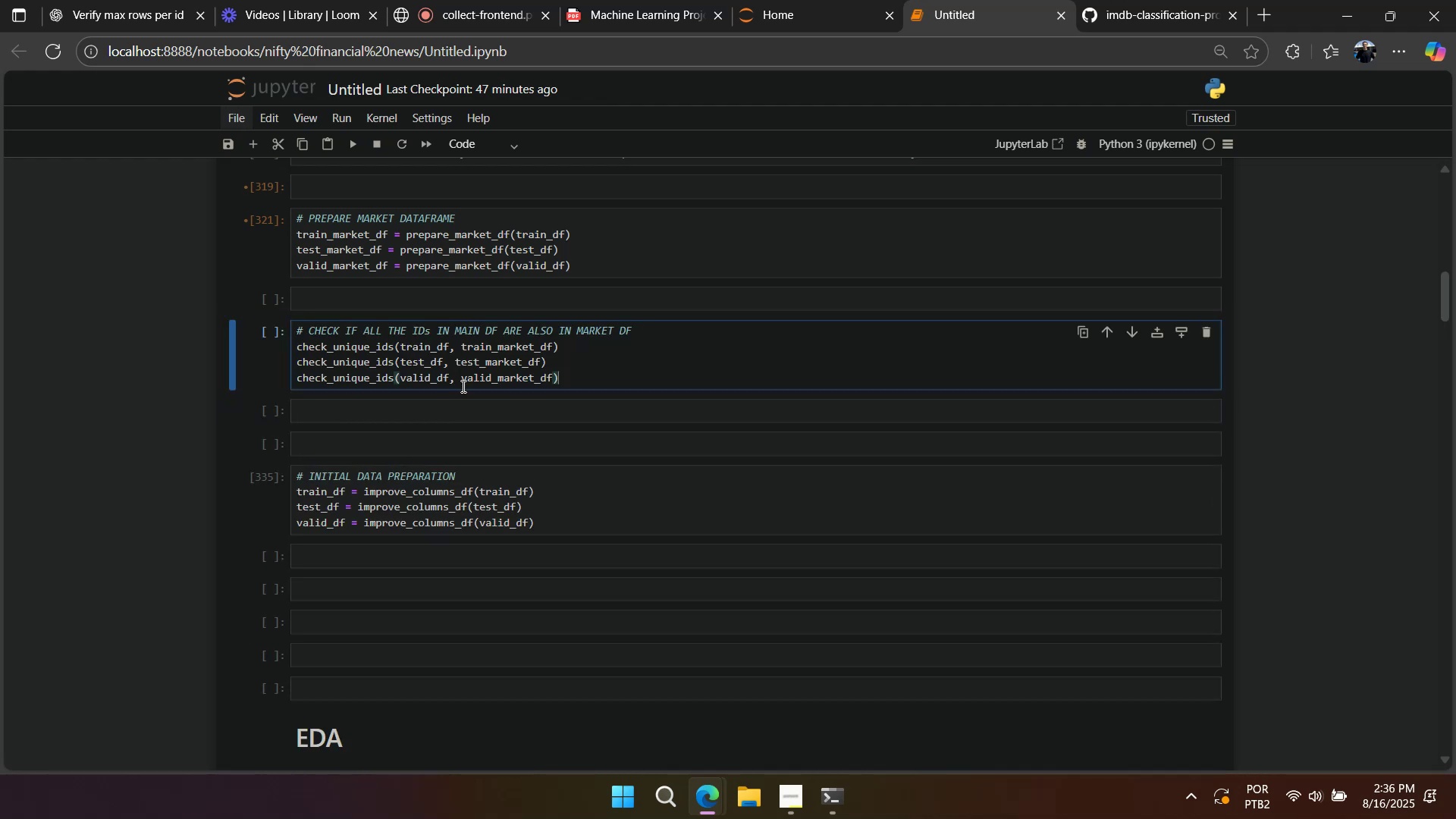 
scroll: coordinate [463, 394], scroll_direction: down, amount: 11.0
 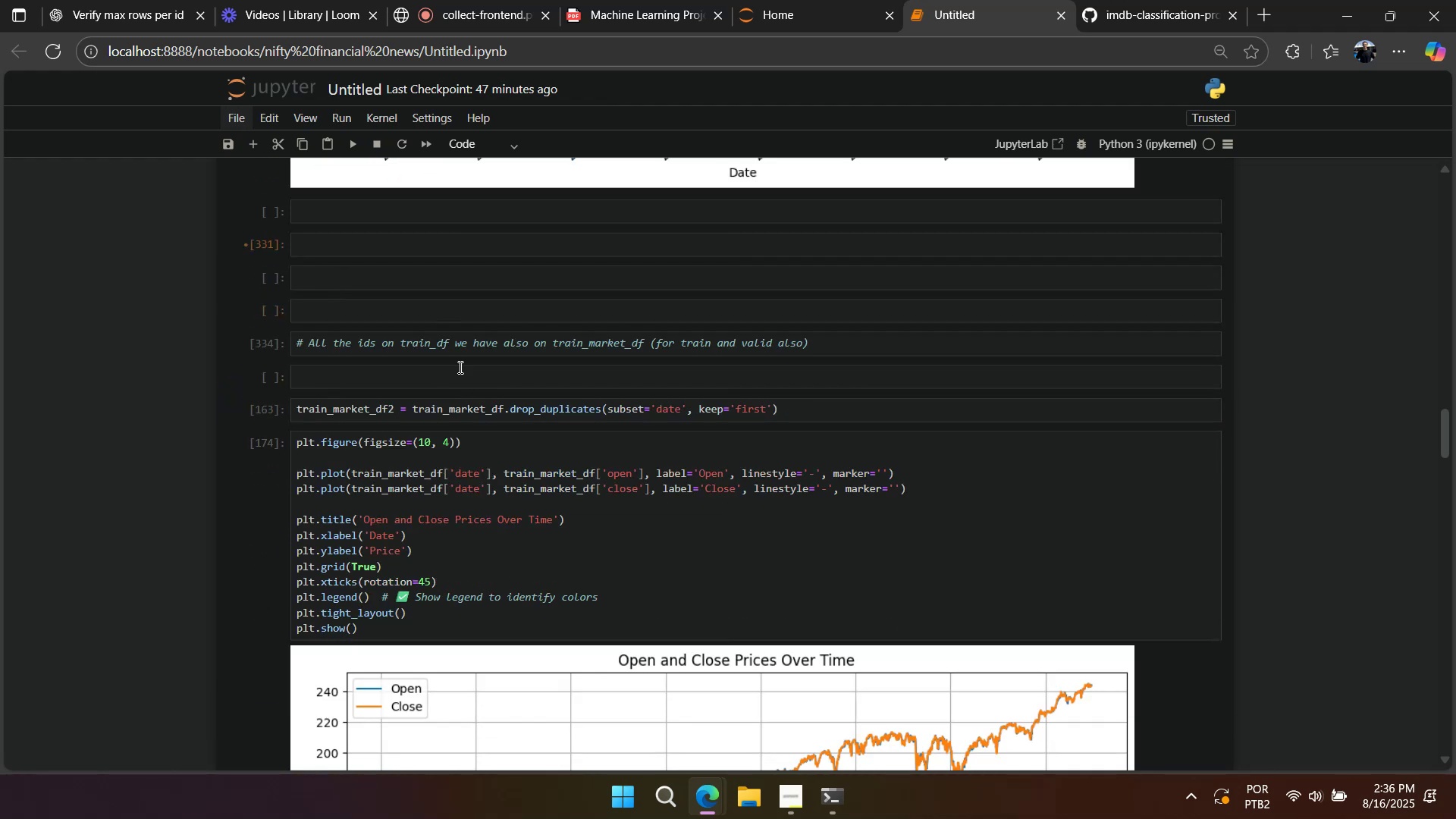 
left_click([447, 345])
 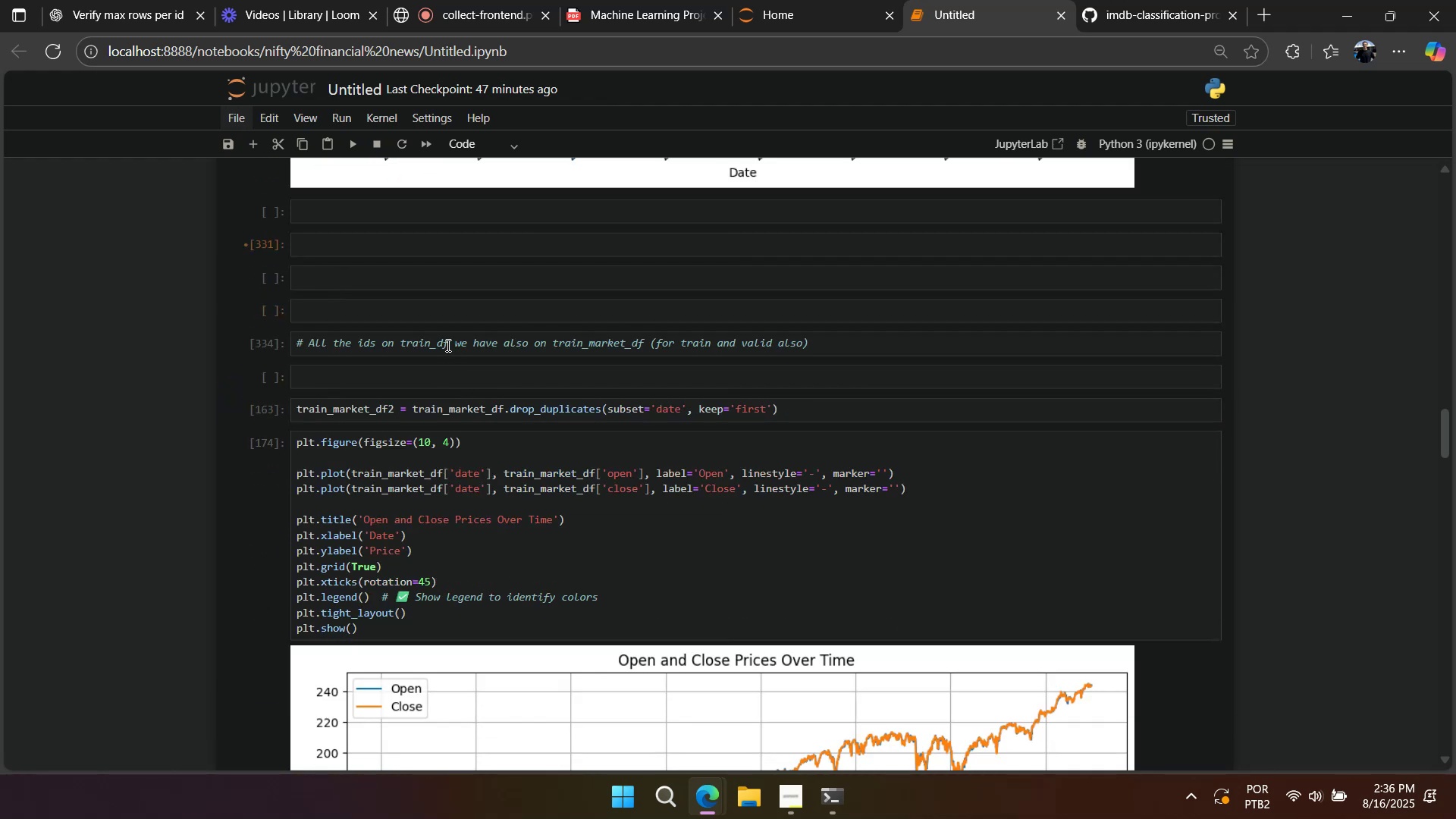 
key(Control+A)
 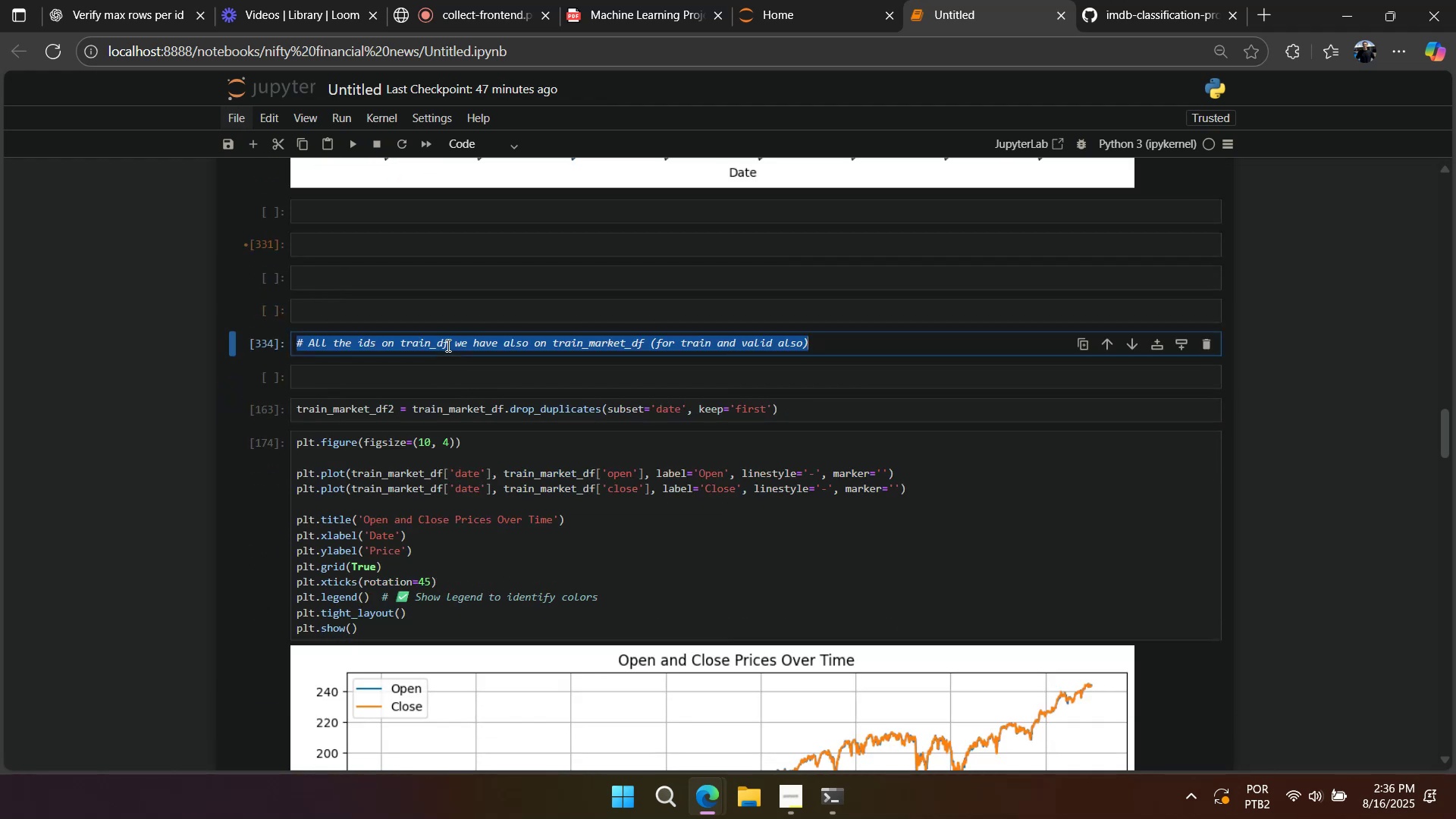 
key(Control+X)
 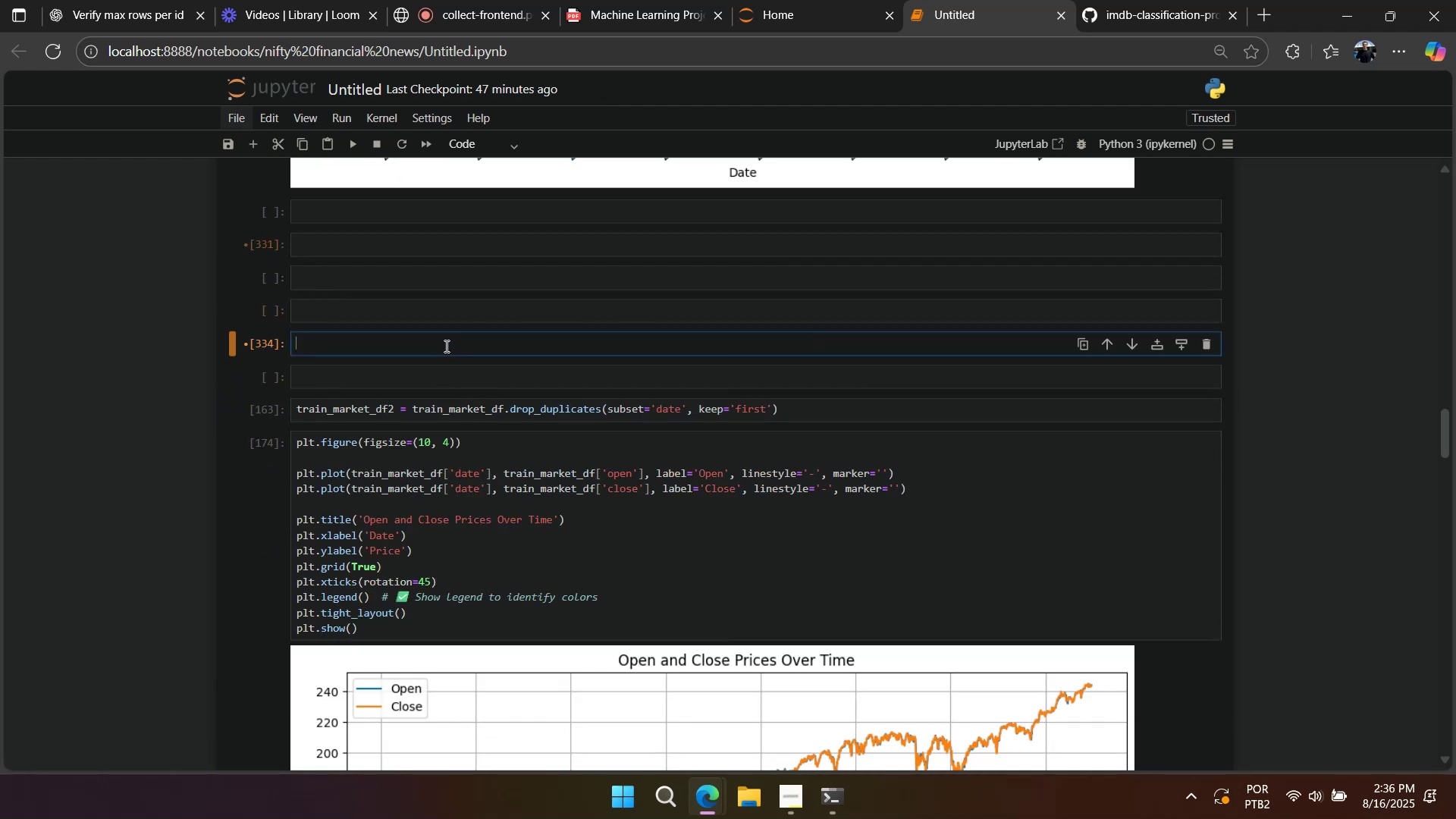 
scroll: coordinate [448, 357], scroll_direction: up, amount: 18.0
 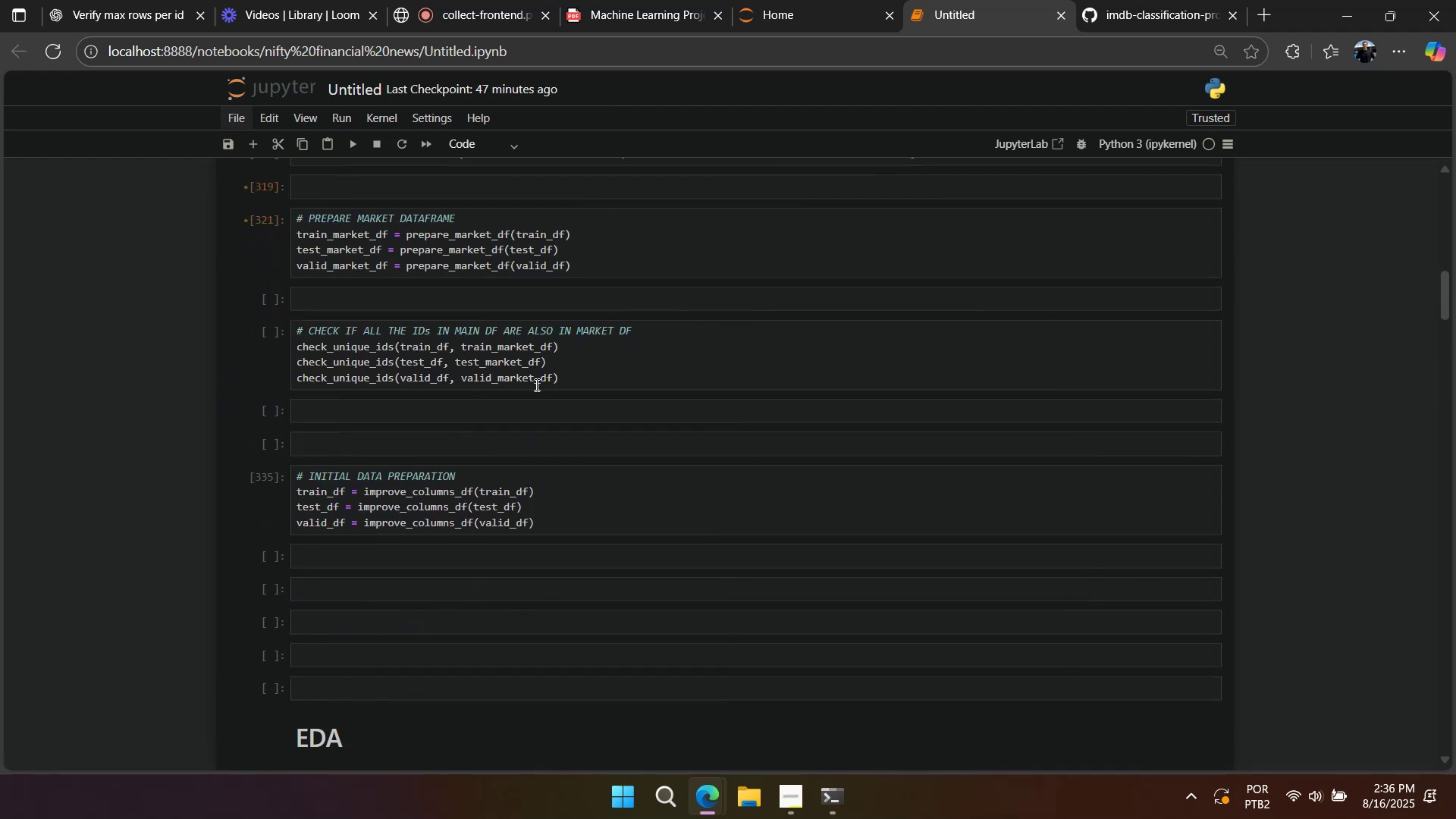 
left_click([403, 410])
 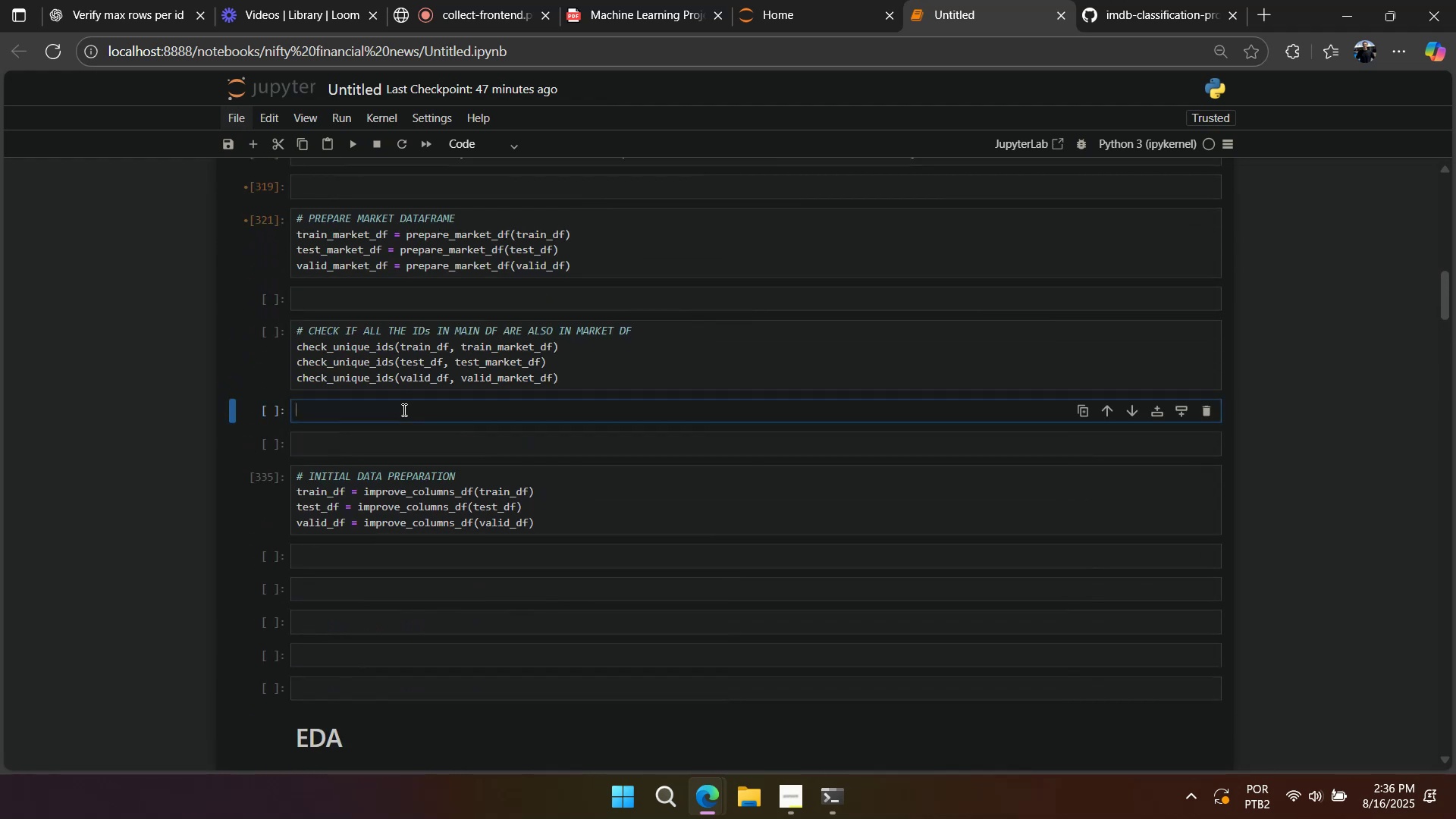 
key(Control+V)
 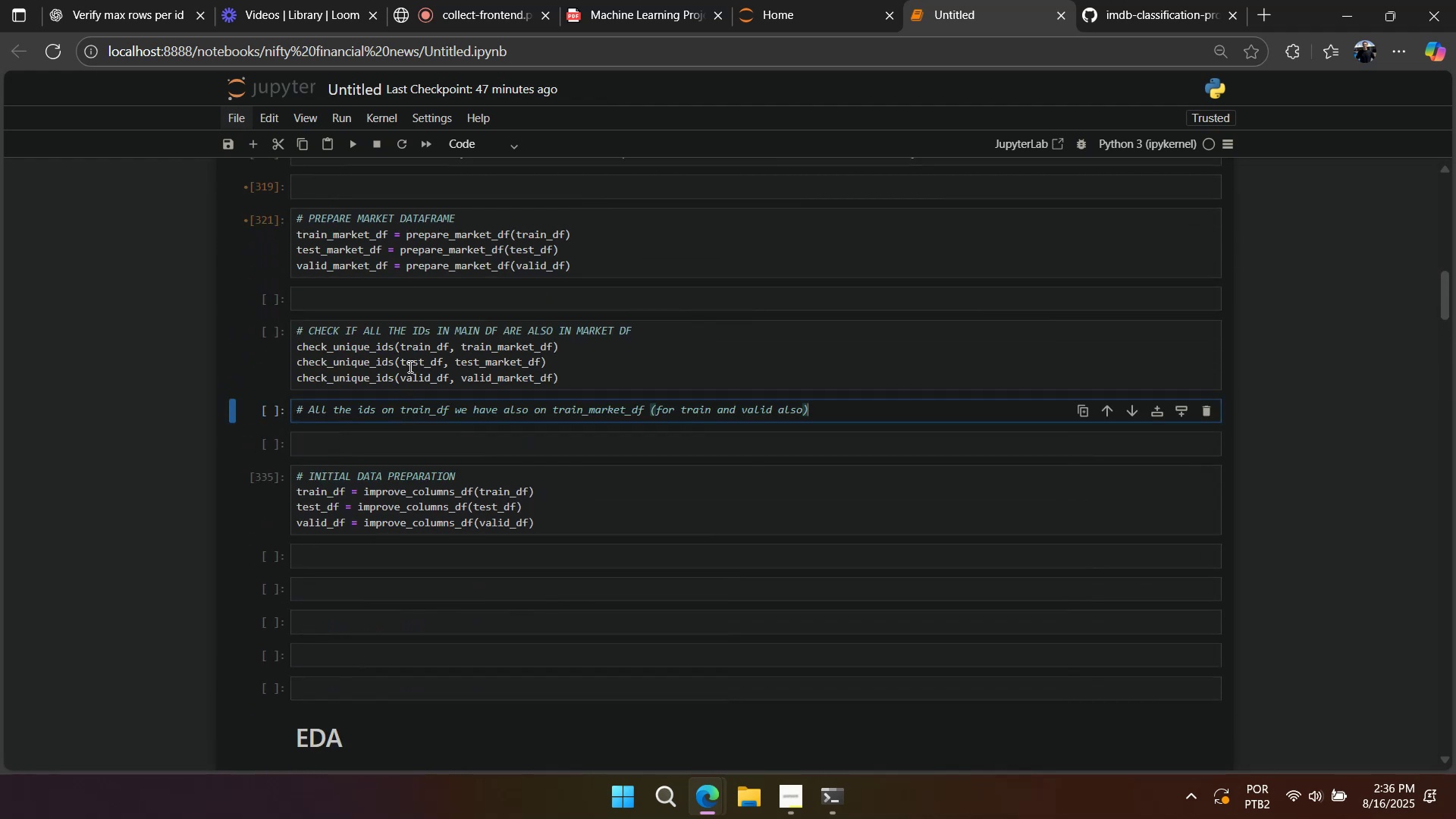 
left_click([409, 366])
 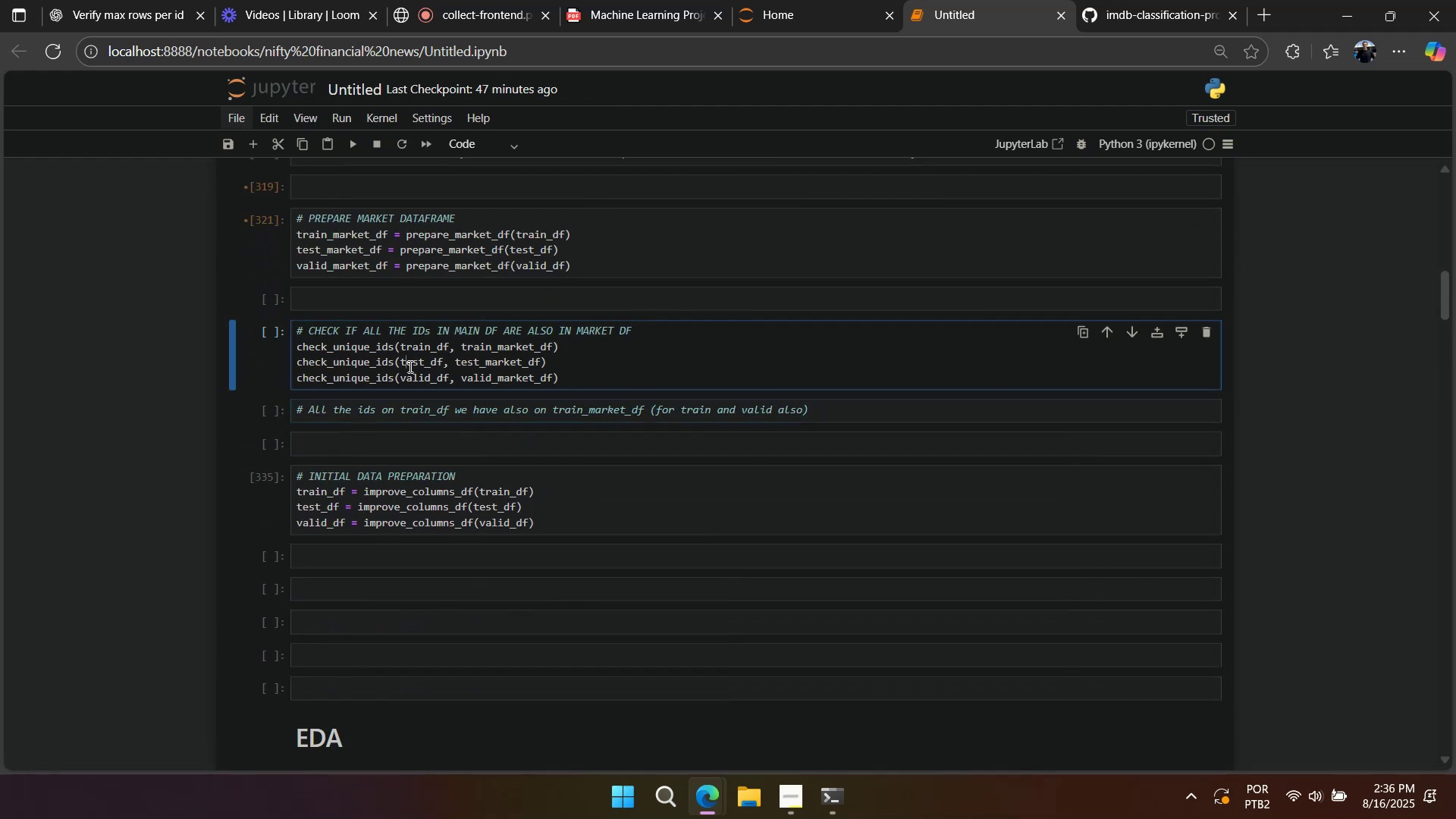 
key(Shift+Enter)
 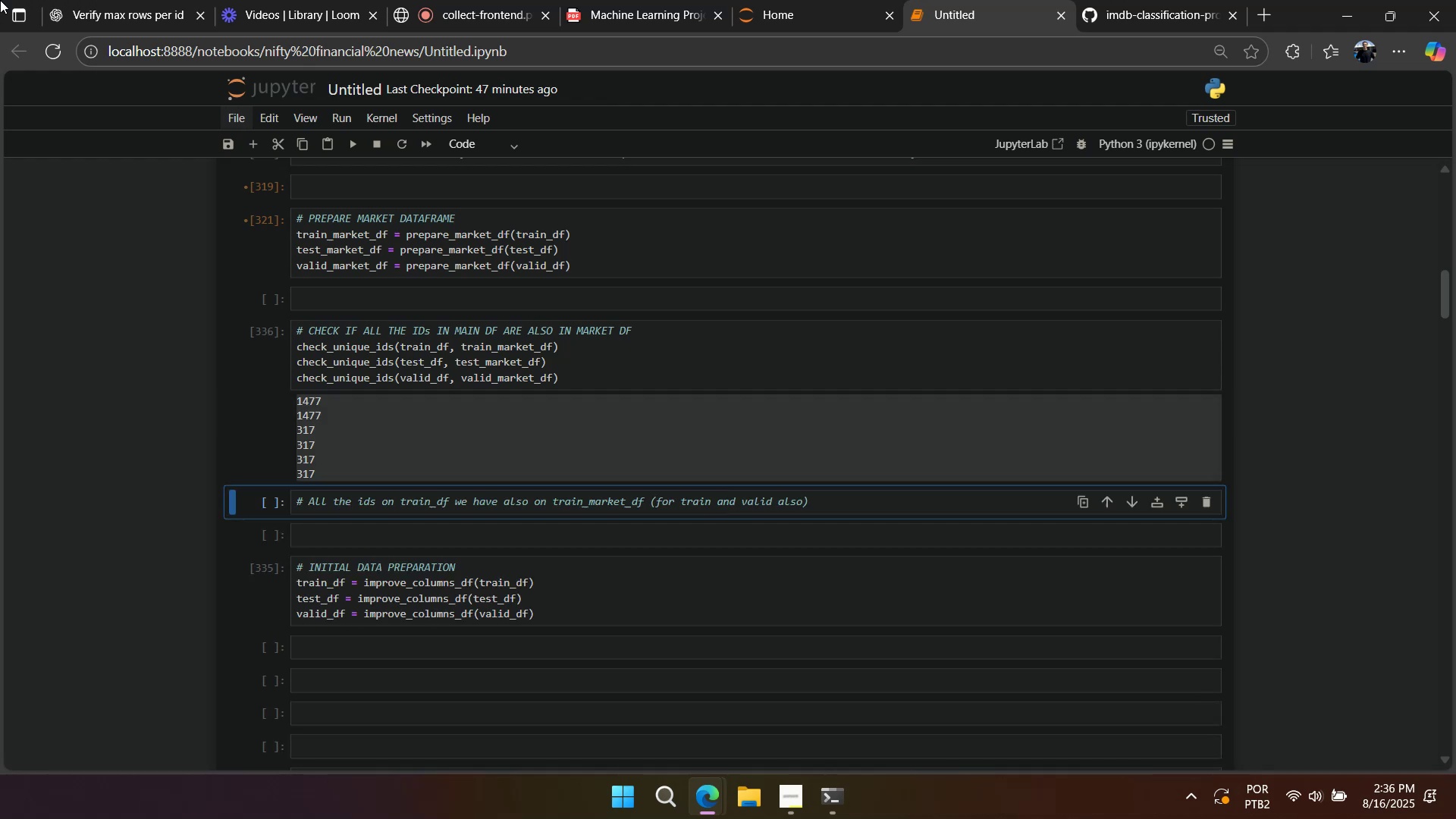 
key(Shift+Enter)
 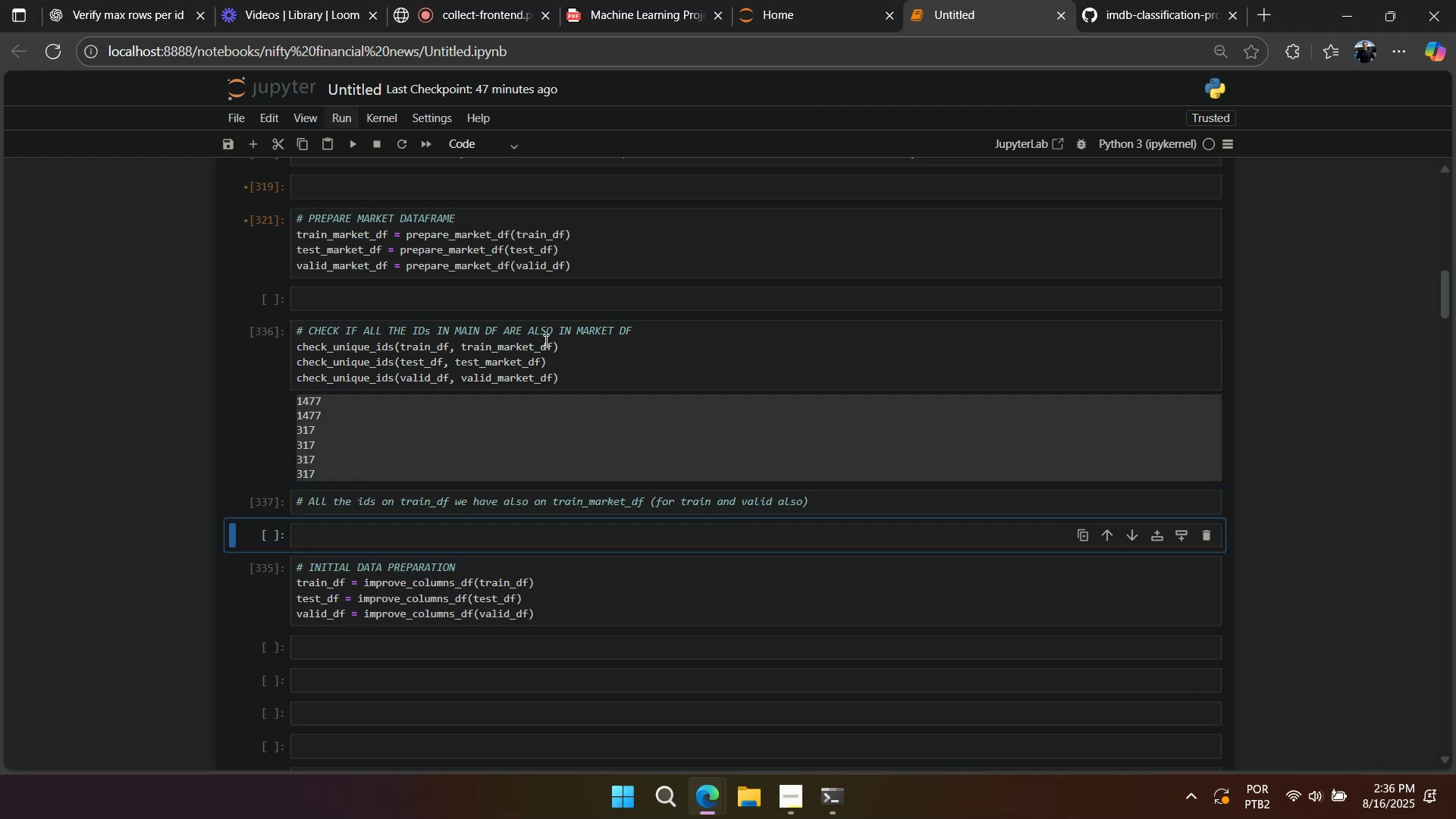 
right_click([682, 413])
 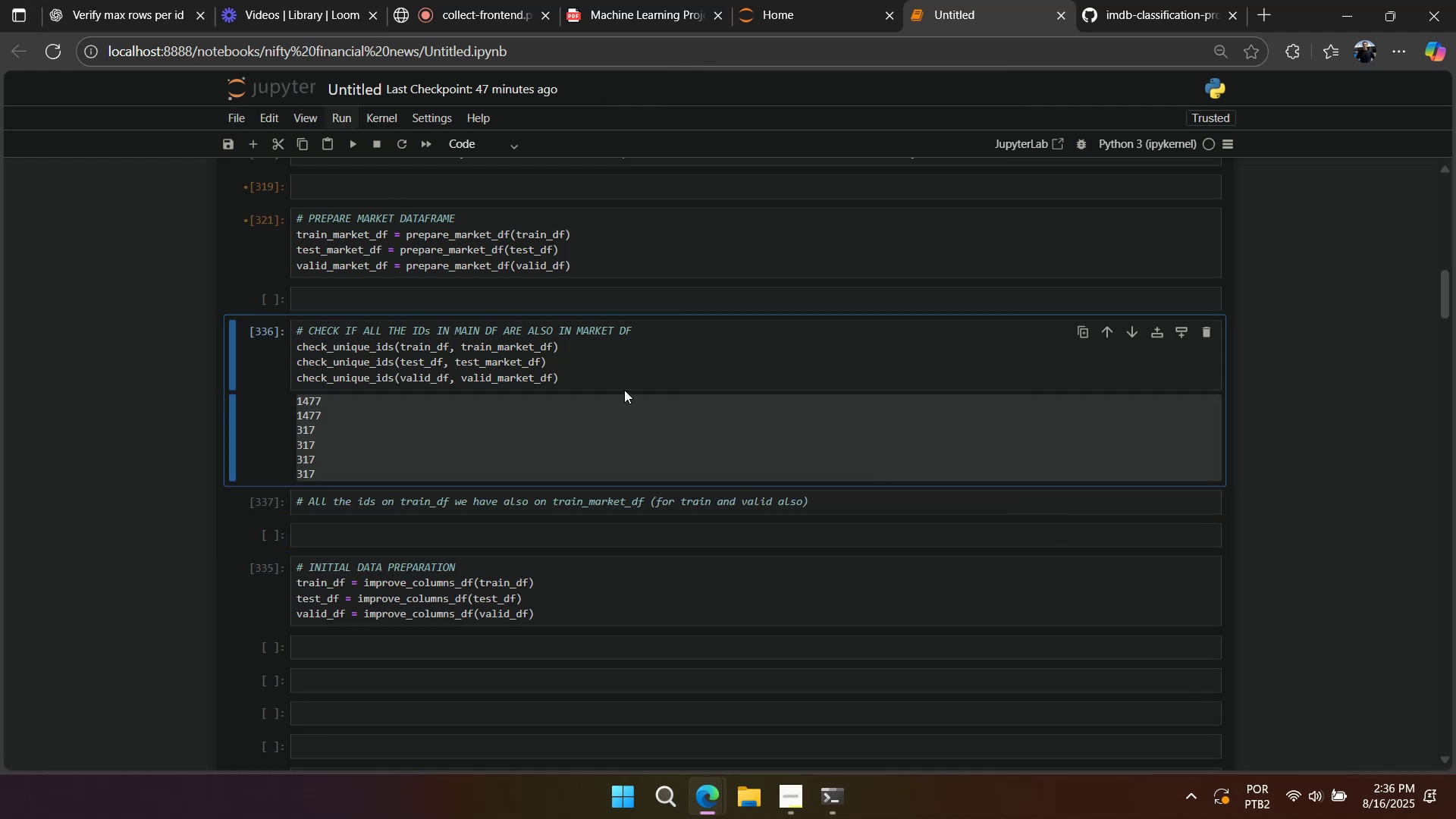 
left_click([624, 390])
 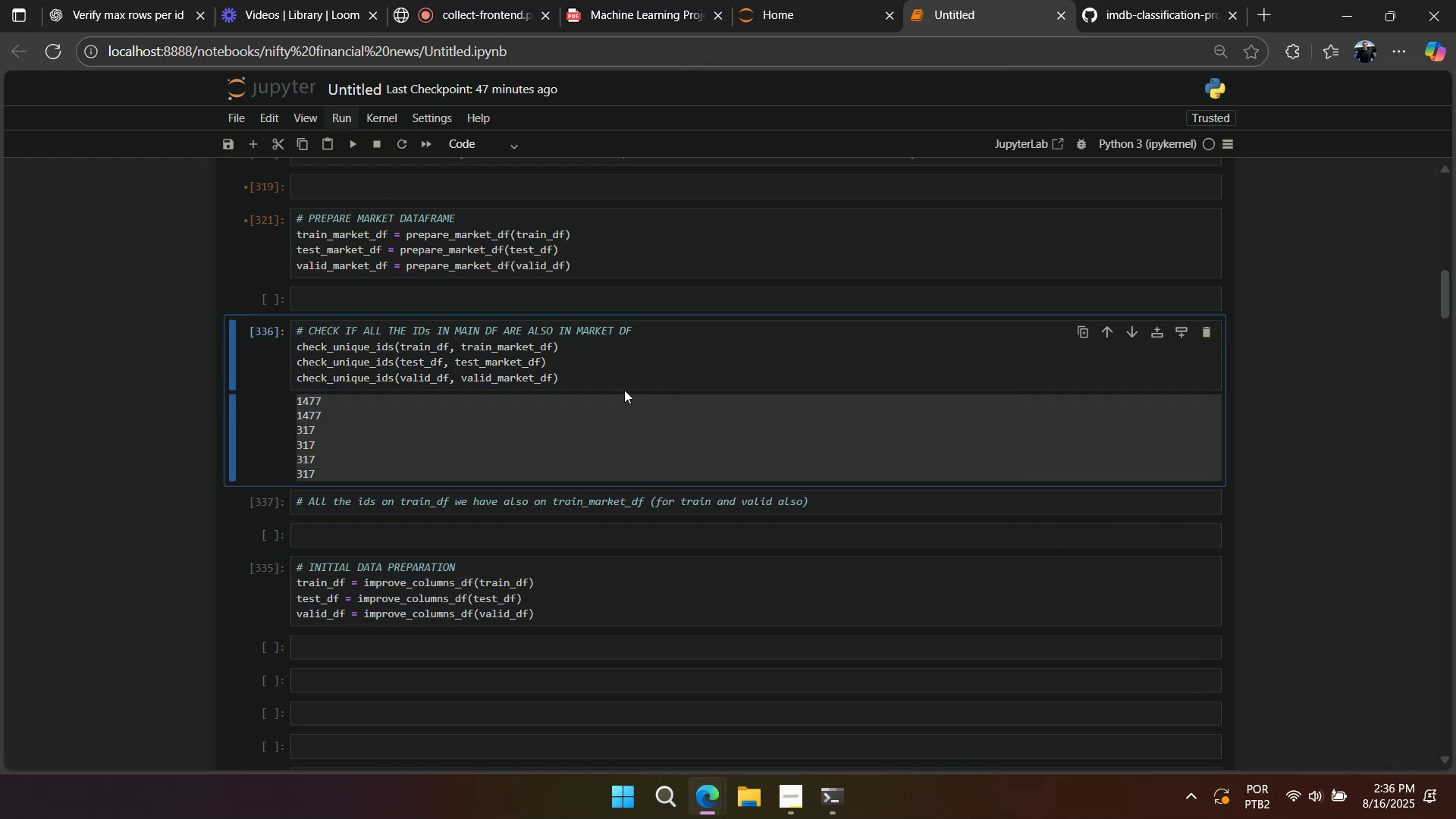 
right_click([624, 390])
 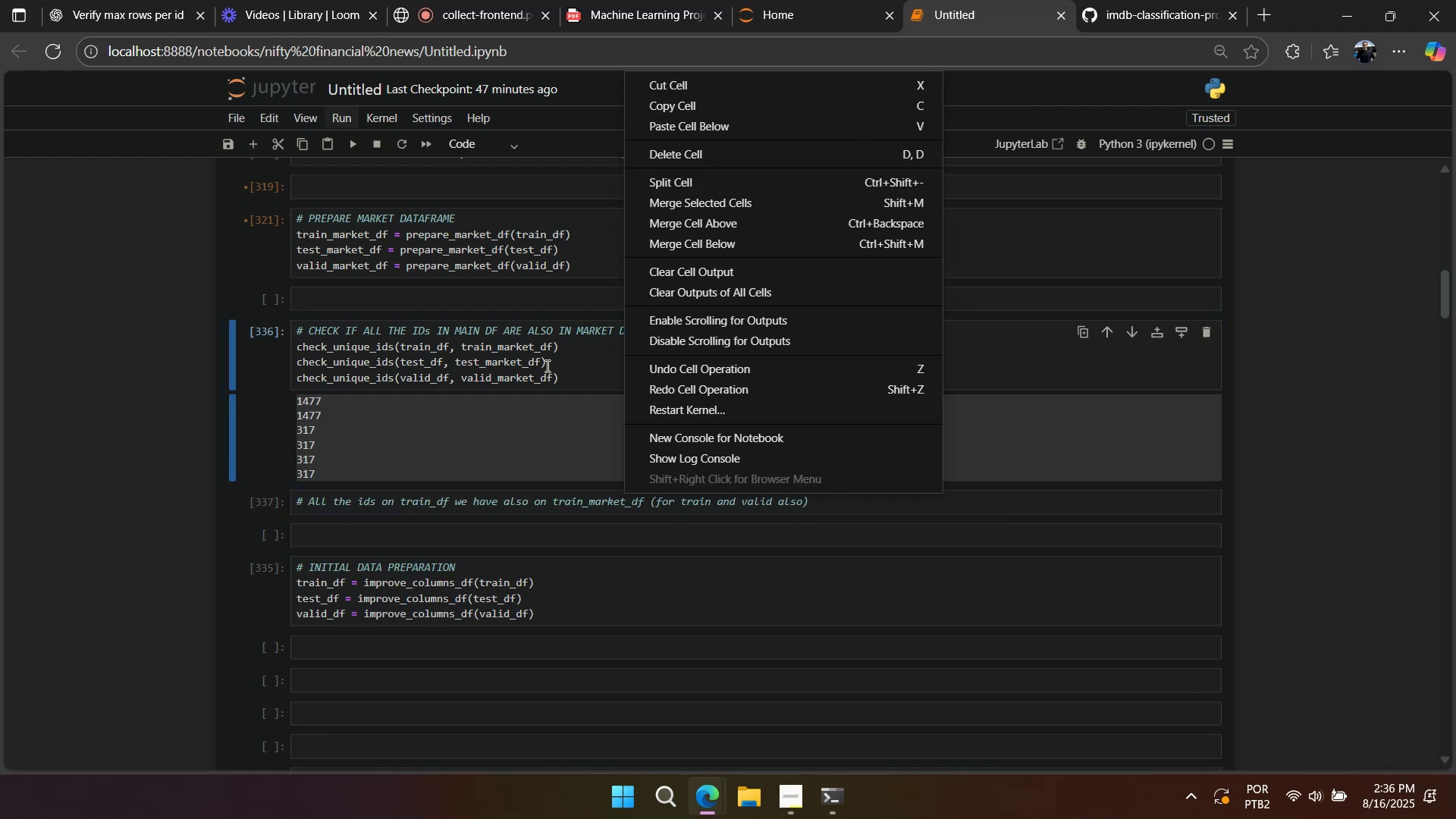 
left_click([546, 366])
 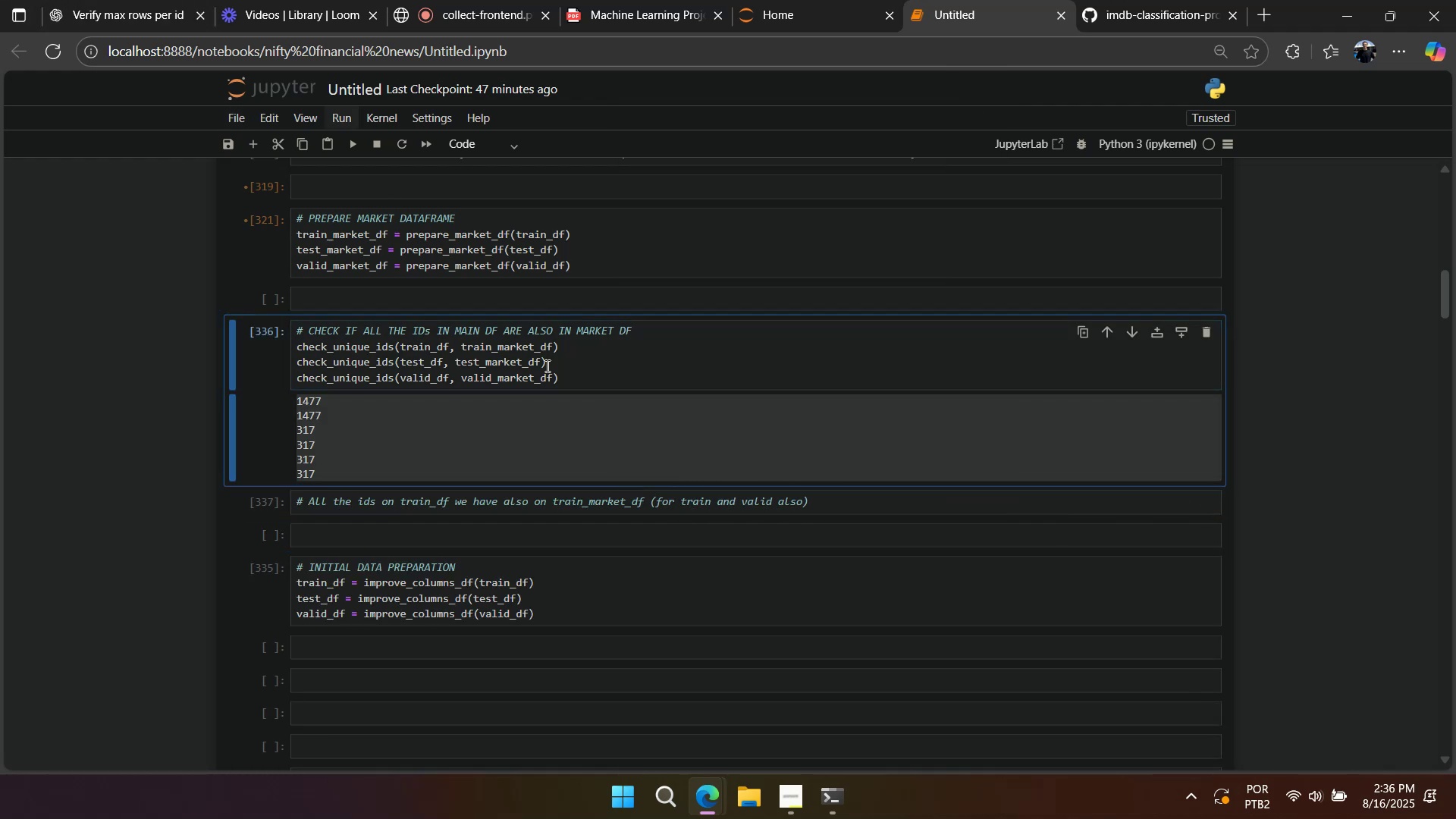 
right_click([546, 366])
 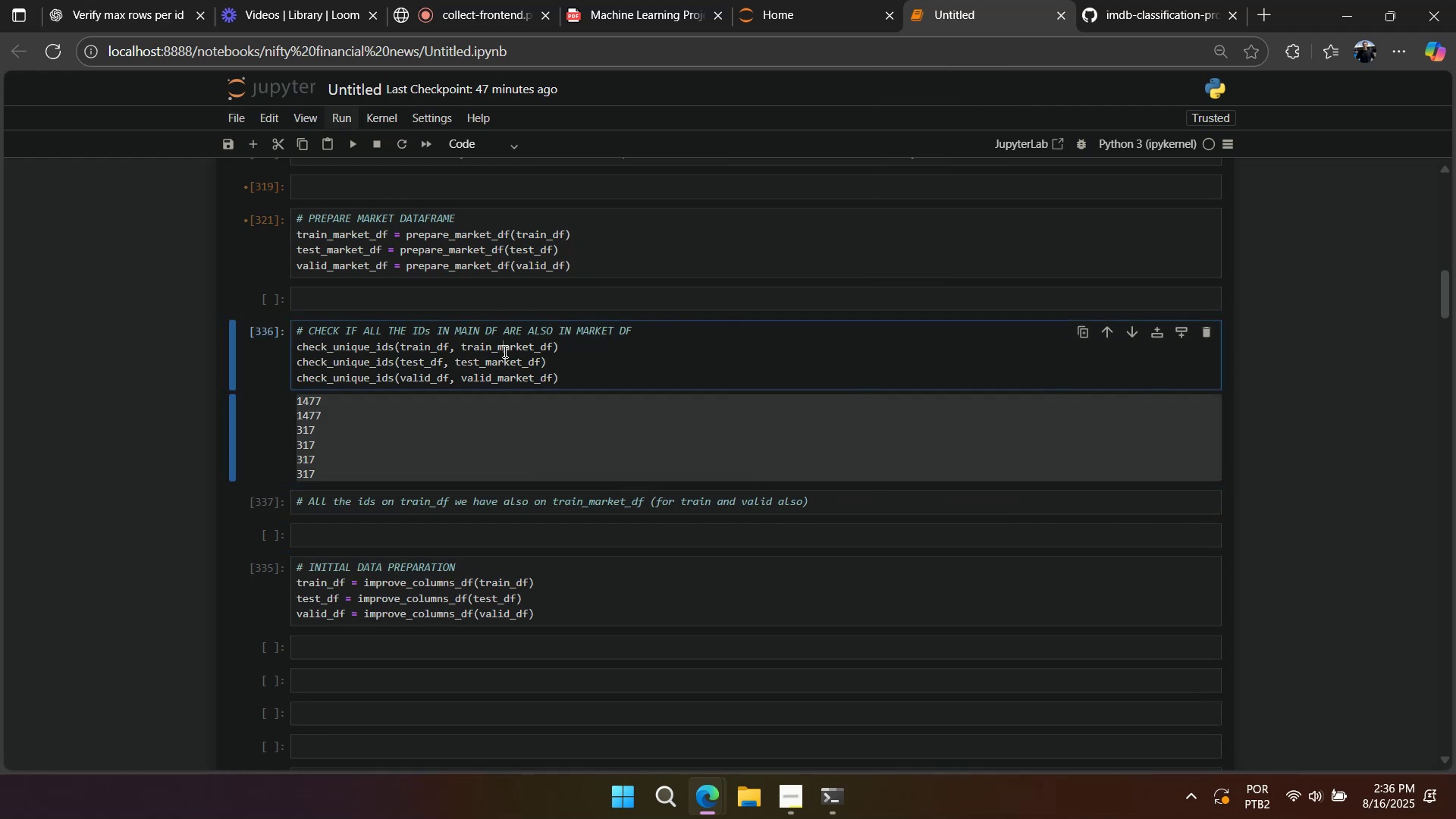 
left_click([504, 351])
 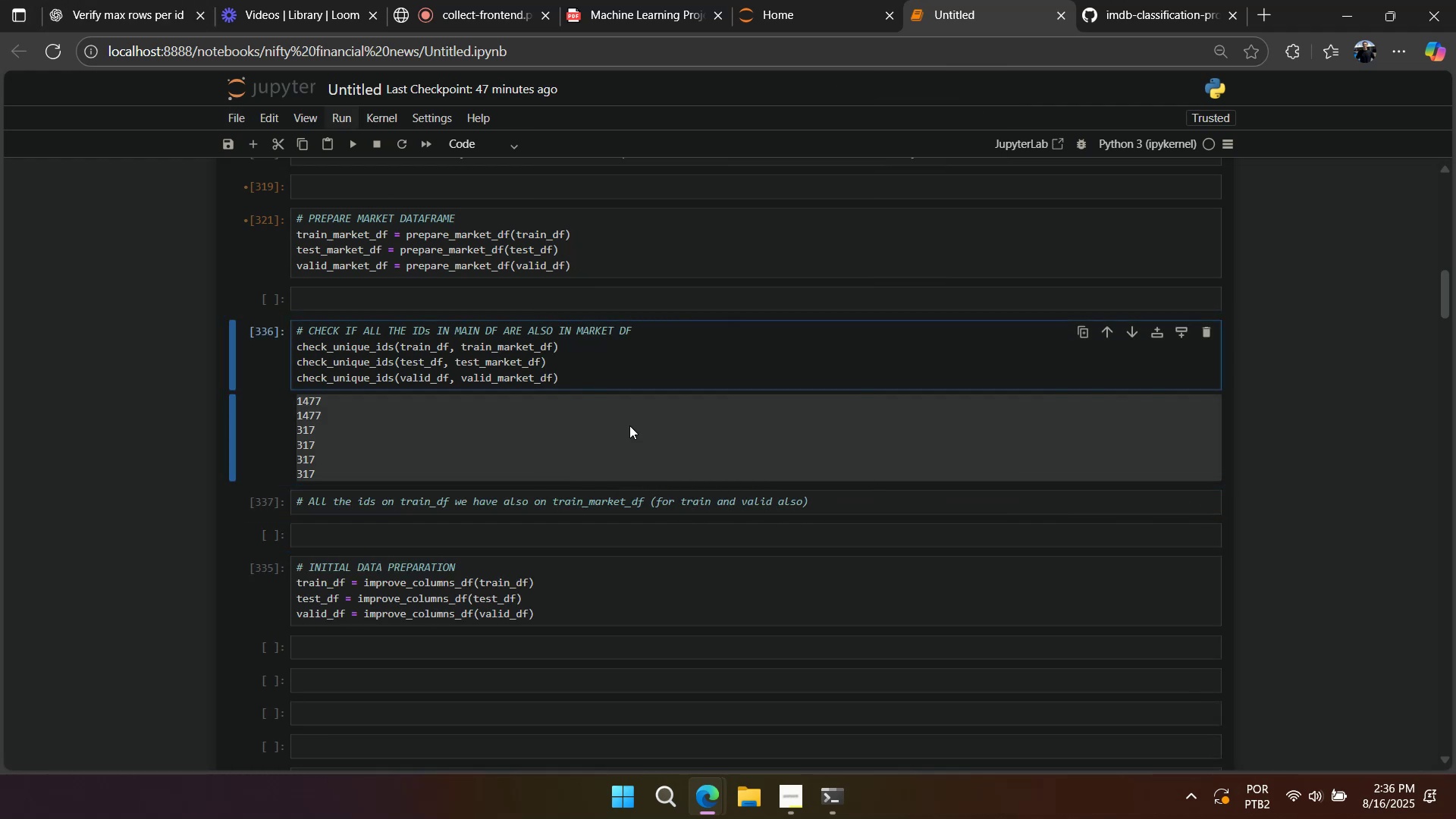 
type( - then it`s all fien for ra)
key(Backspace)
key(Backspace)
 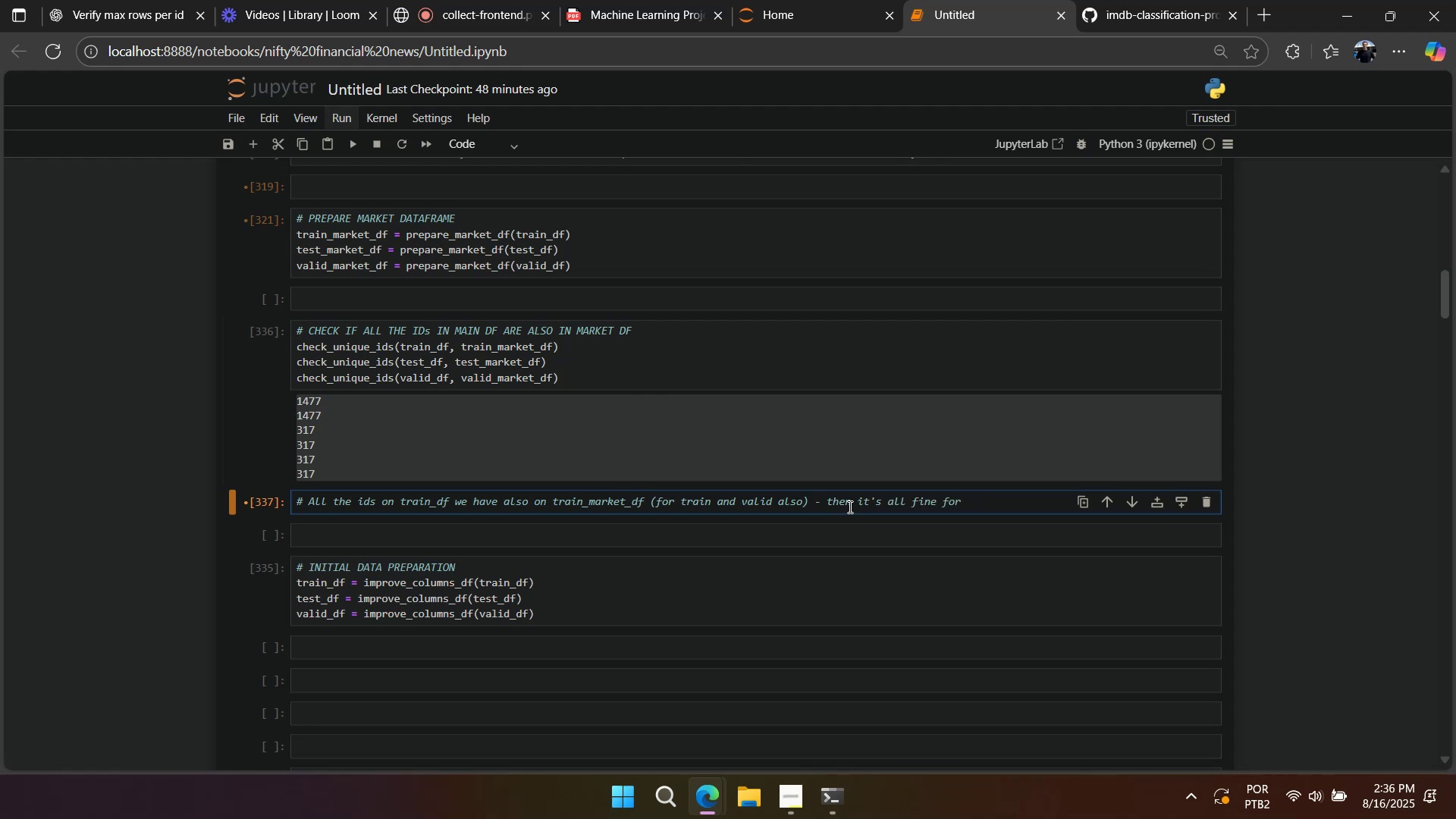 
wait(6.33)
 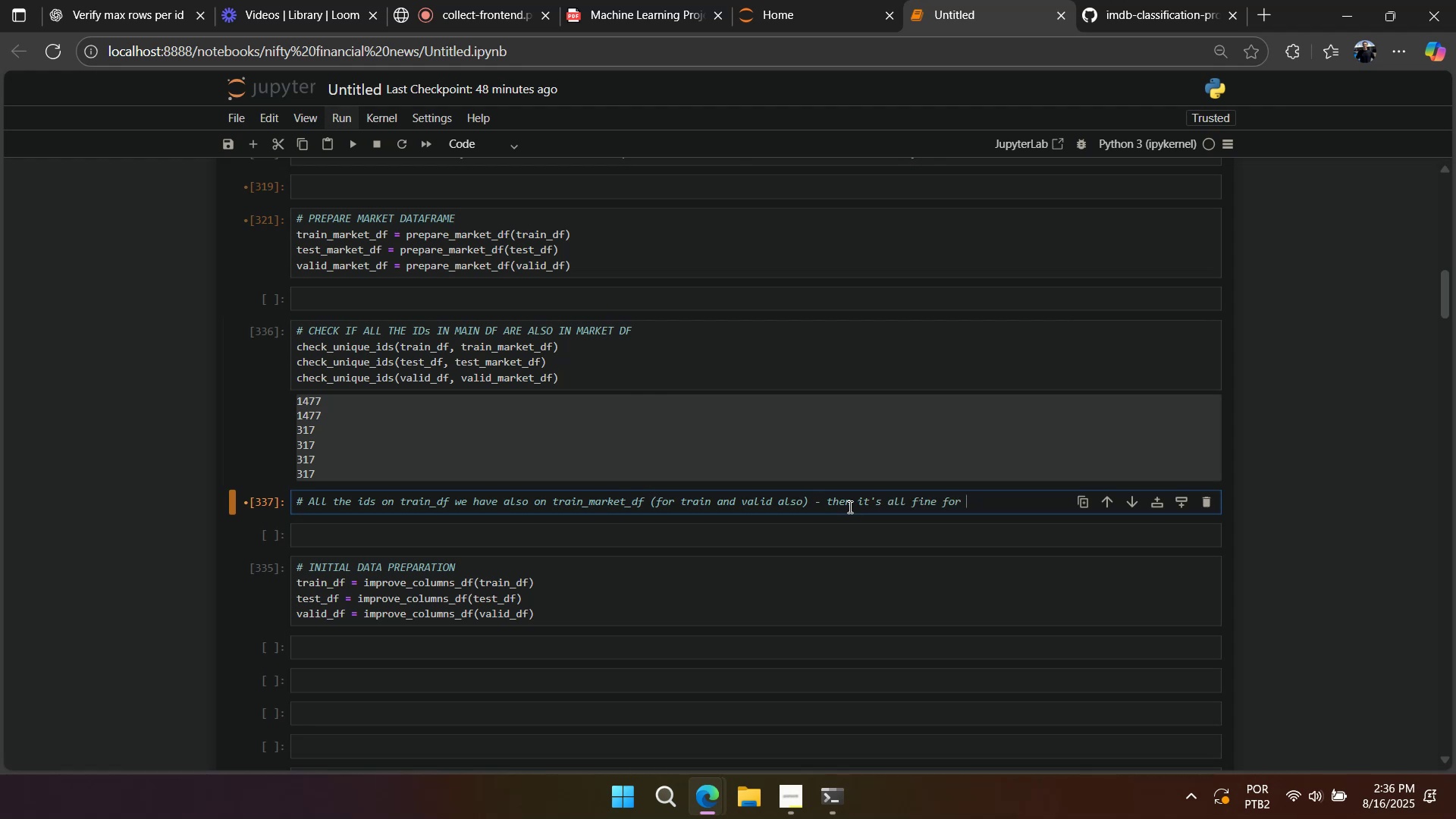 
type(creating features|)
key(Backspace)
 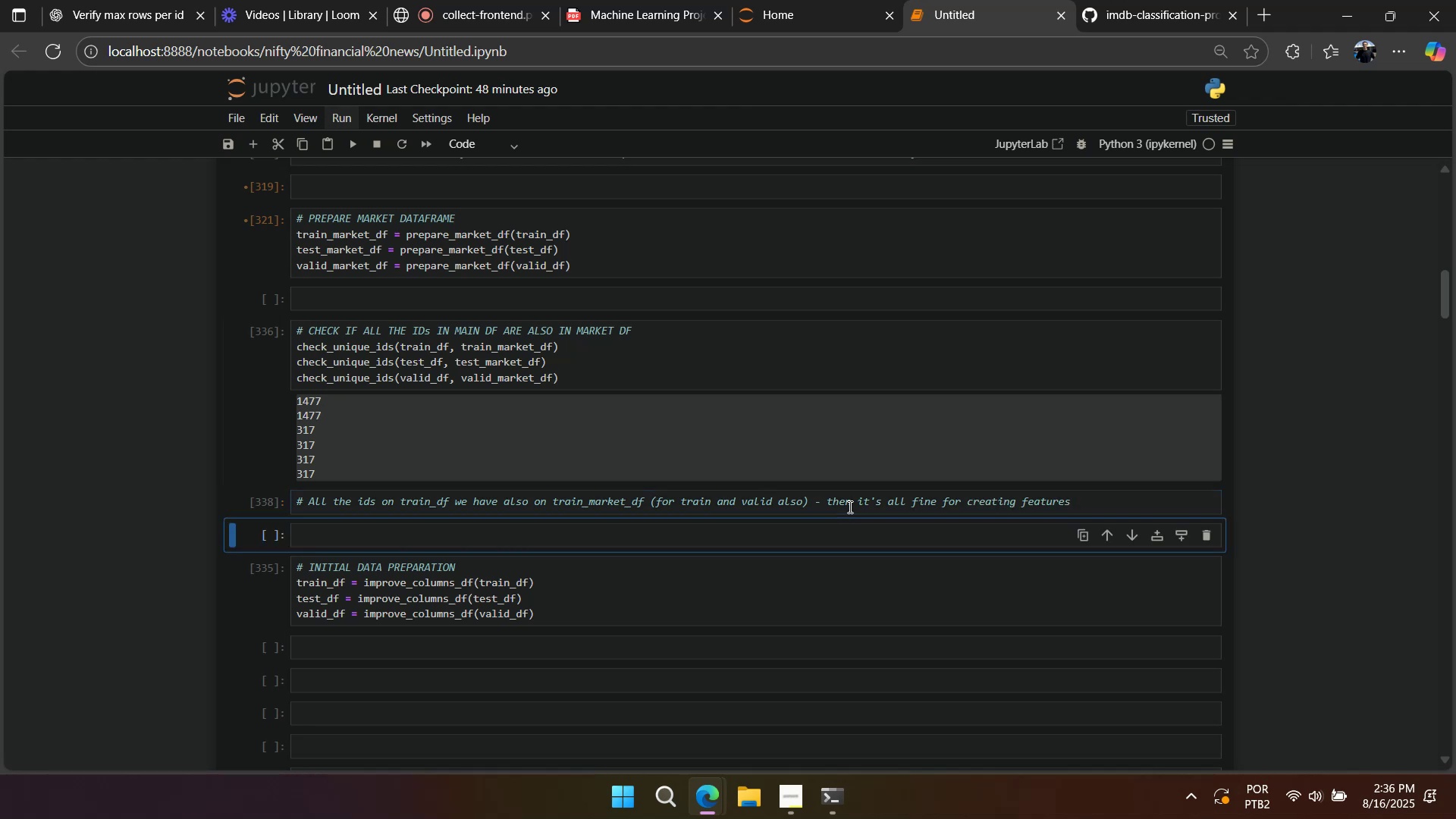 
key(Shift+Enter)
 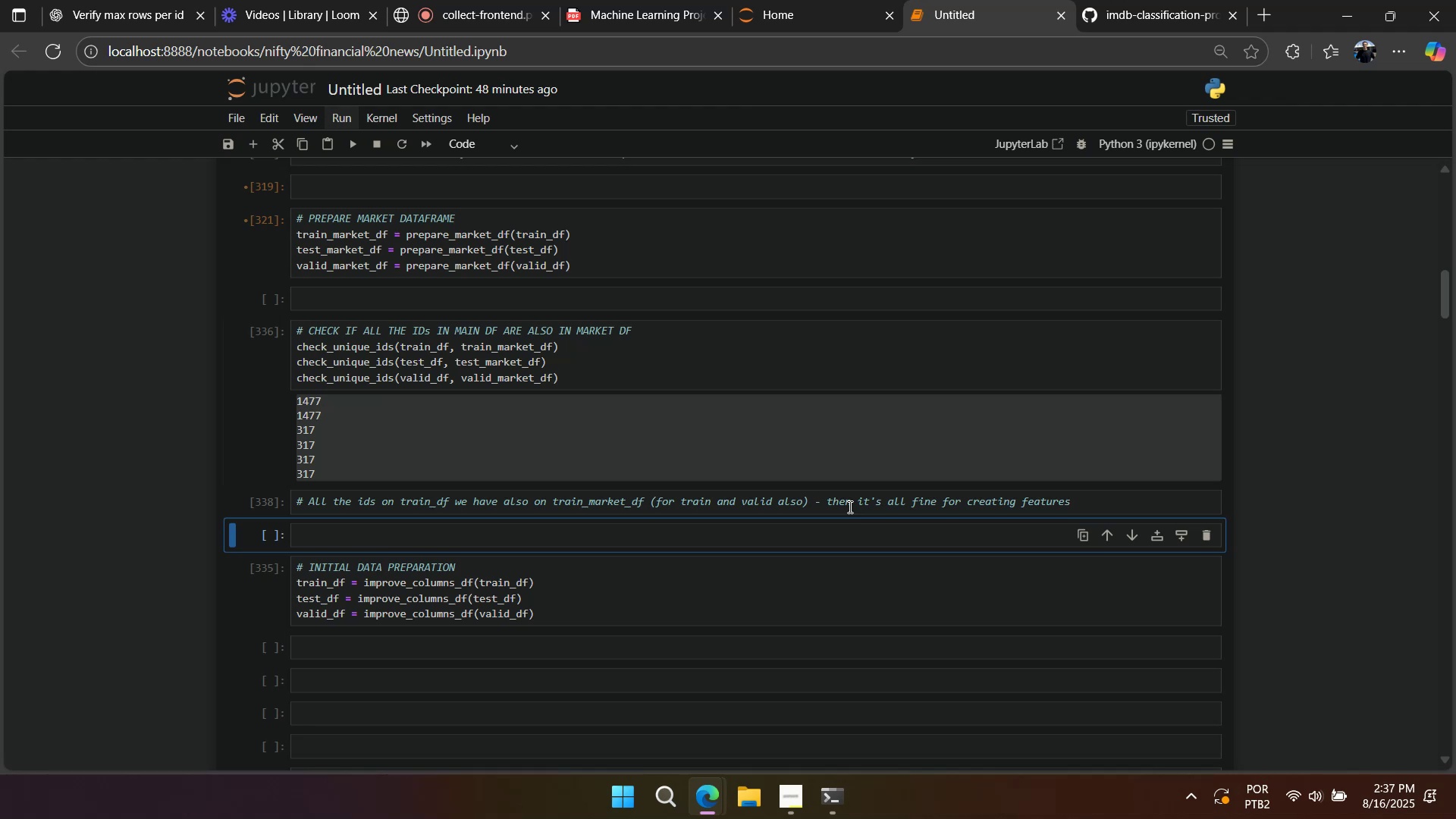 
wait(17.76)
 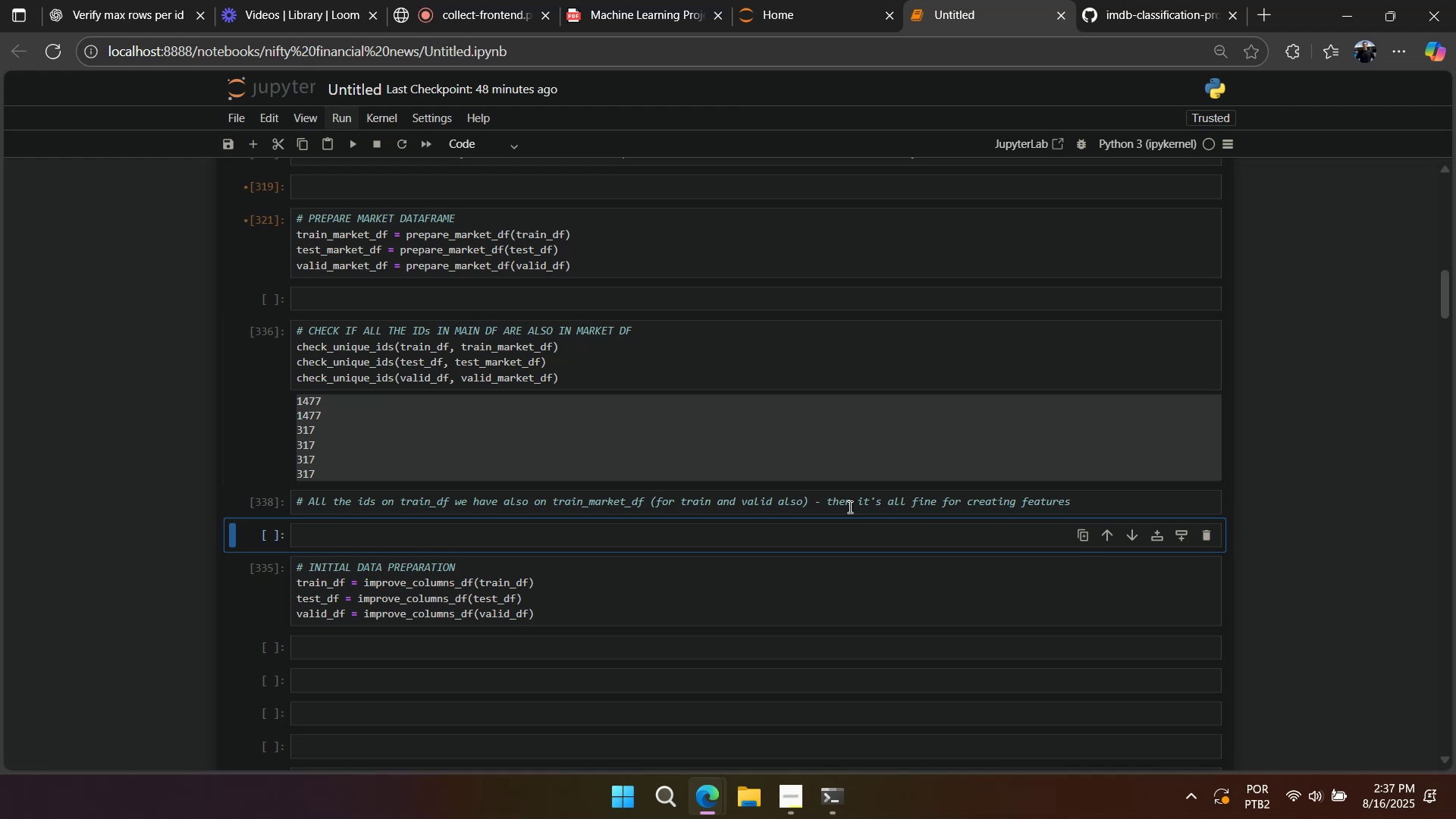 
scroll: coordinate [849, 507], scroll_direction: down, amount: 3.0
 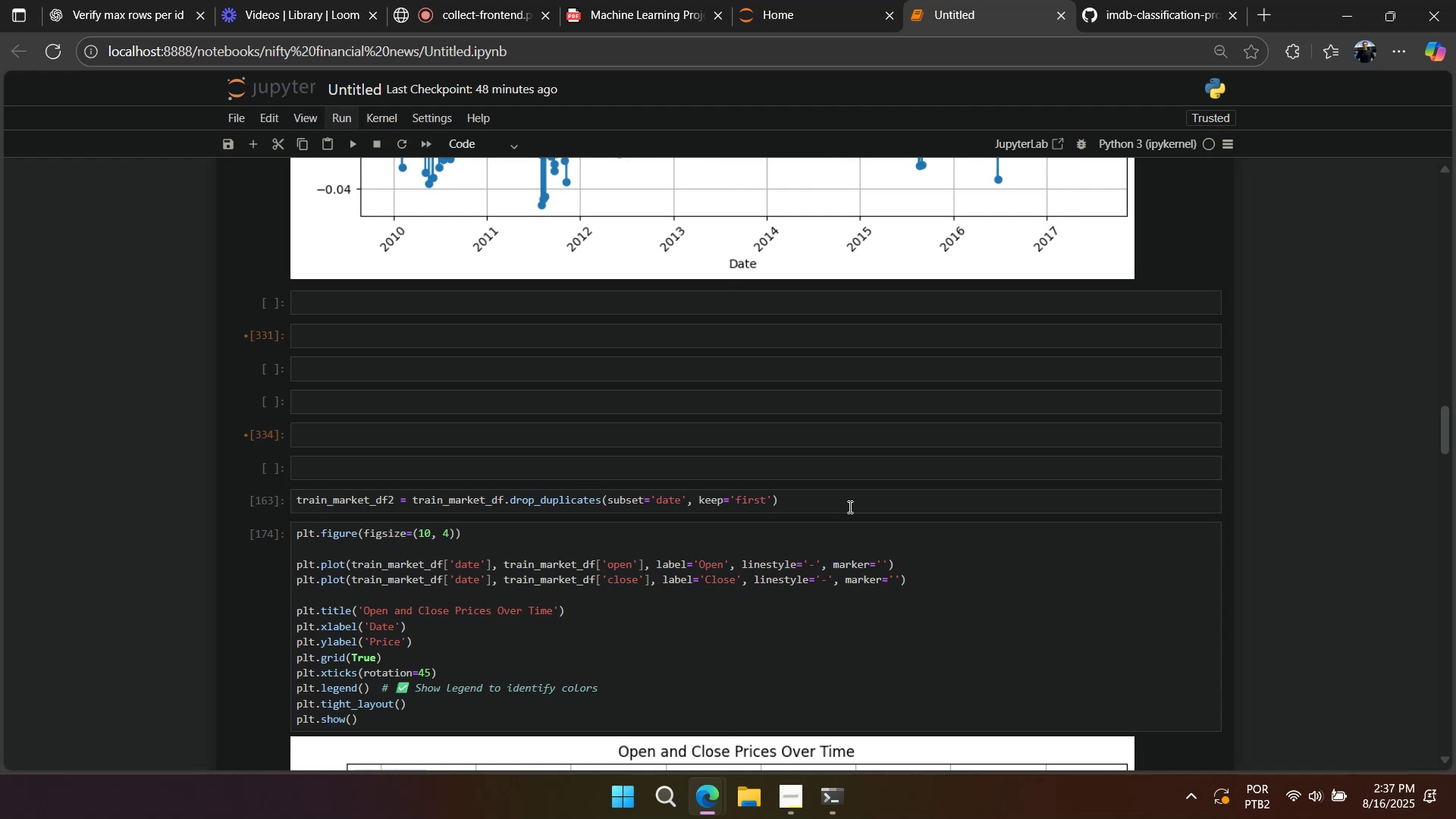 
double_click([849, 507])
 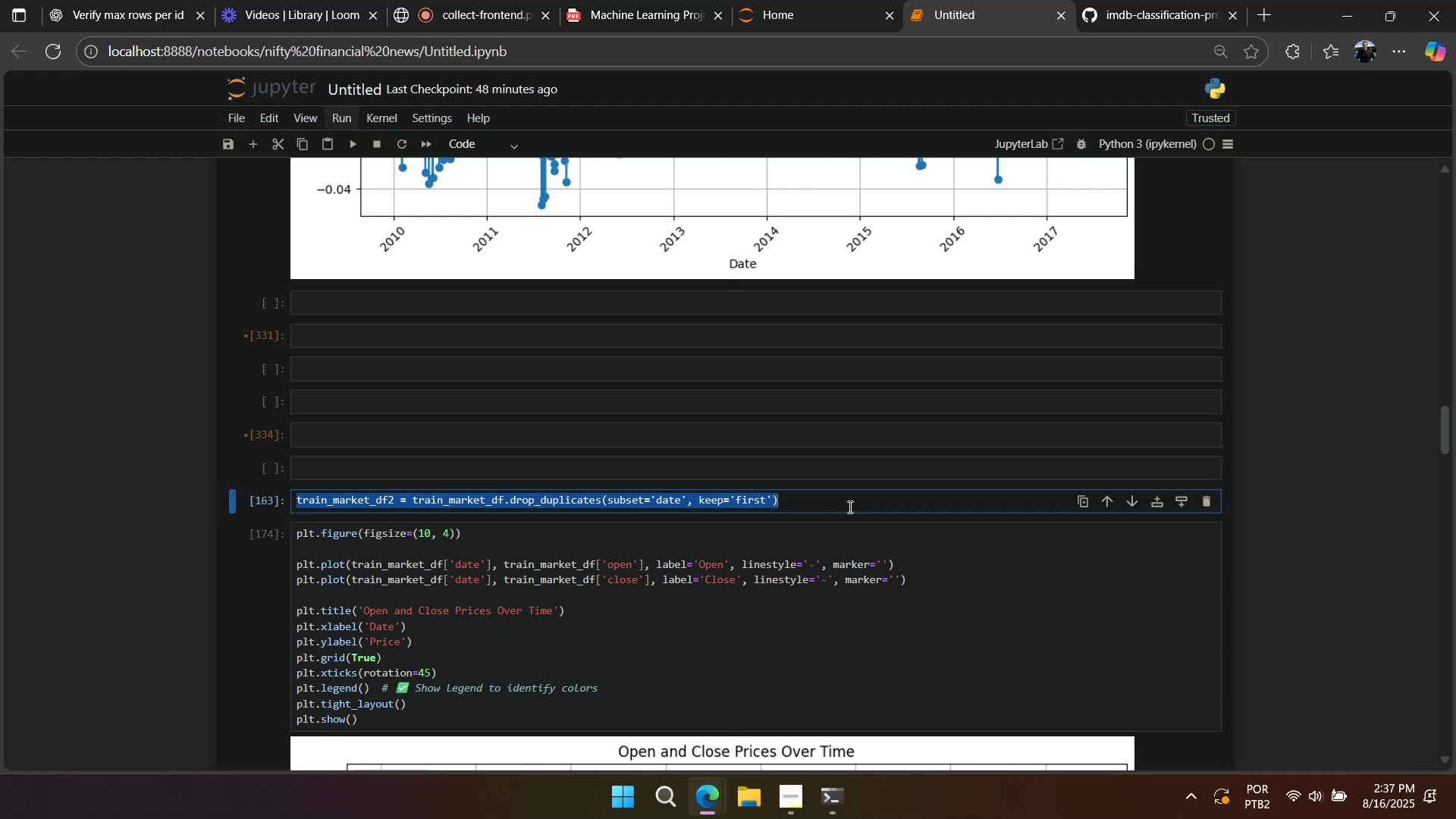 
triple_click([849, 507])
 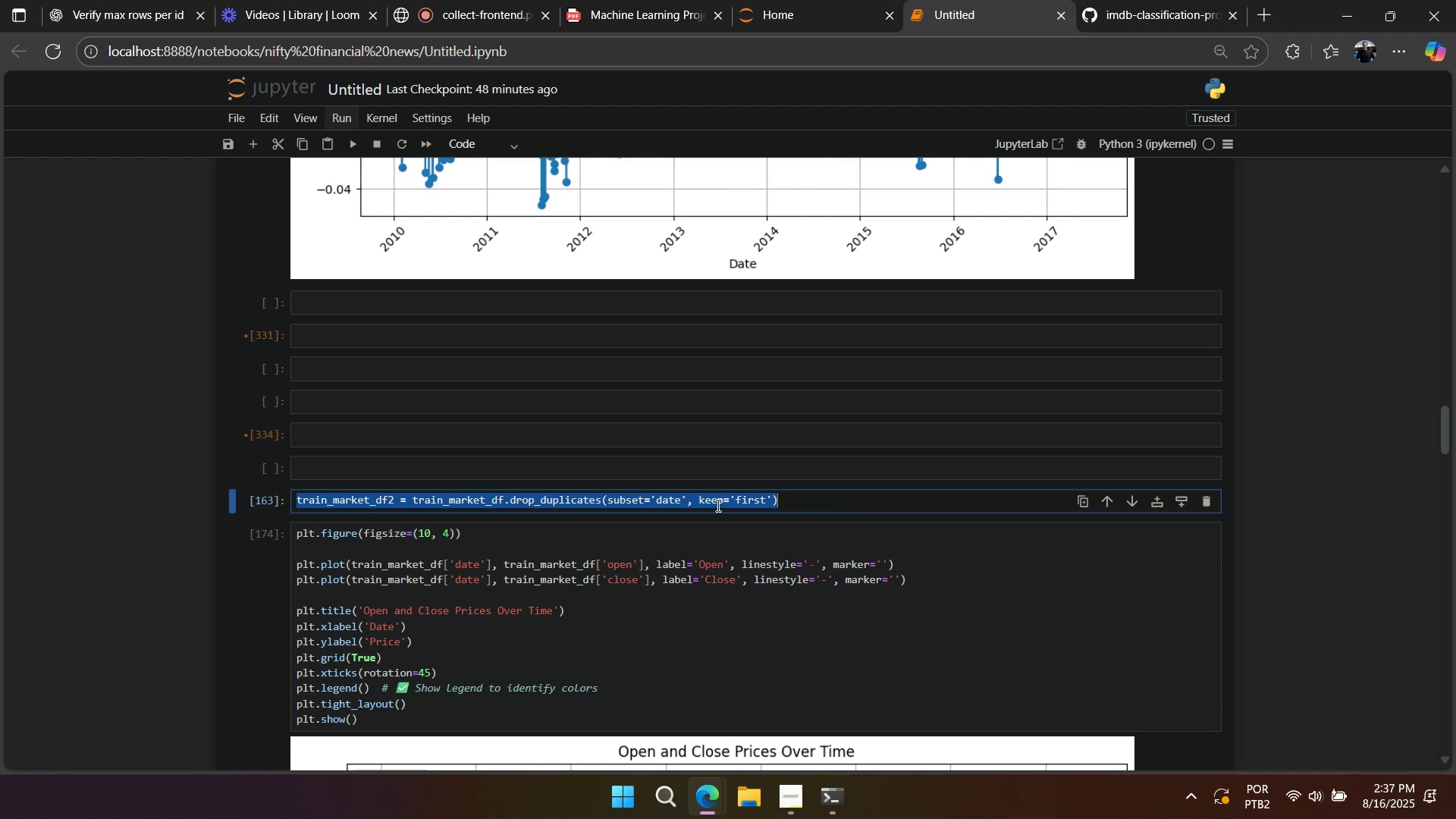 
key(Control+X)
 